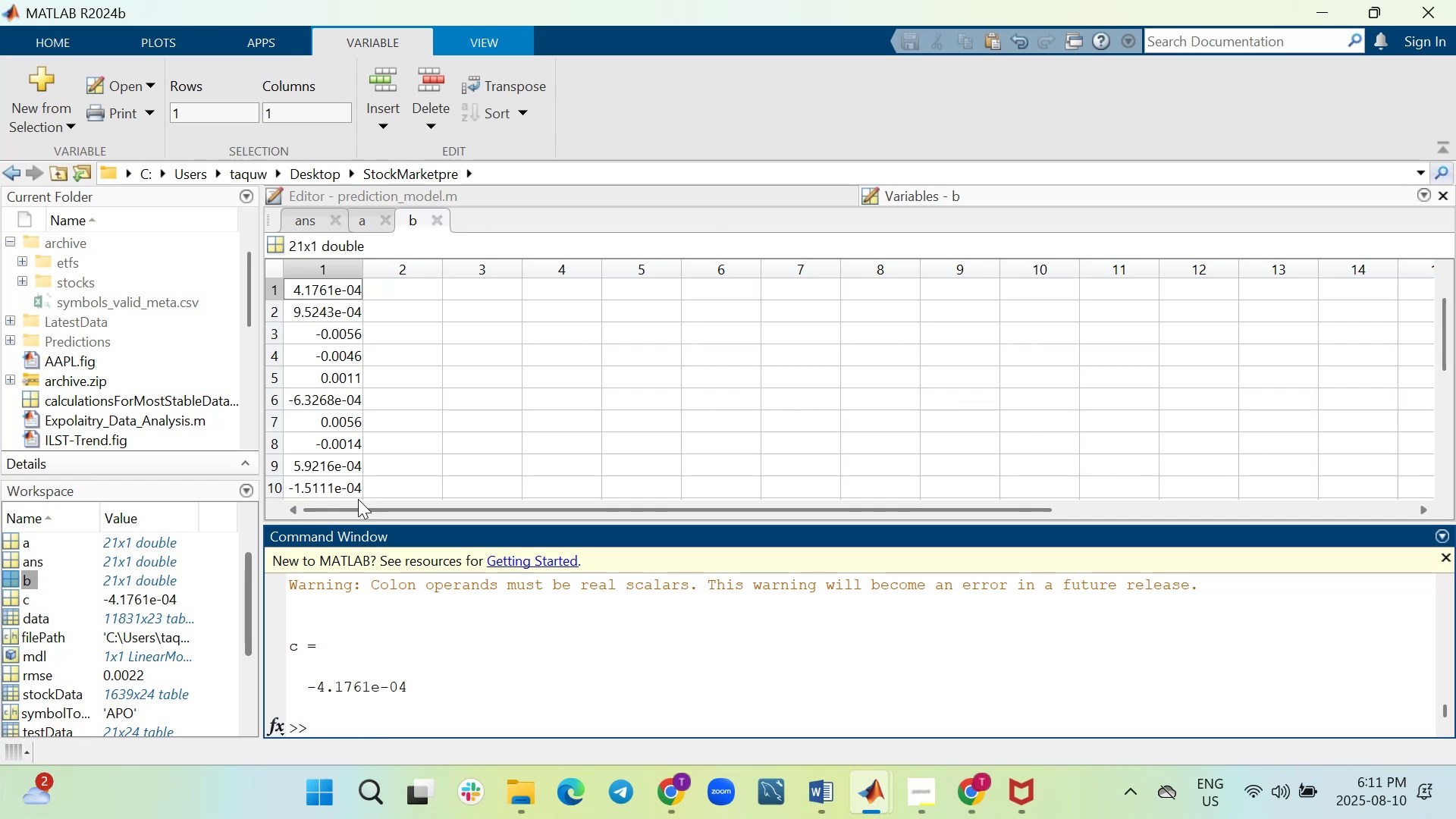 
left_click([629, 692])
 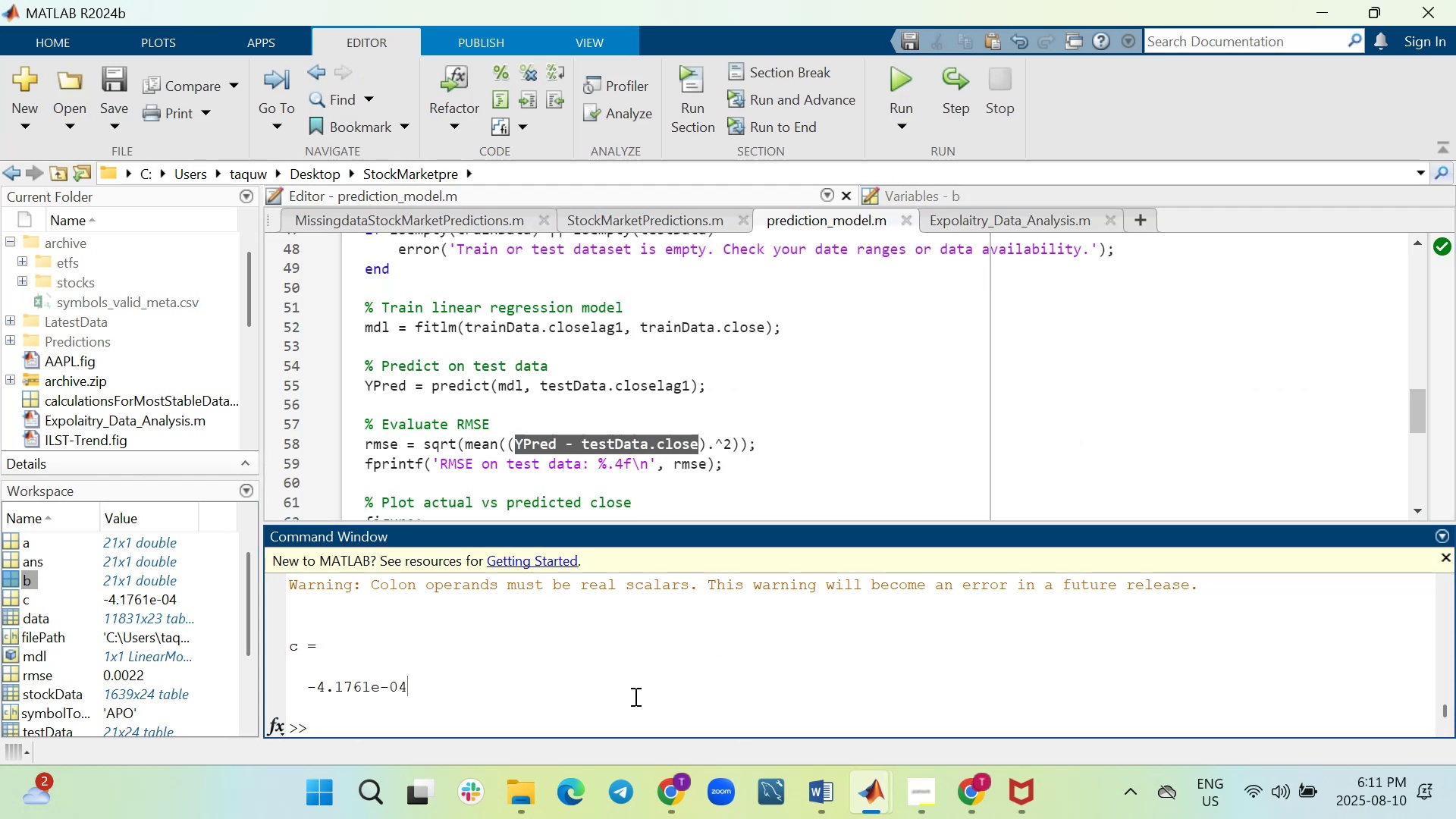 
type(close all)
 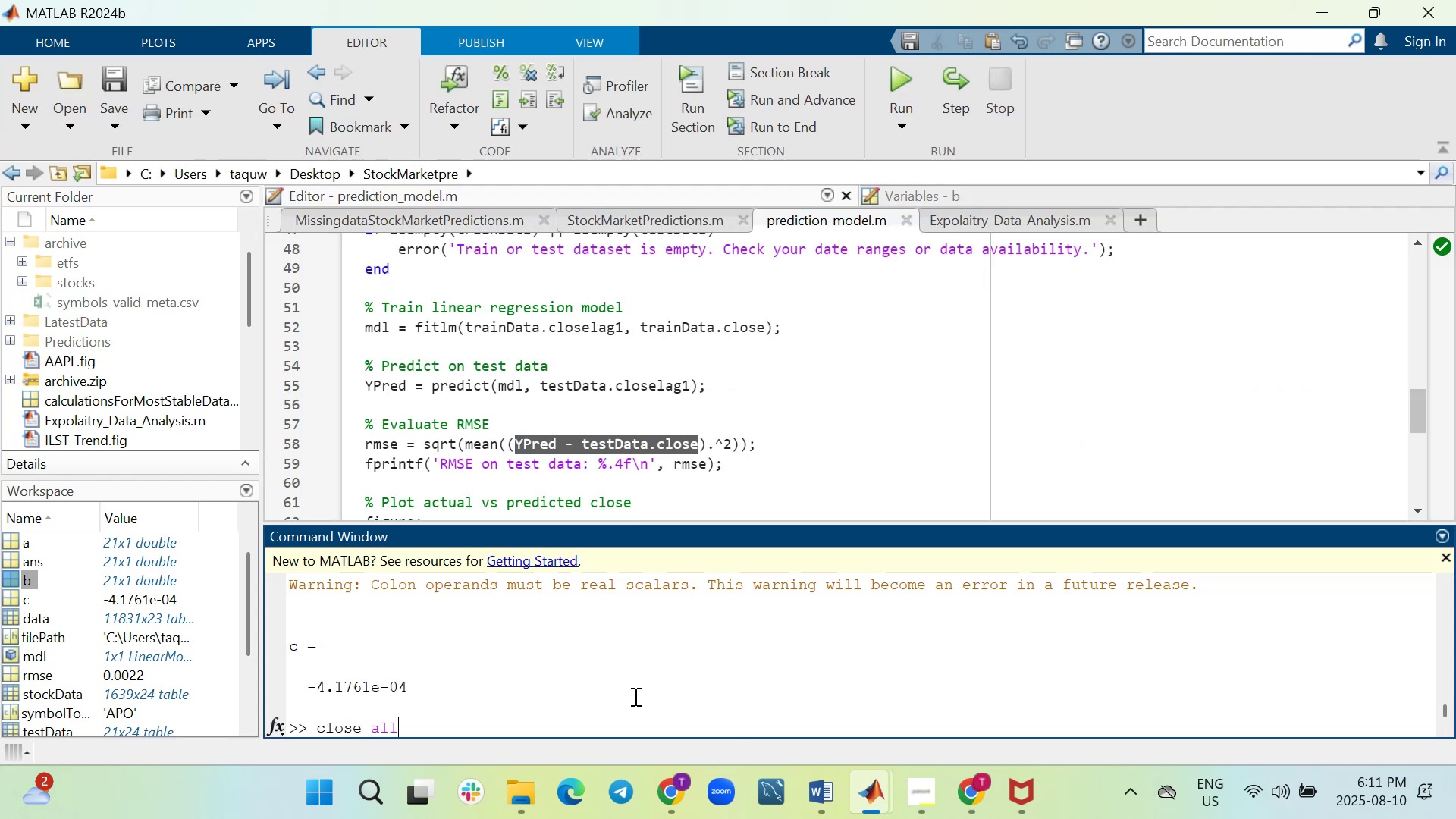 
key(Enter)
 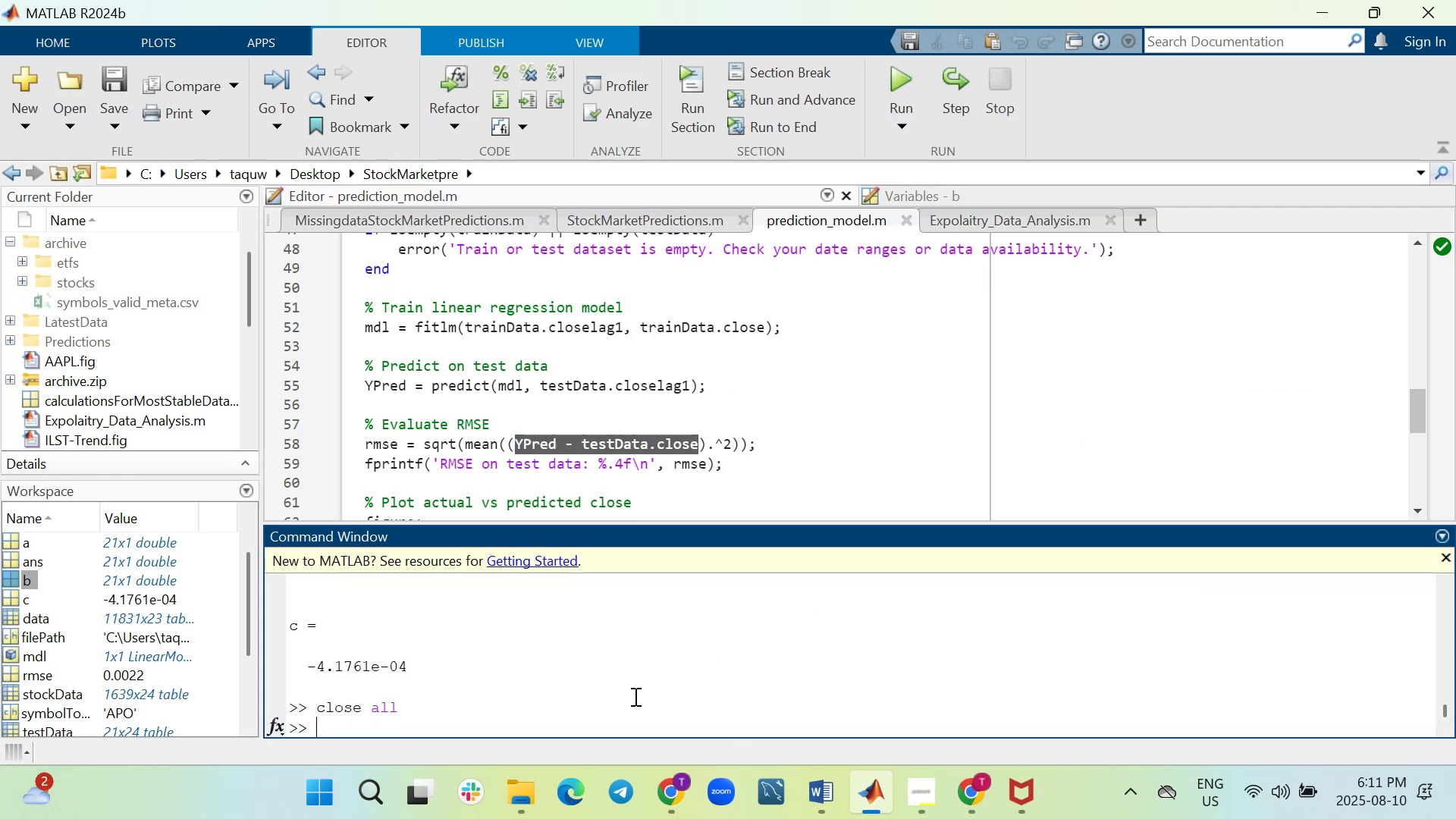 
type(clear all)
 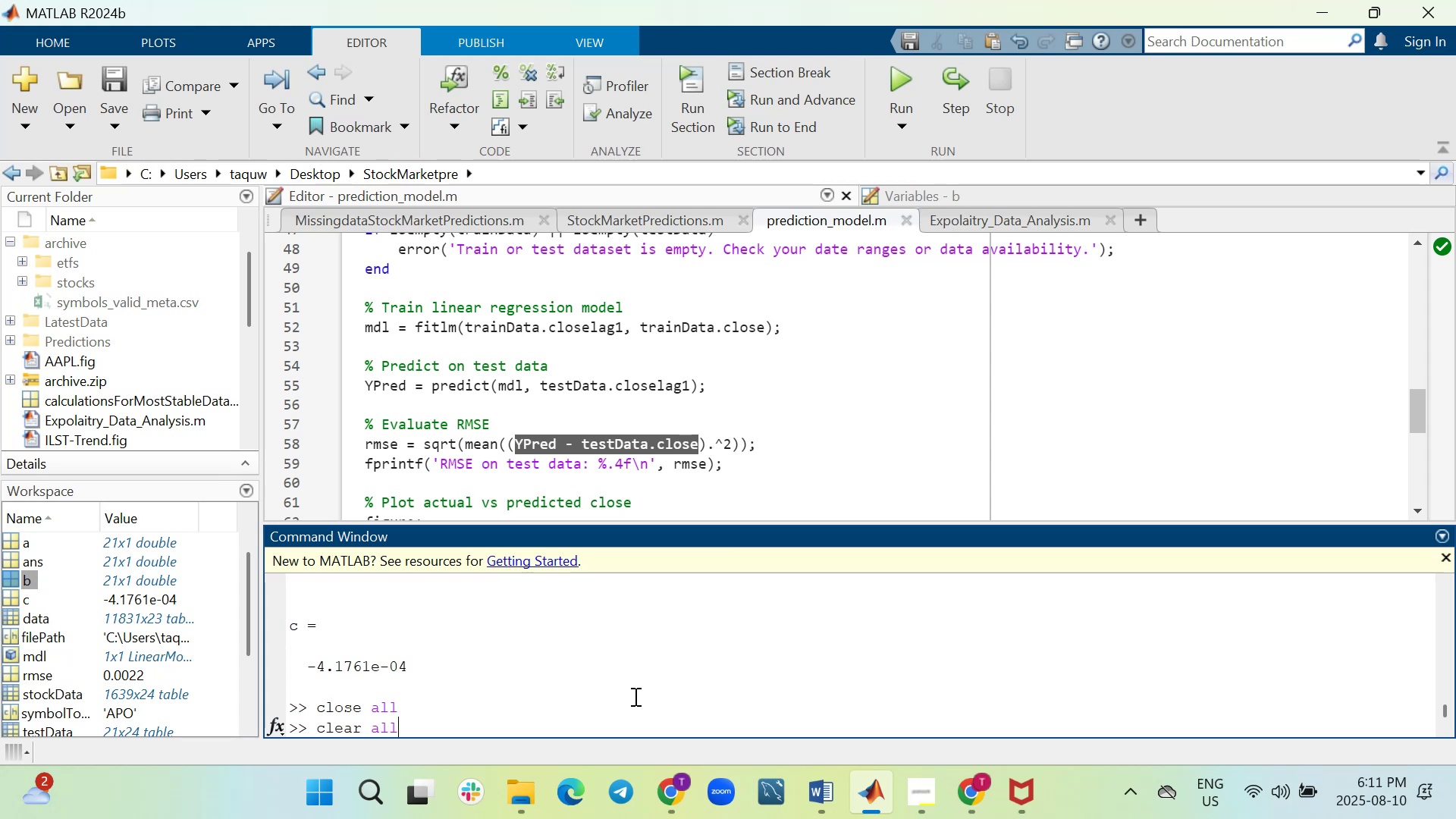 
key(Enter)
 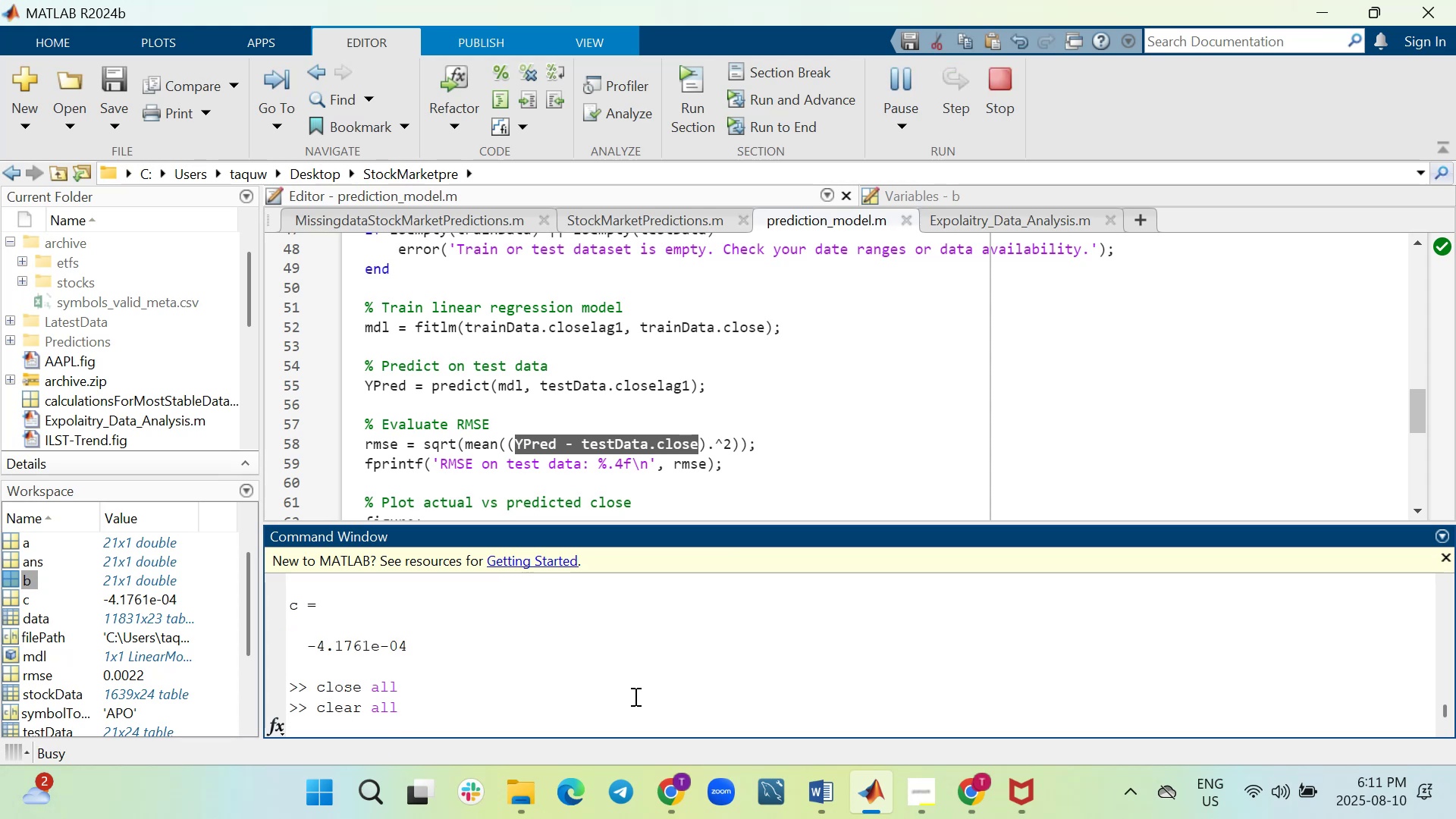 
type(clc)
 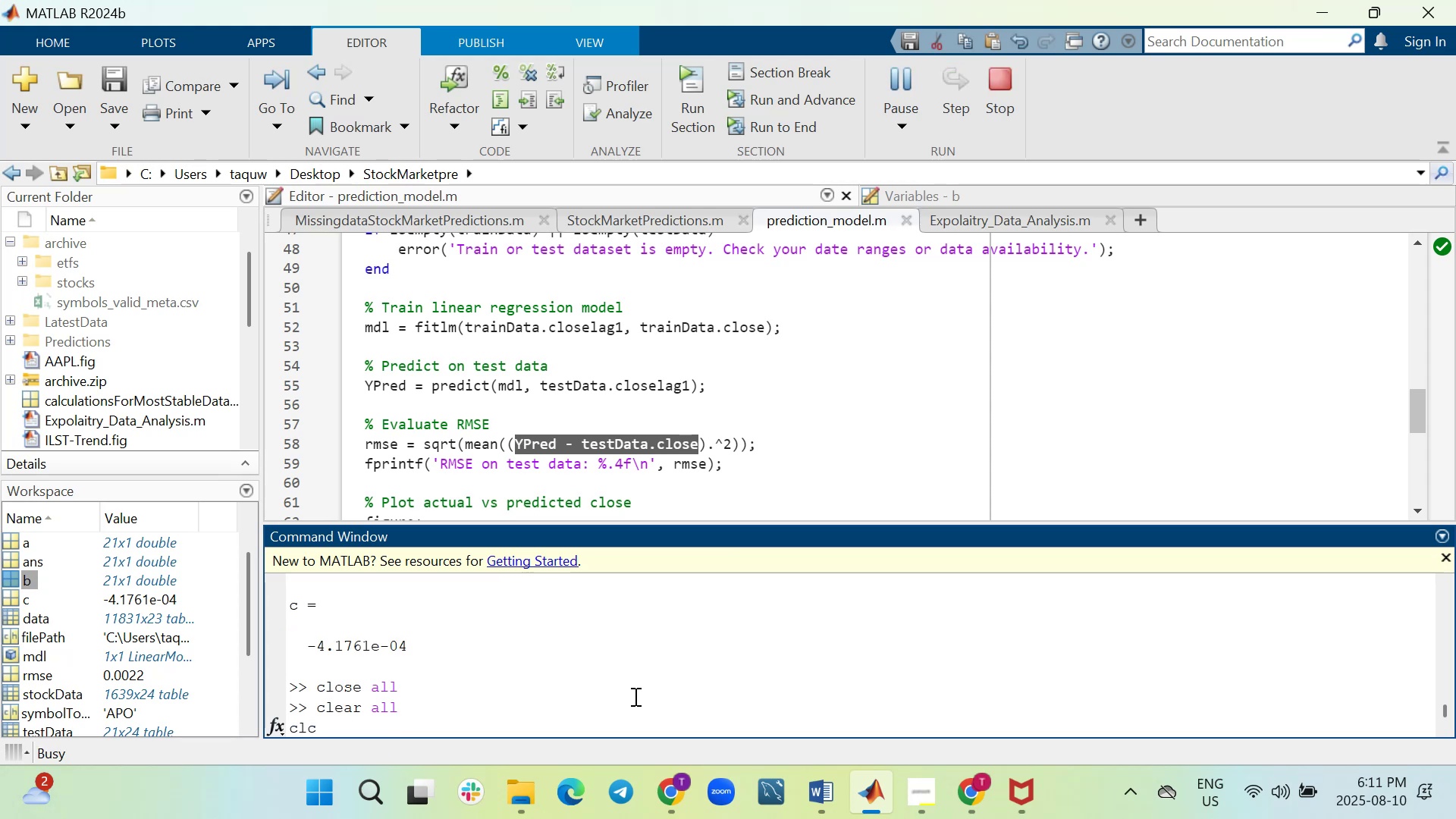 
key(Enter)
 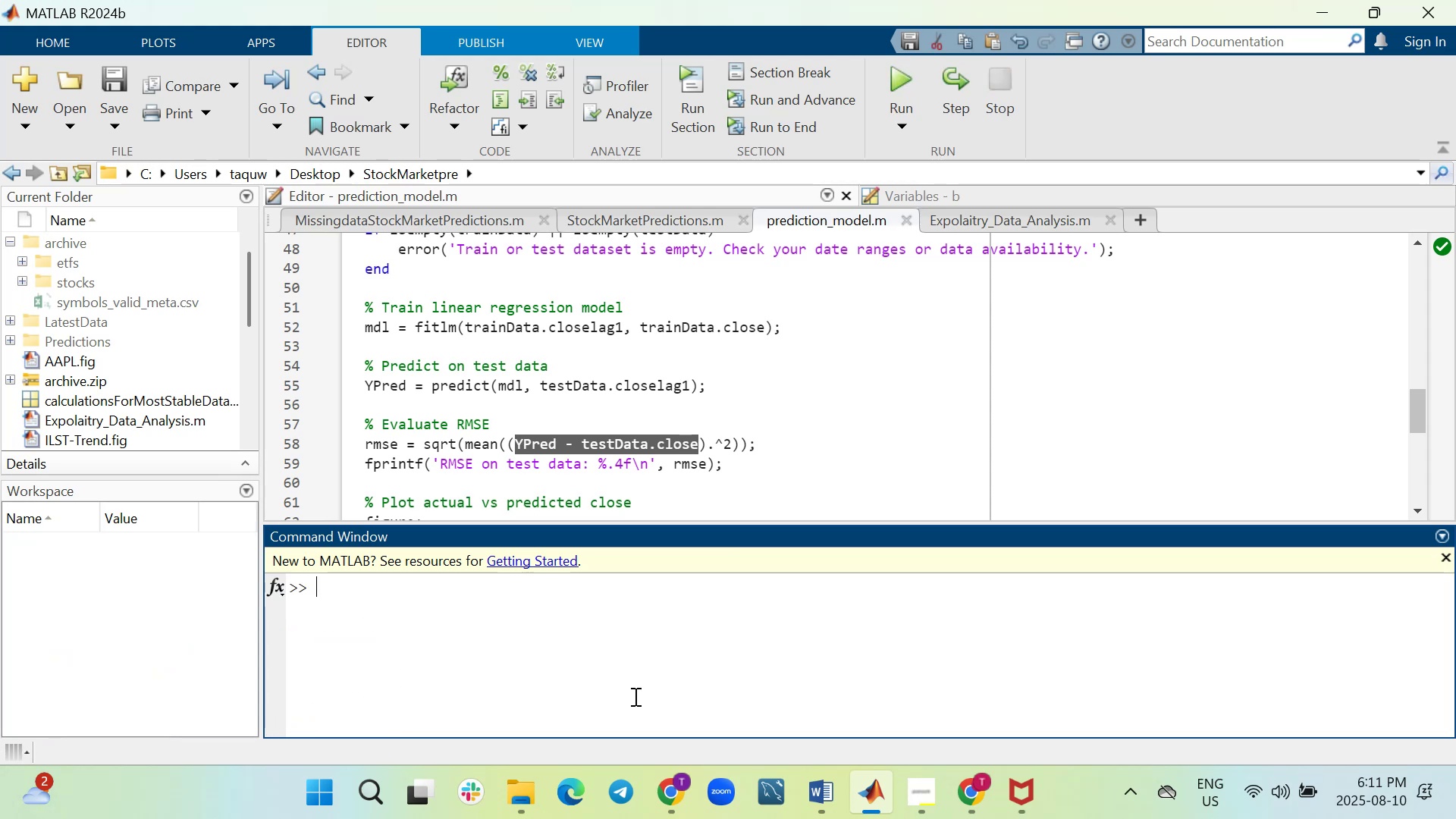 
wait(8.2)
 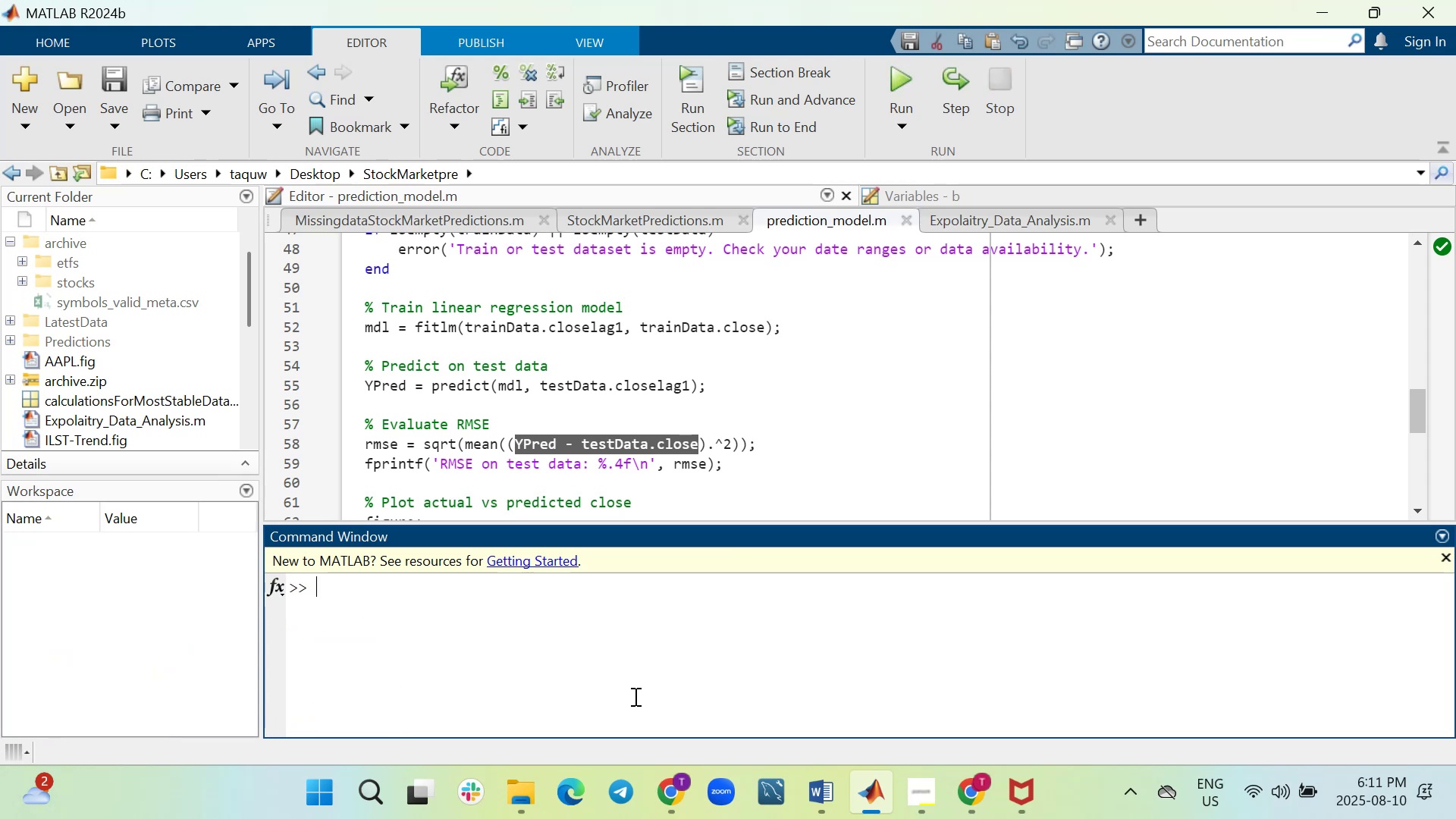 
scroll: coordinate [841, 432], scroll_direction: up, amount: 4.0
 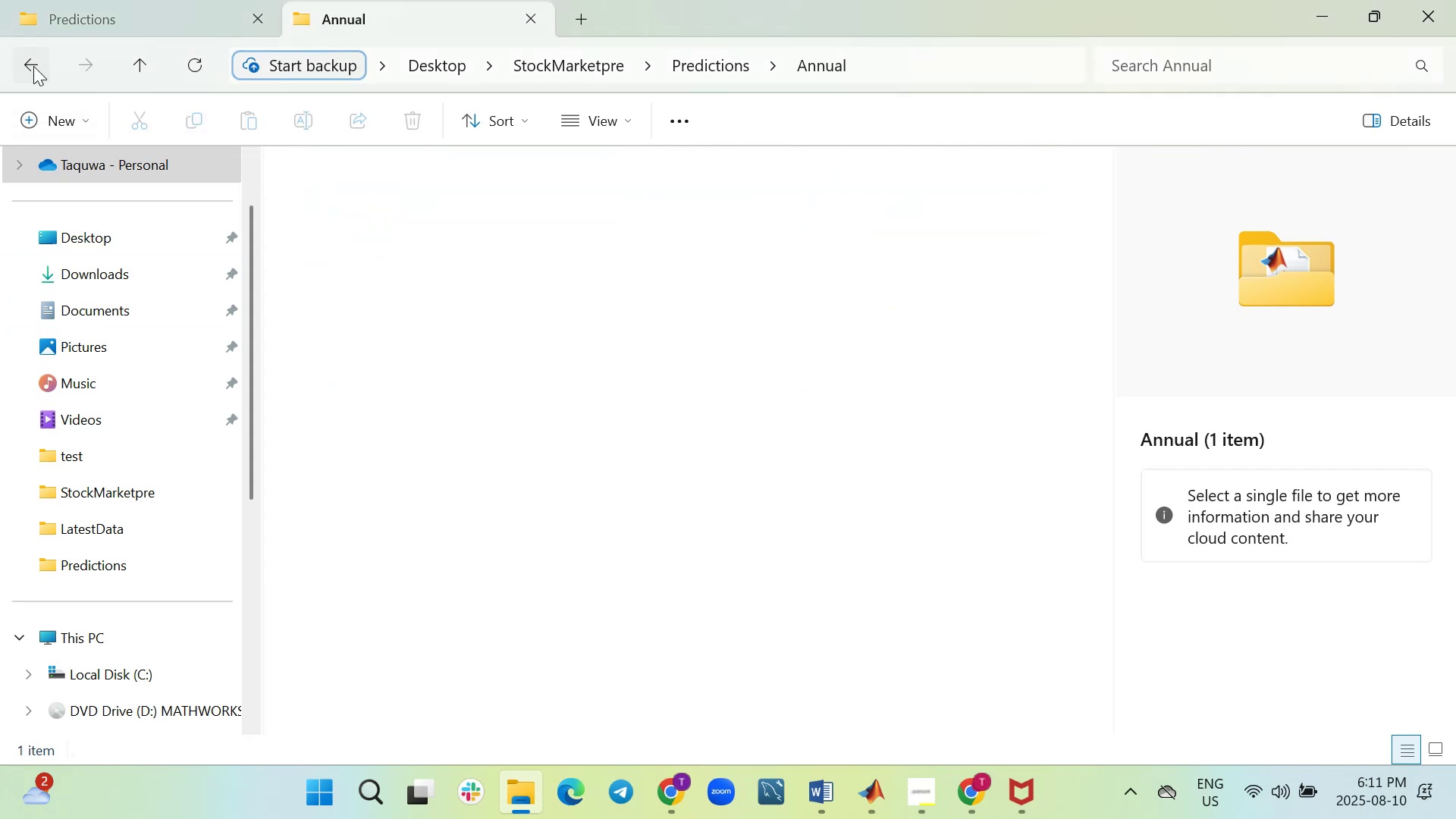 
wait(18.74)
 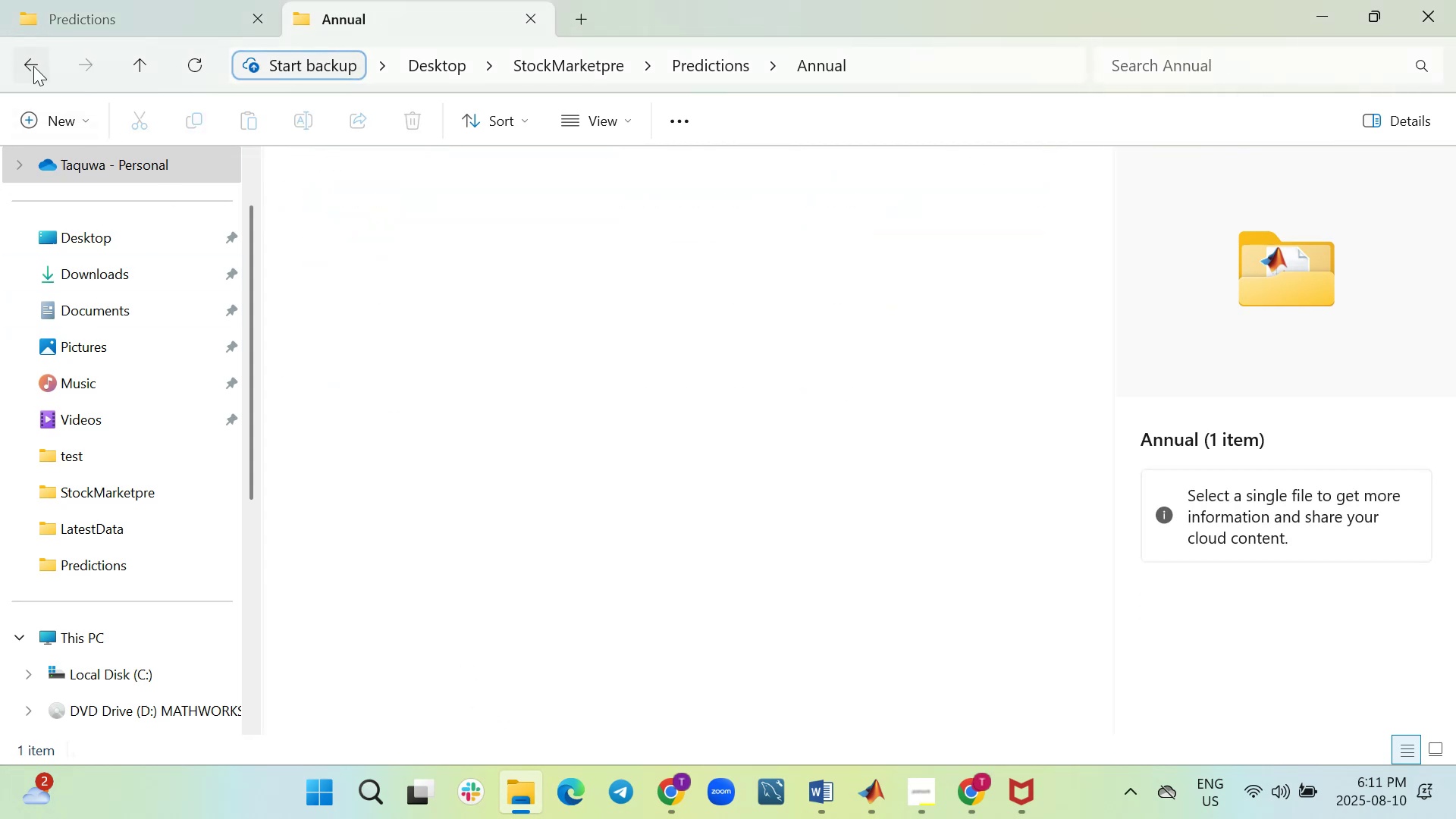 
left_click([839, 716])
 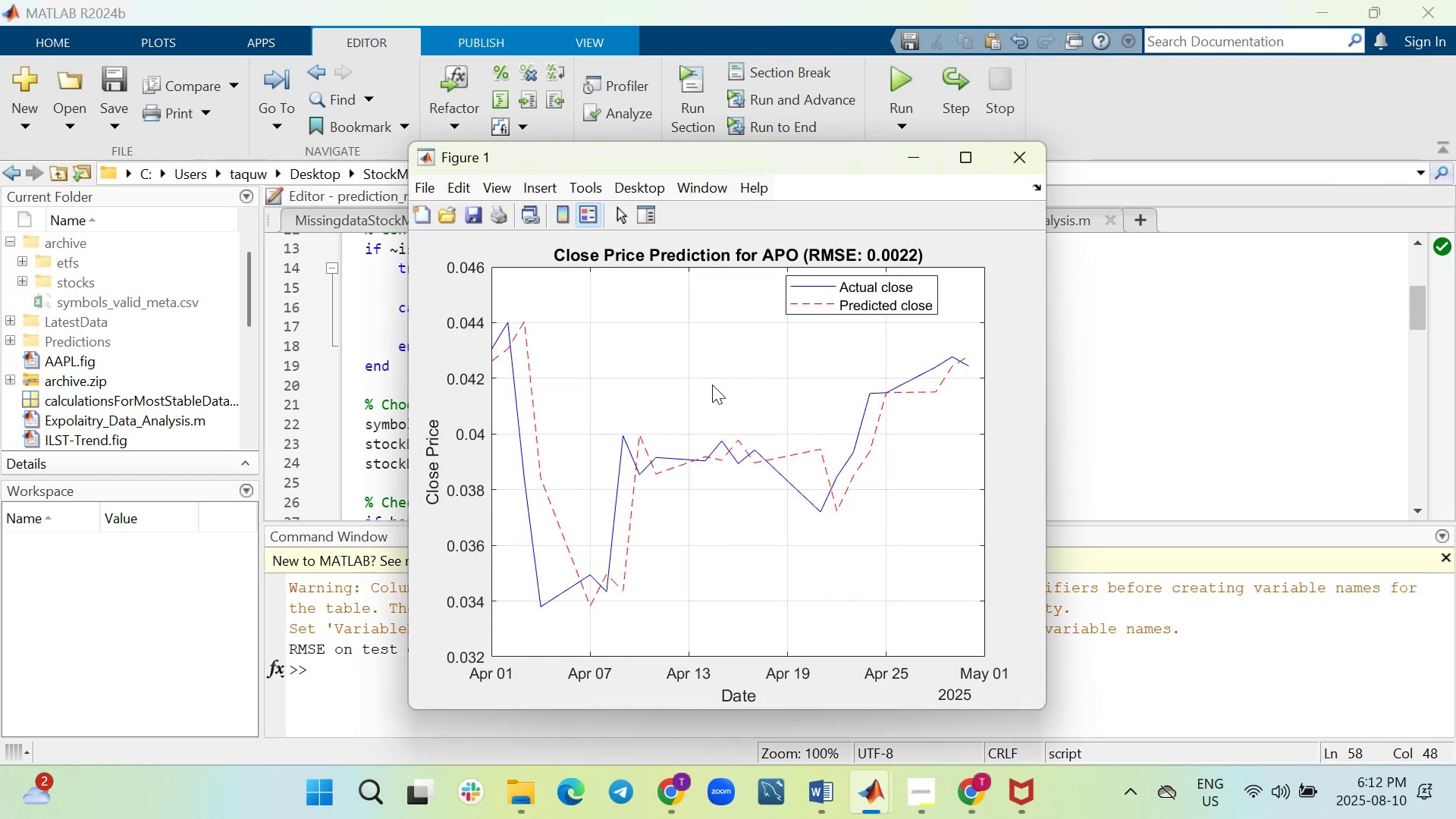 
wait(18.01)
 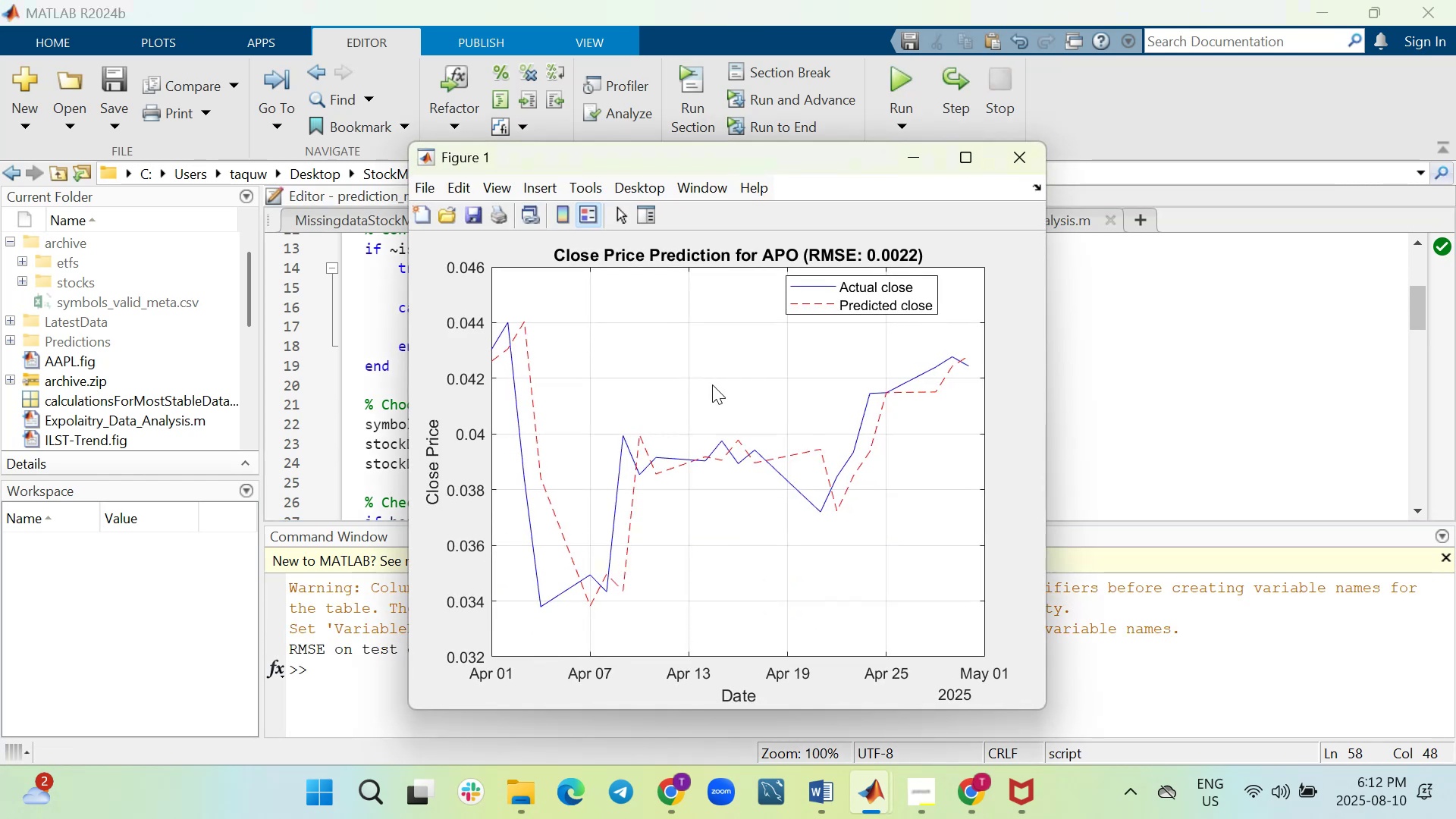 
left_click([971, 168])
 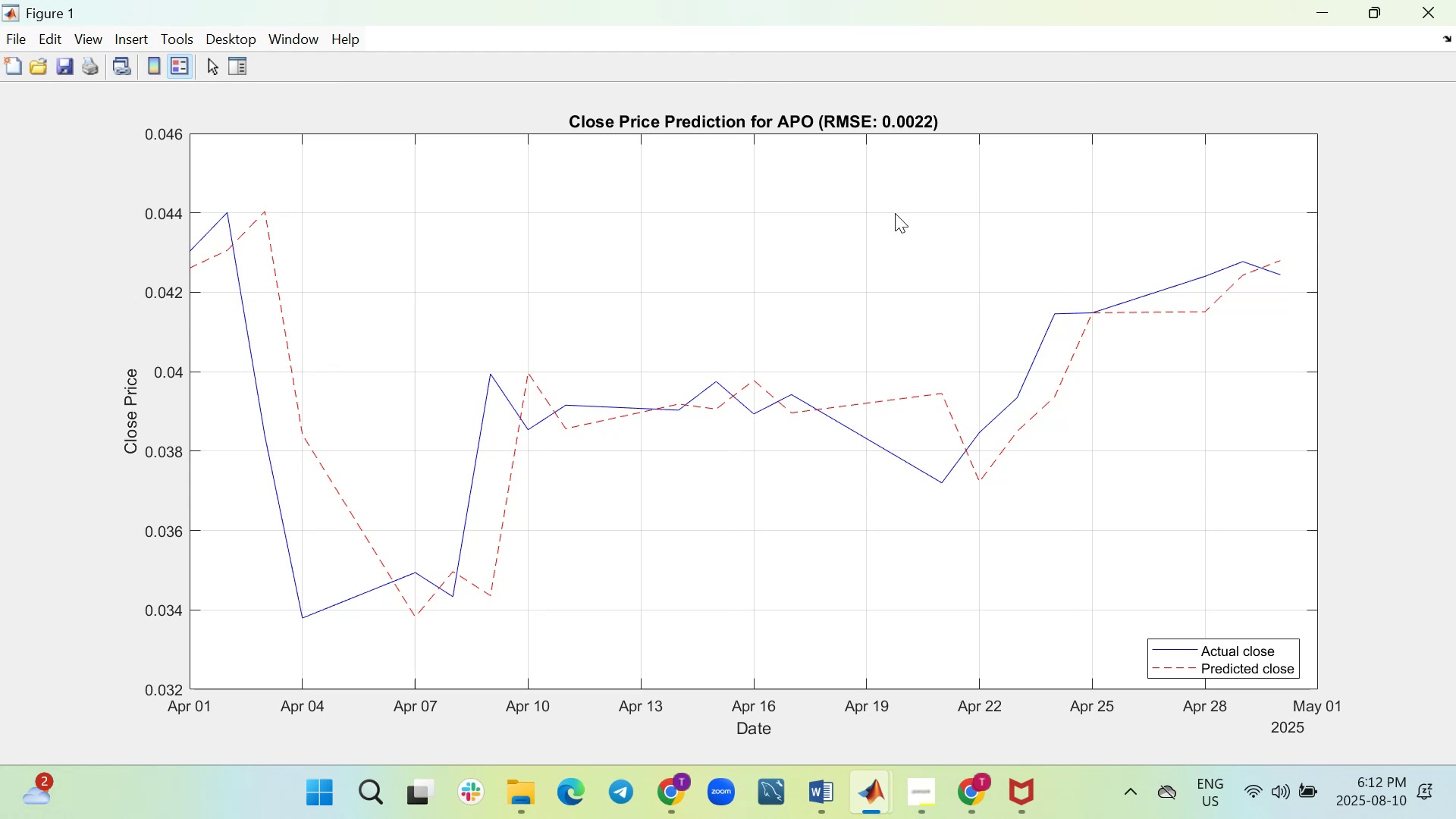 
wait(17.41)
 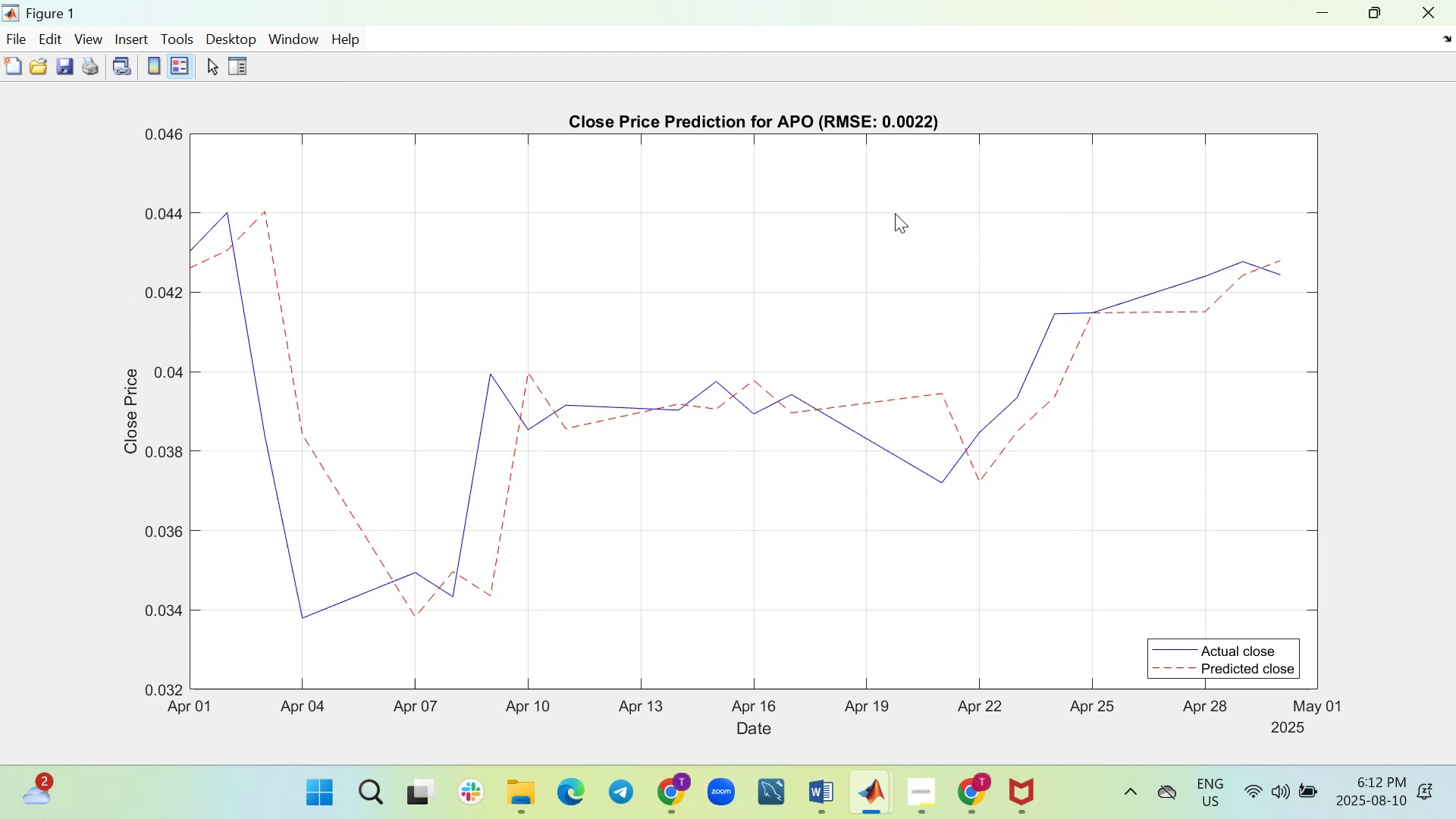 
scroll: coordinate [1053, 326], scroll_direction: up, amount: 28.0
 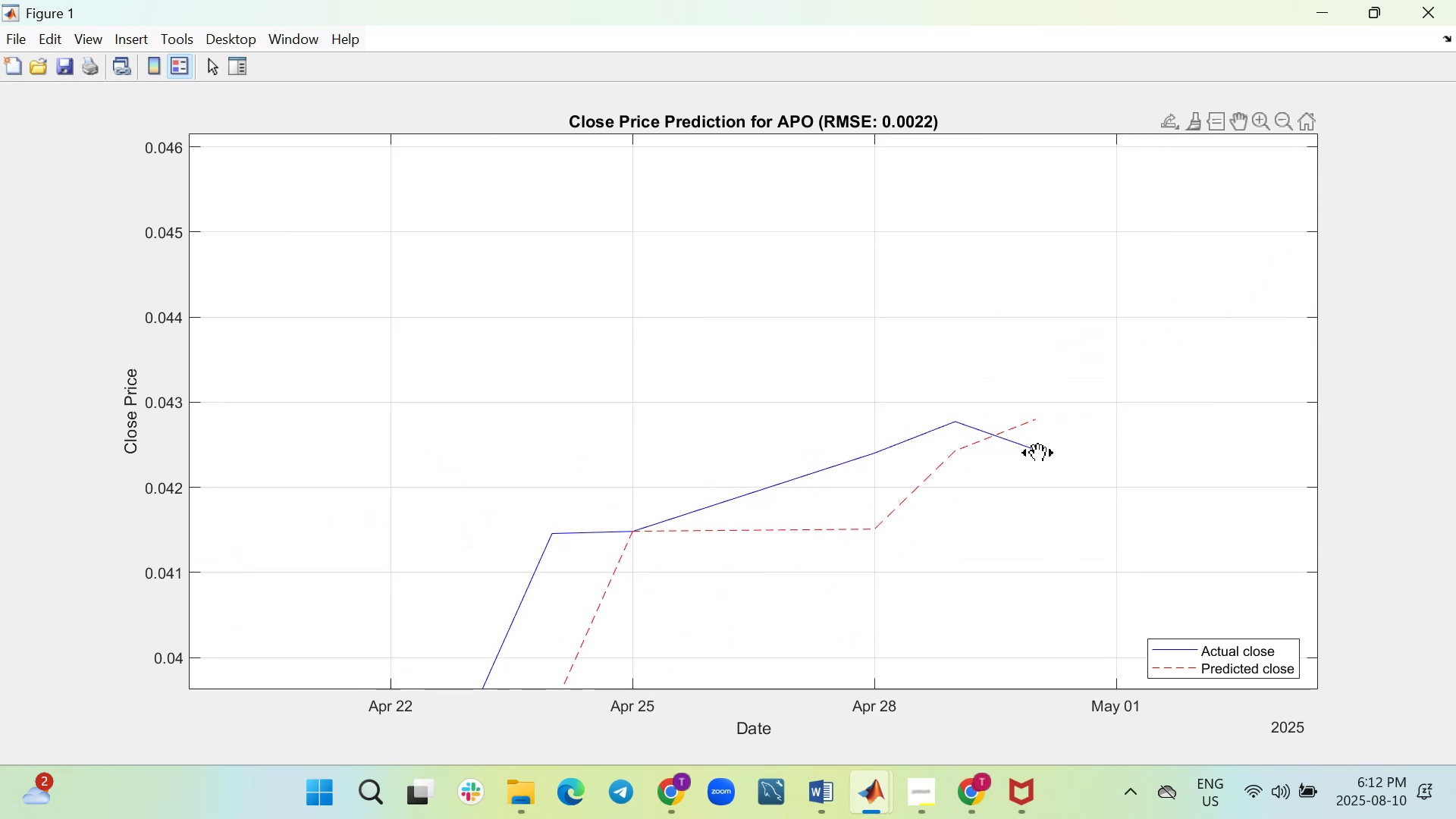 
wait(9.03)
 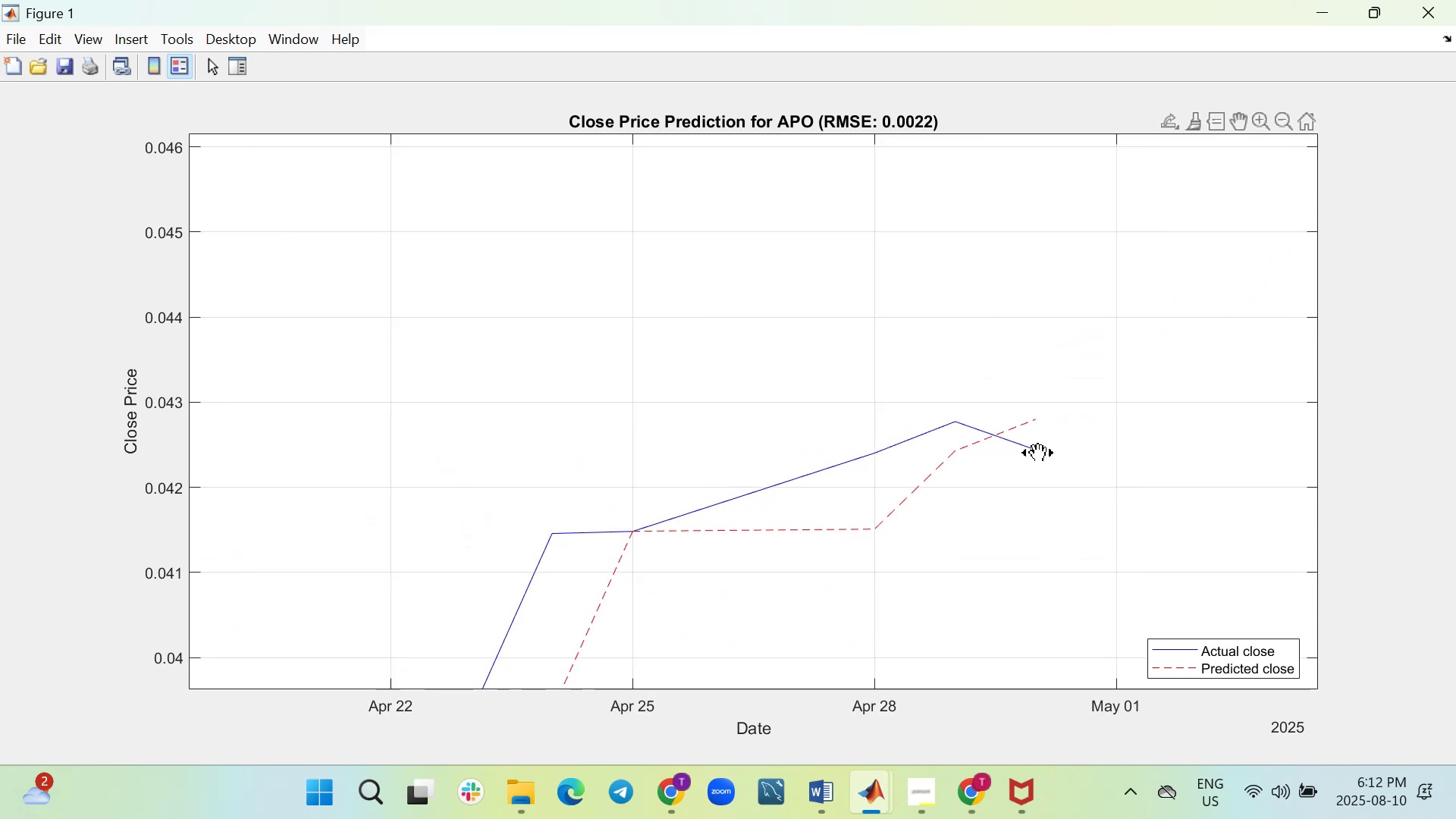 
scroll: coordinate [816, 424], scroll_direction: down, amount: 1.0
 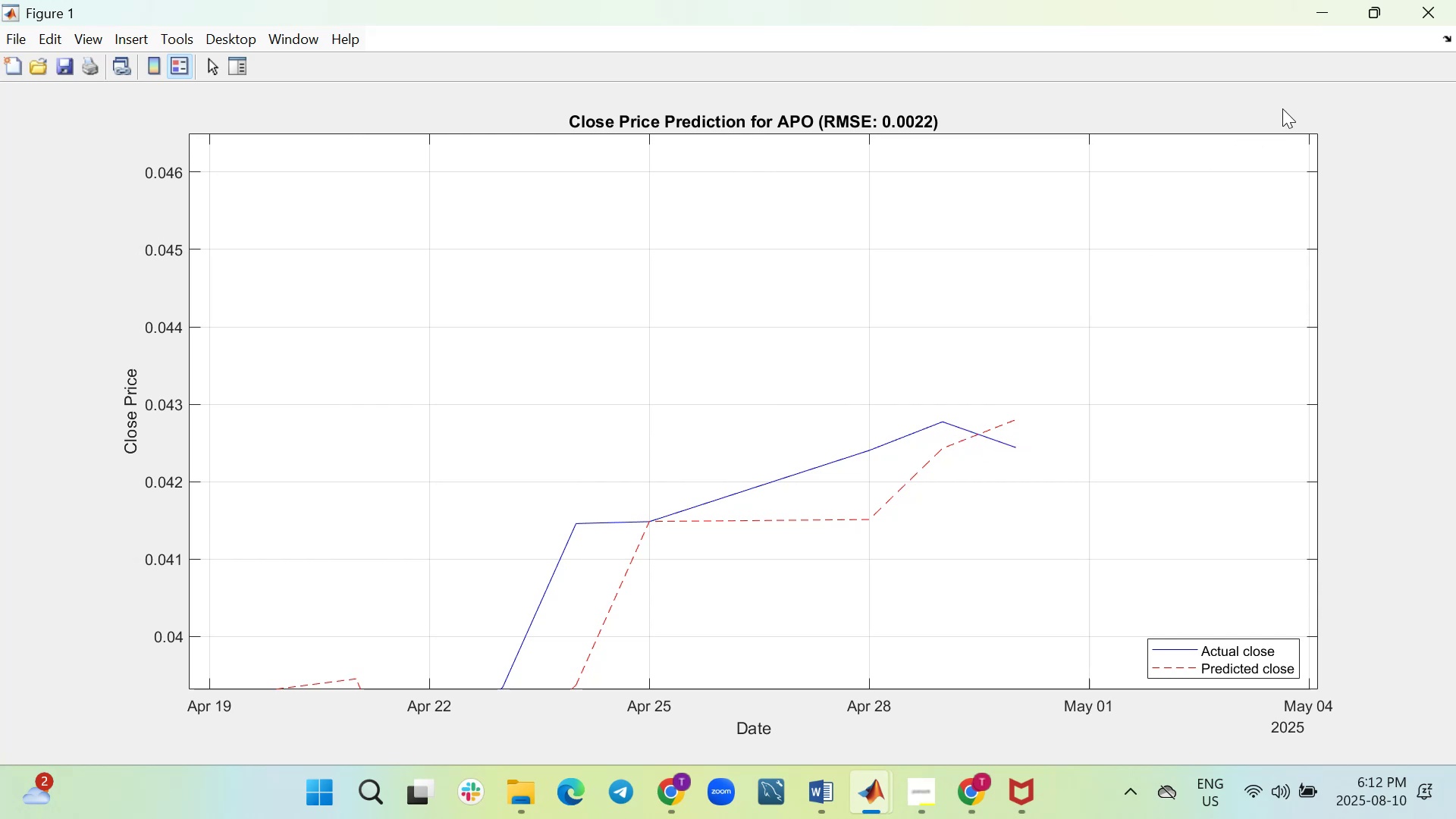 
wait(5.71)
 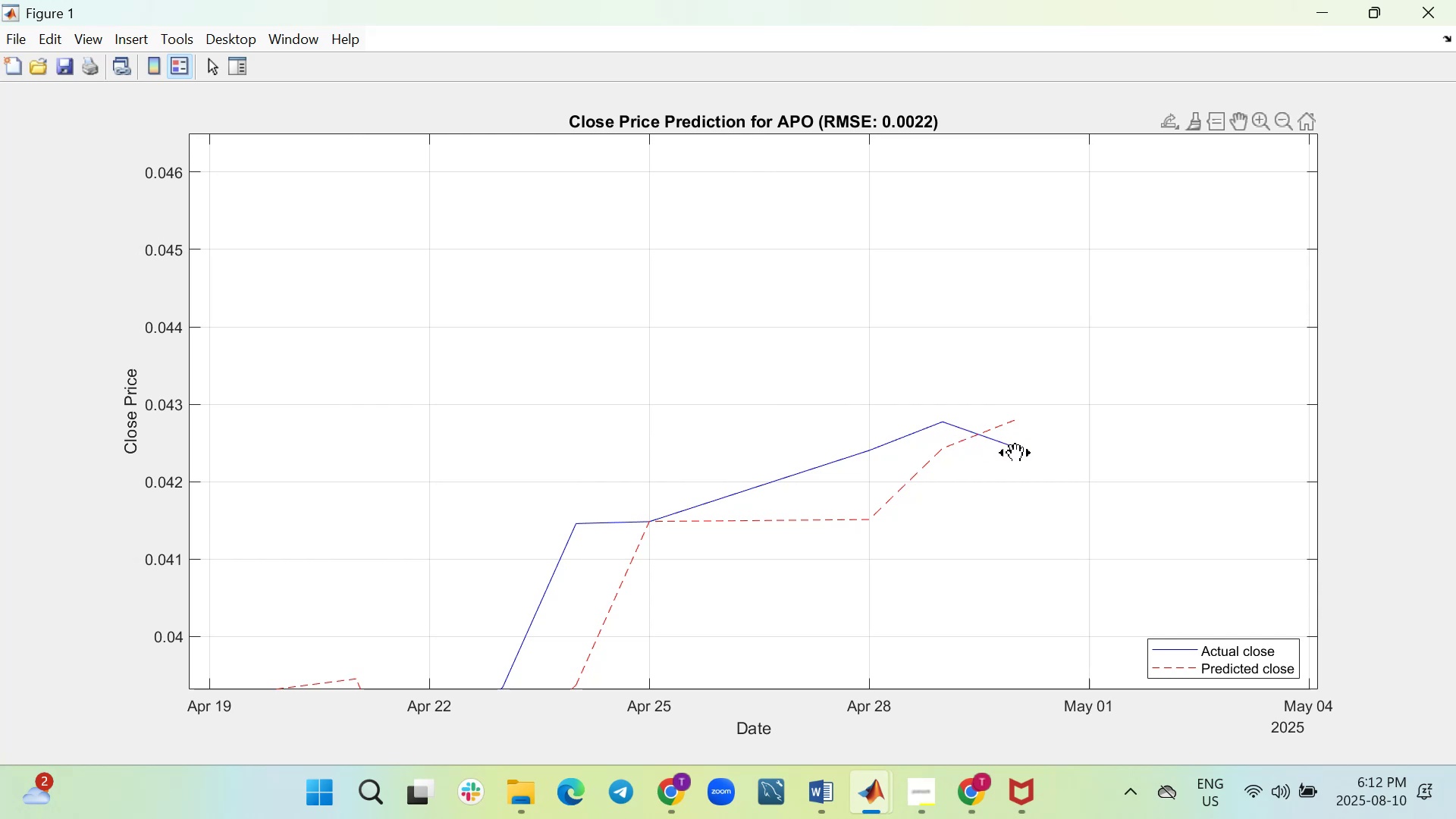 
scroll: coordinate [1066, 302], scroll_direction: down, amount: 8.0
 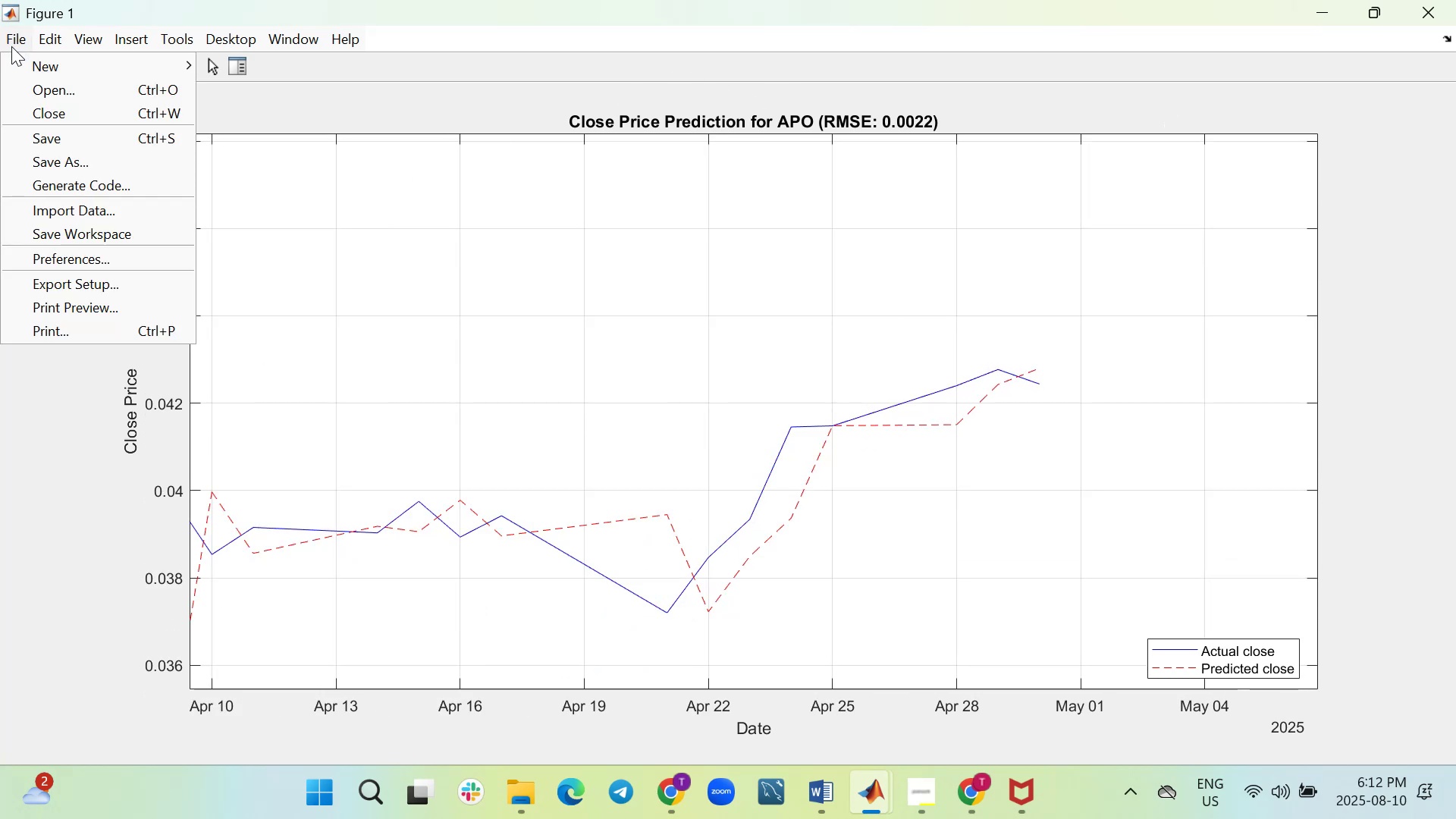 
left_click([64, 163])
 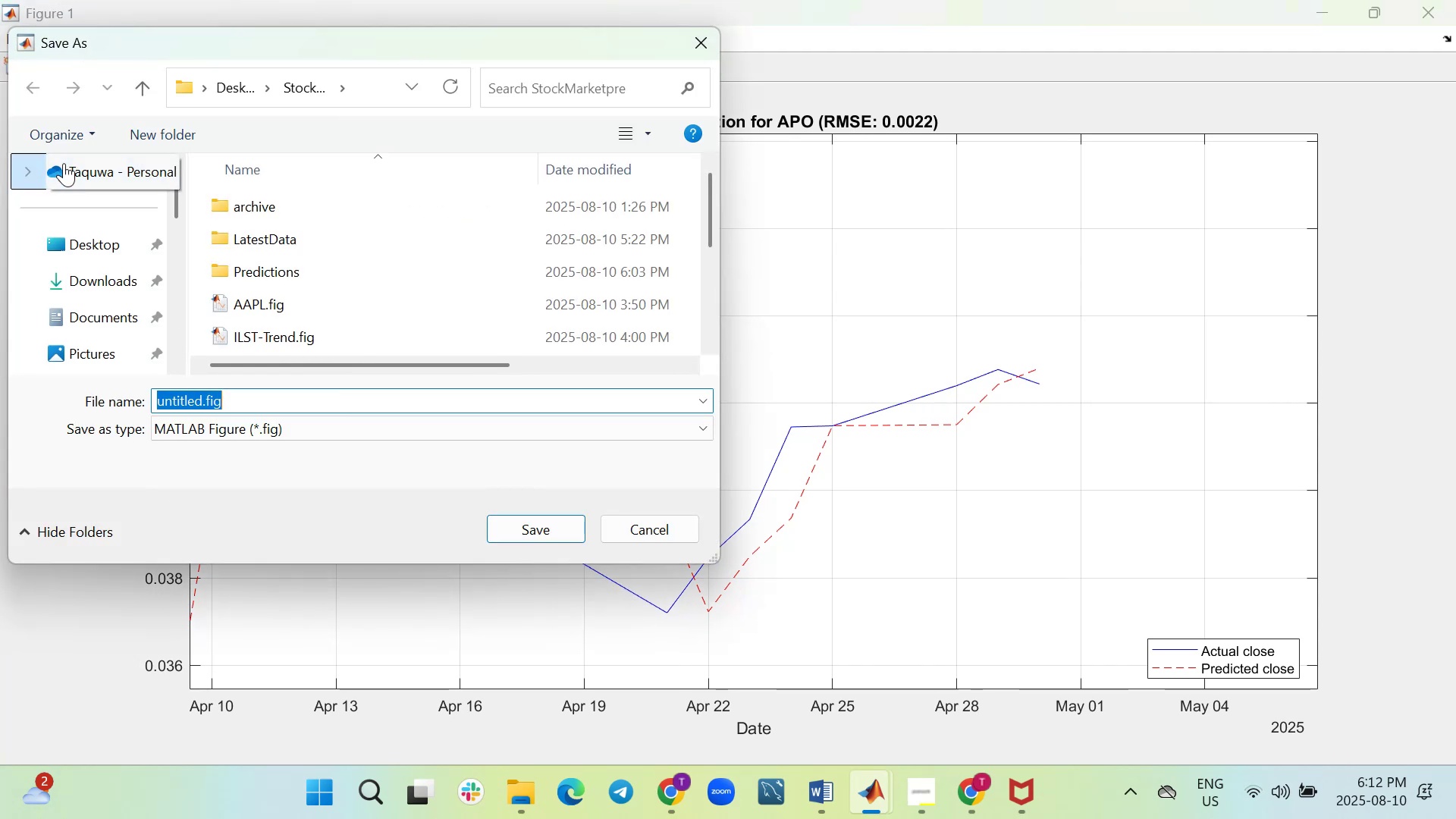 
mouse_move([247, 412])
 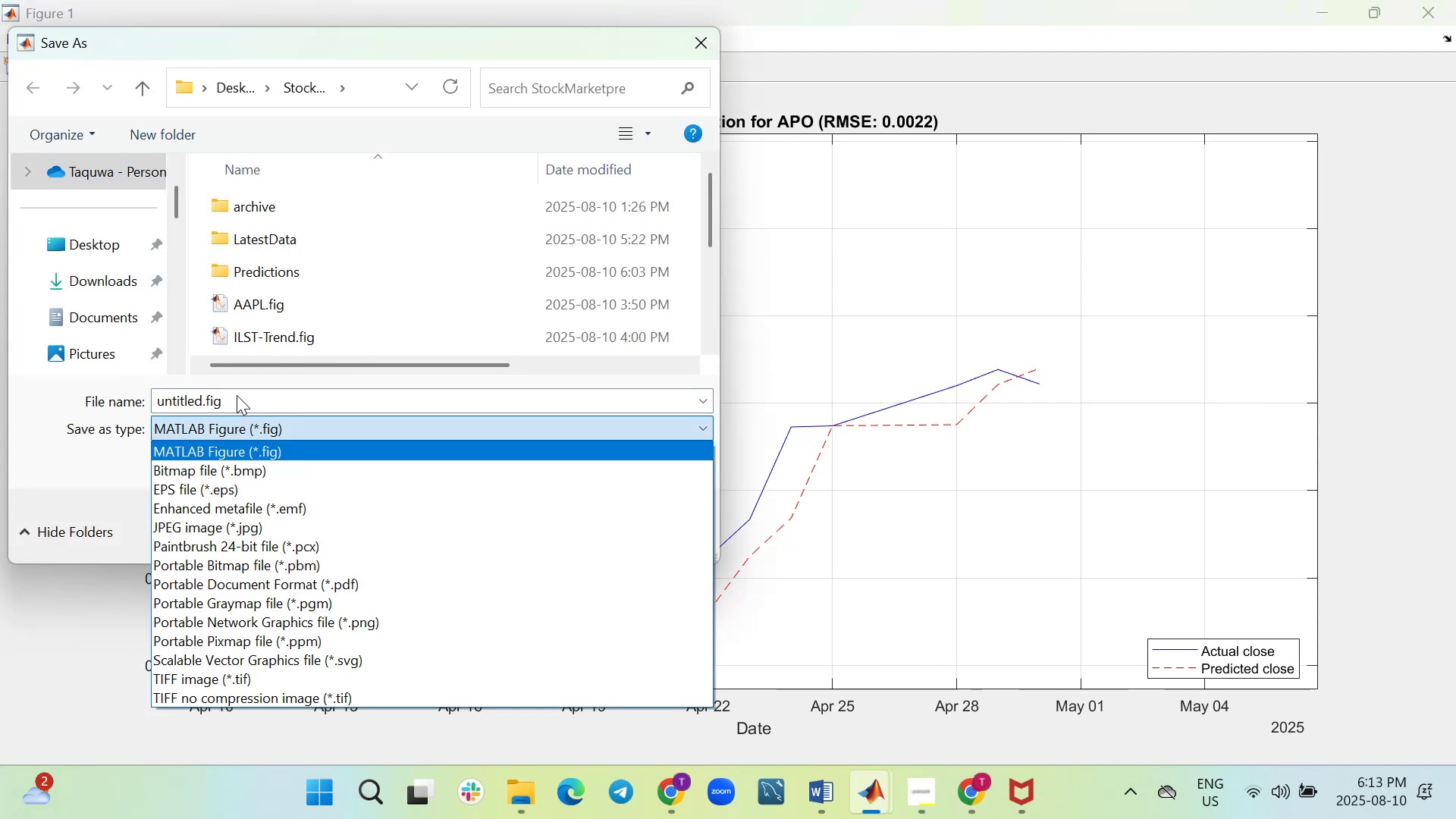 
left_click([240, 395])
 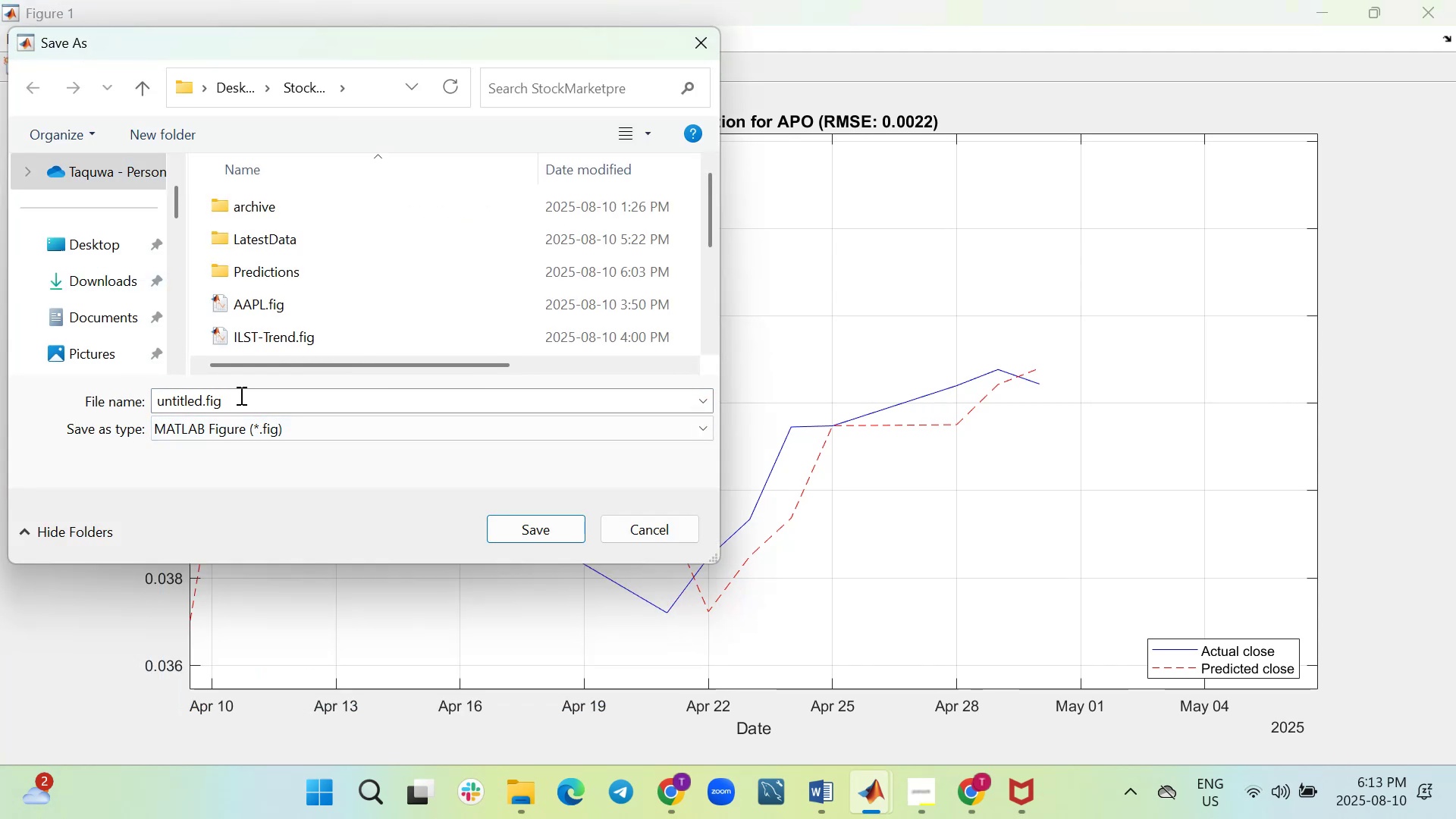 
left_click([240, 395])
 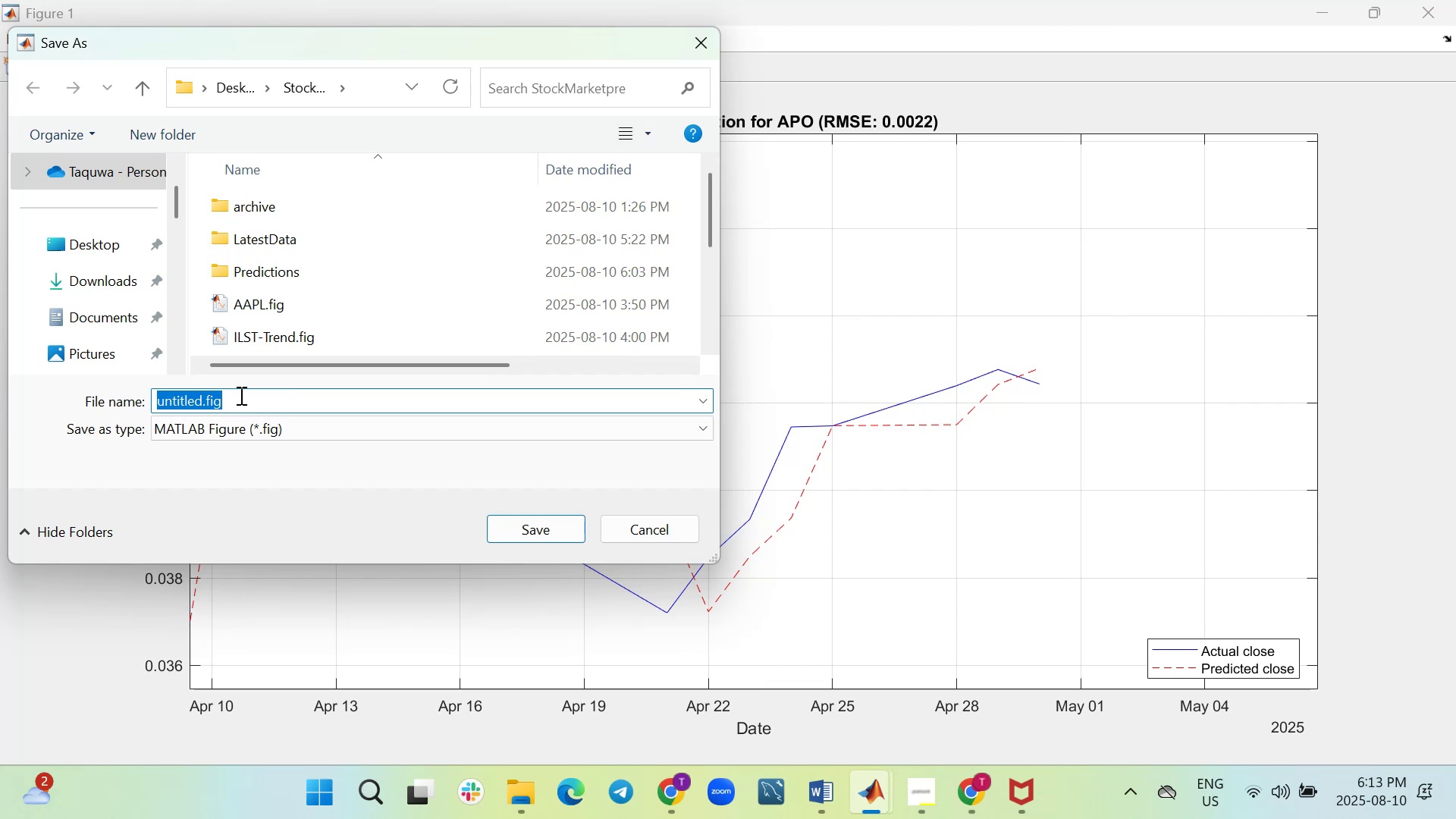 
type(APO)
 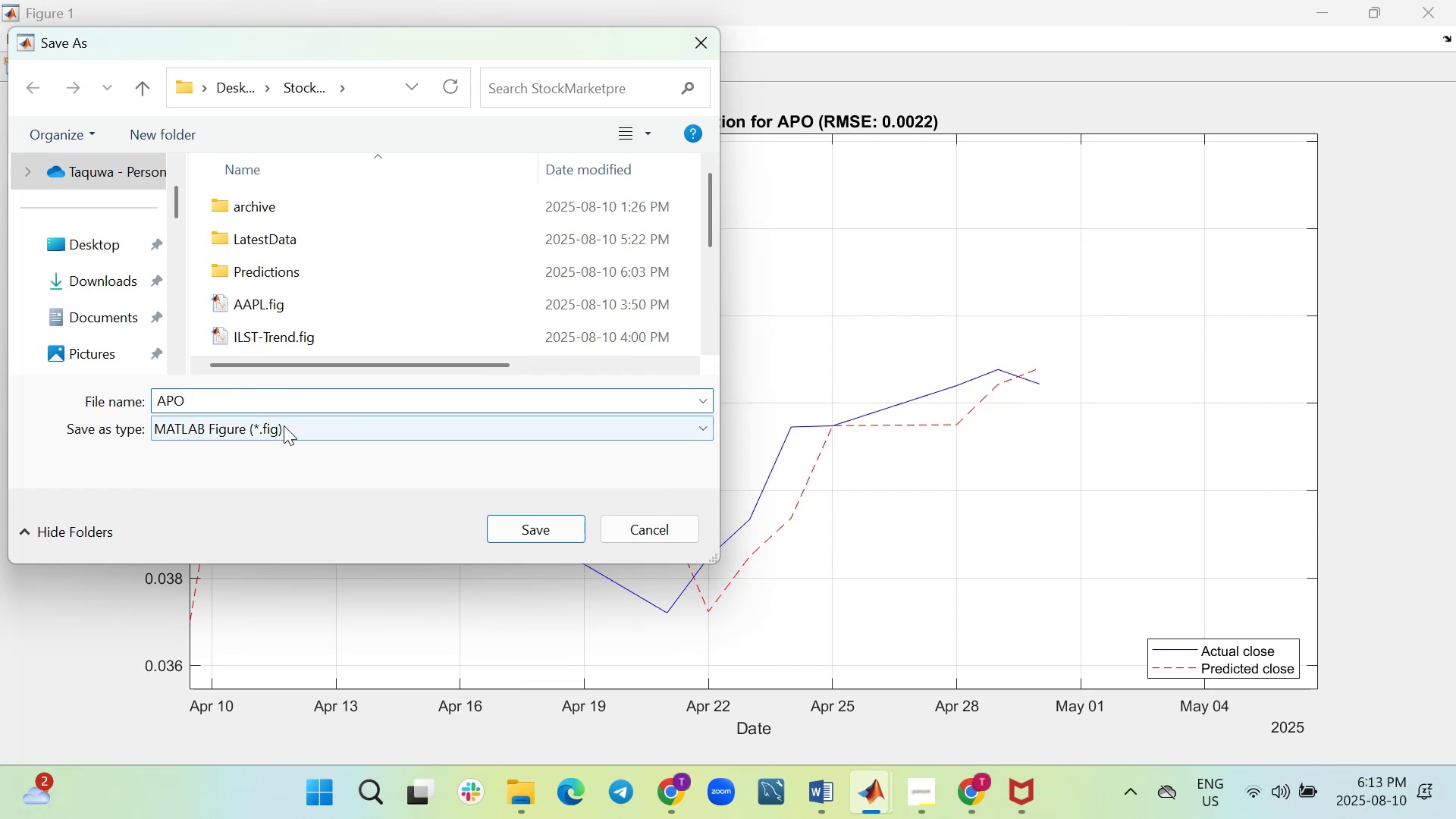 
wait(10.46)
 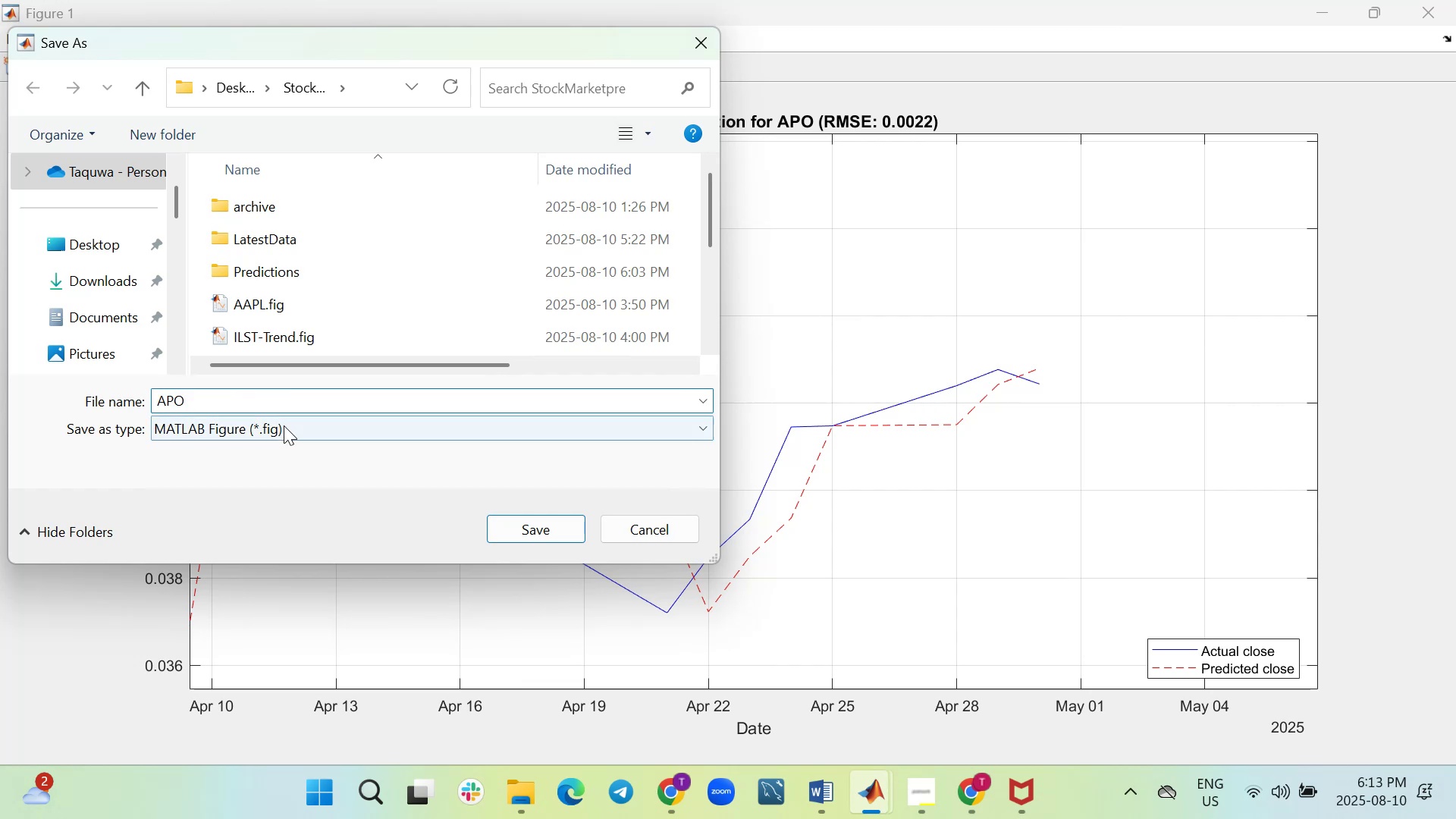 
double_click([286, 209])
 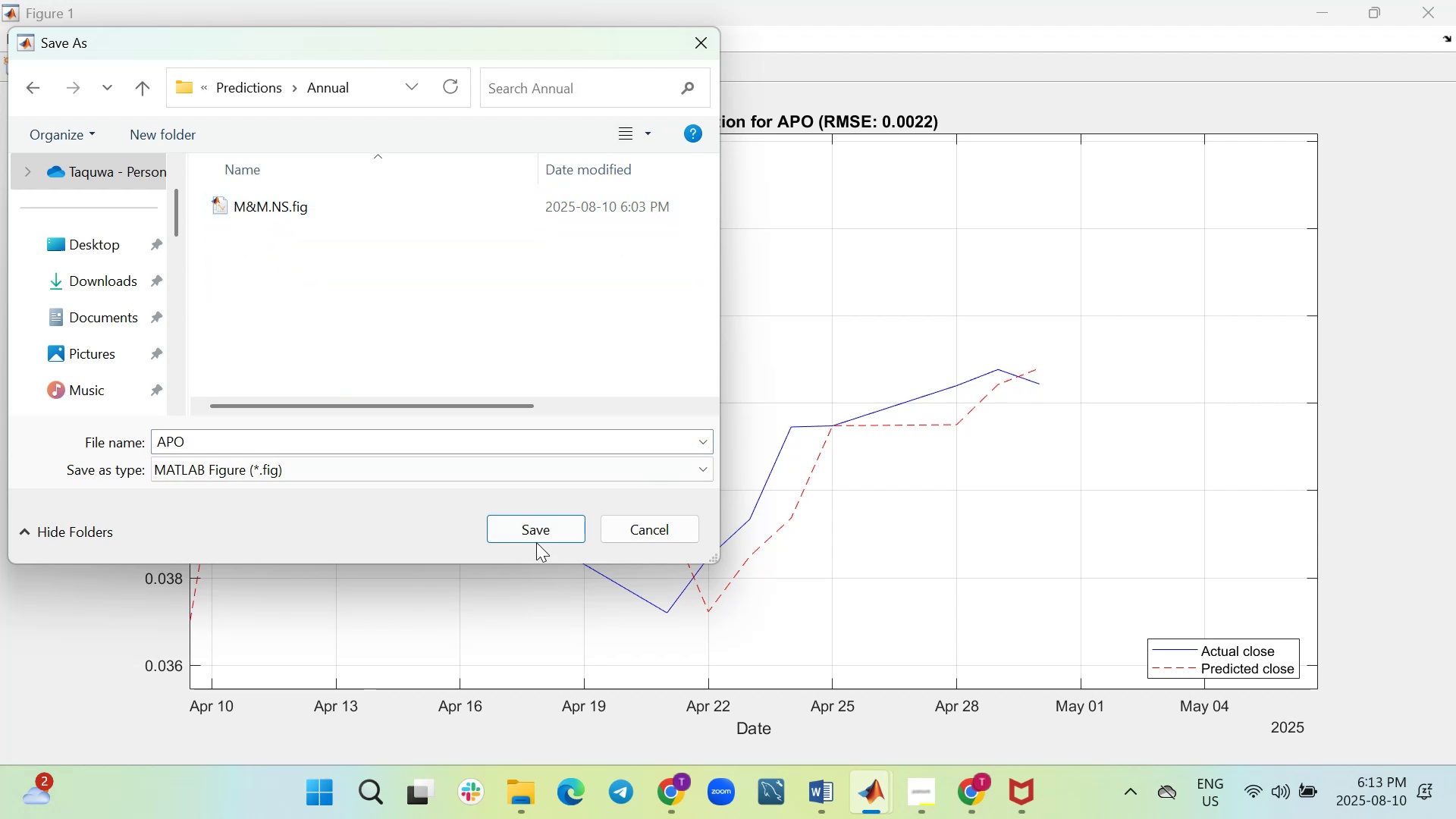 
left_click([535, 523])
 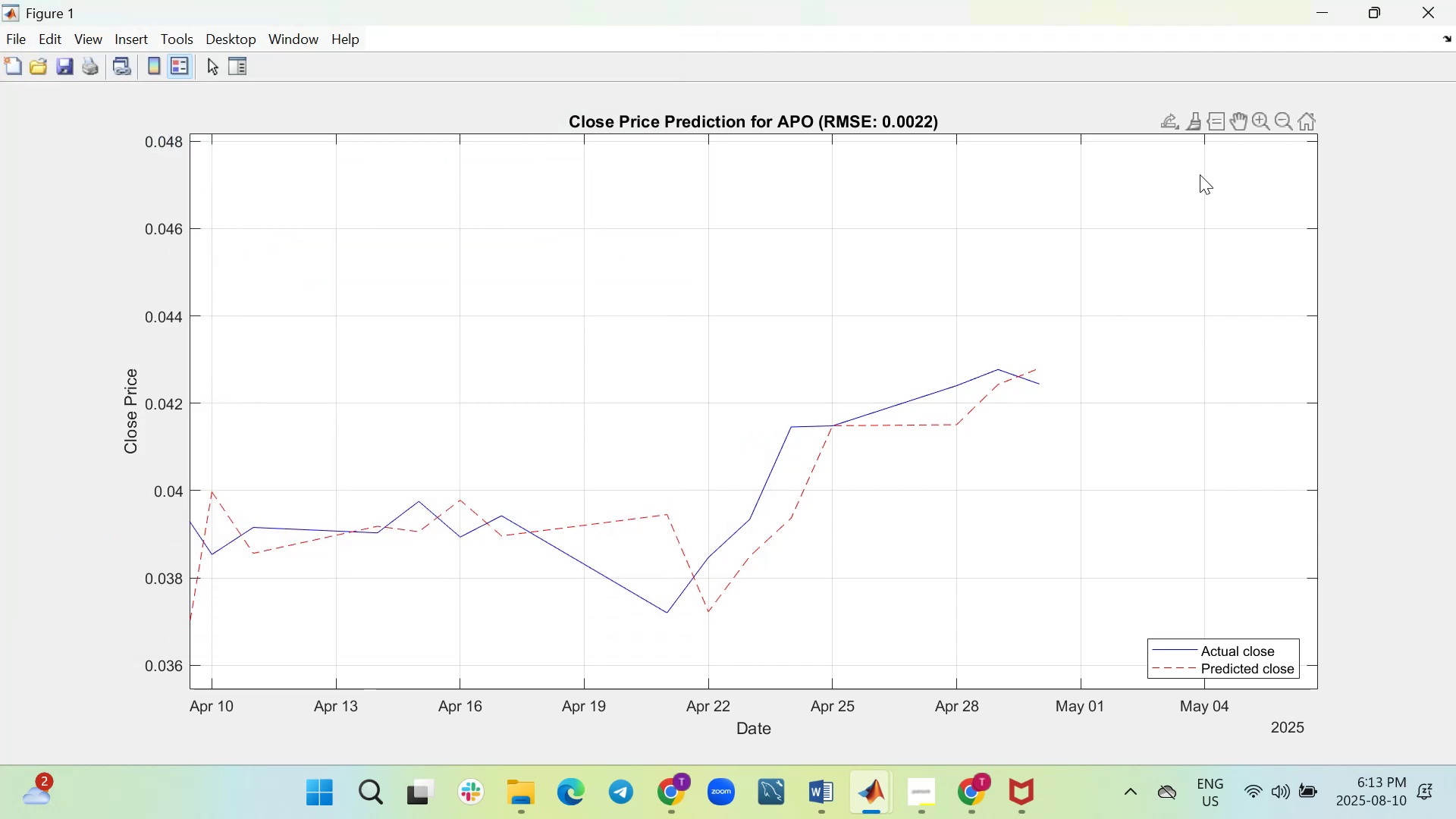 
wait(6.31)
 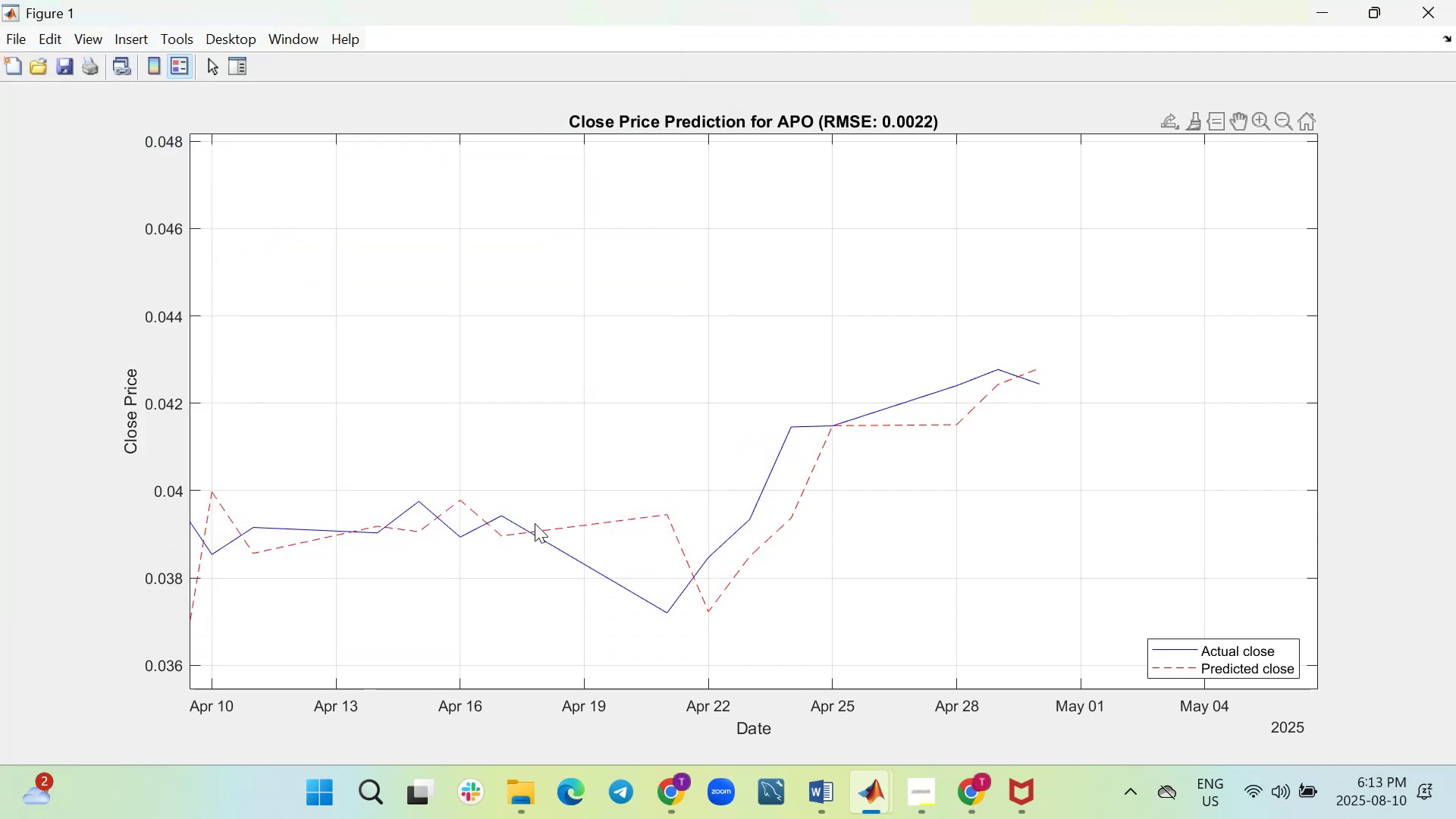 
left_click([1320, 9])
 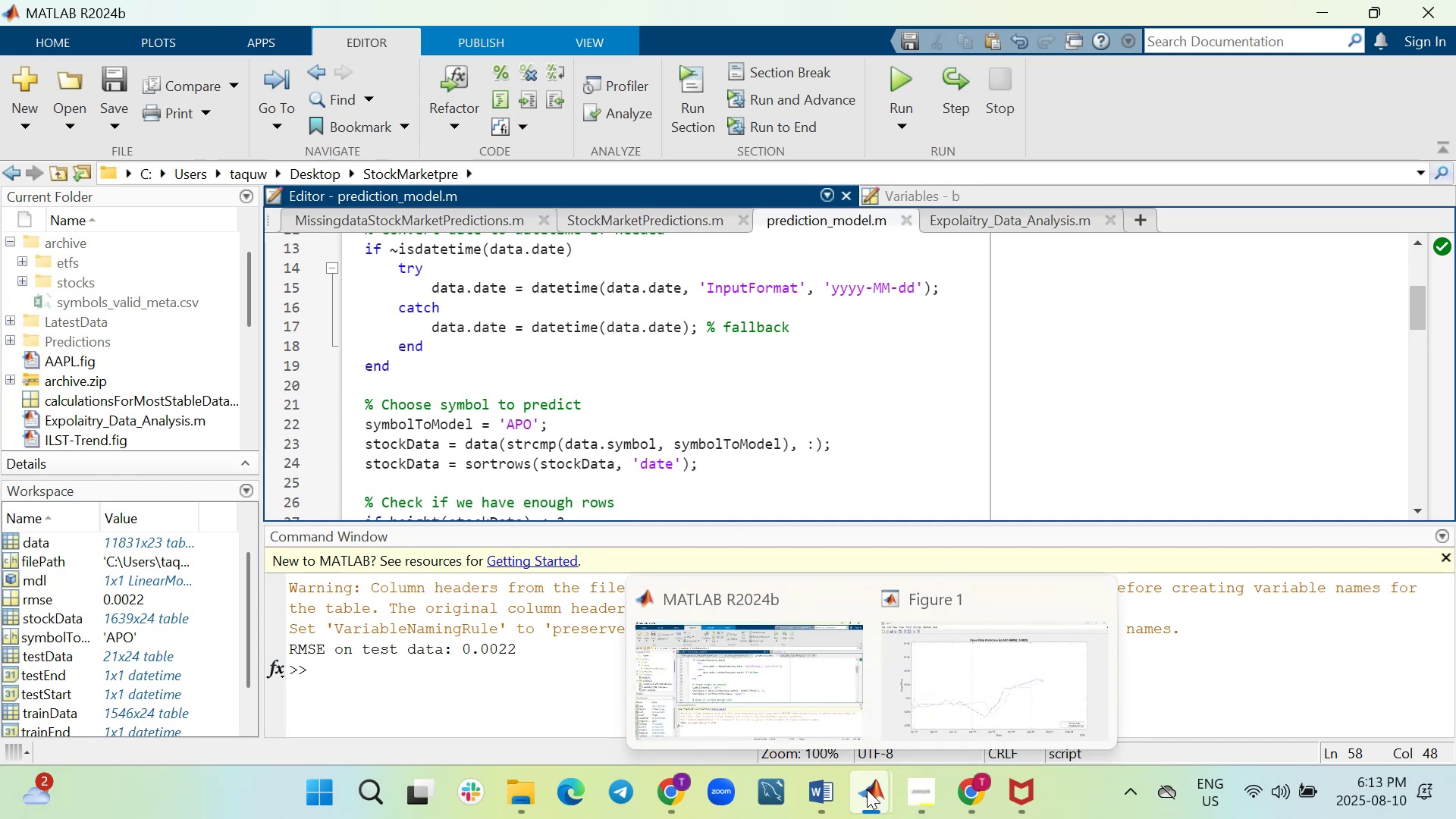 
wait(18.2)
 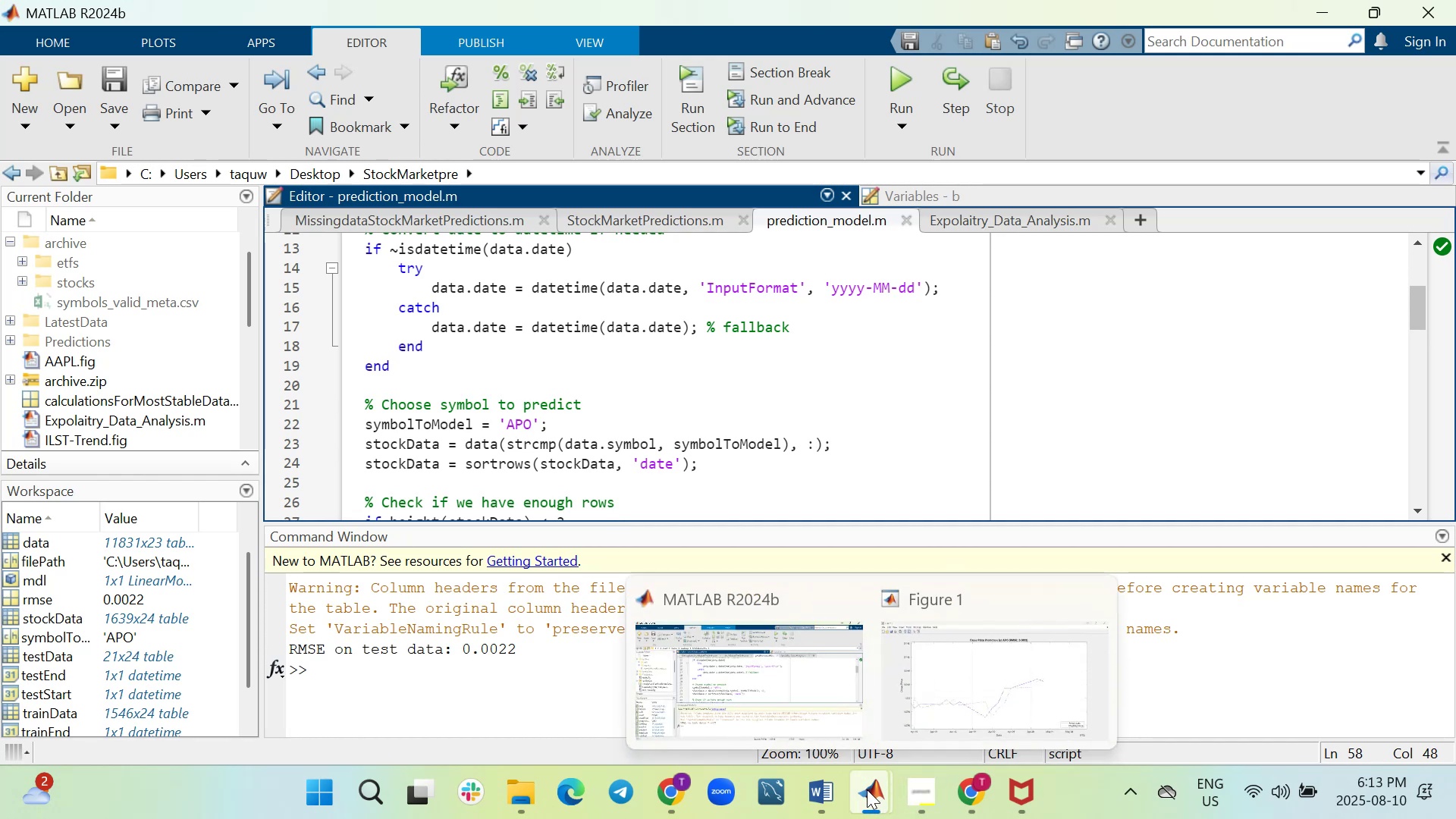 
double_click([392, 204])
 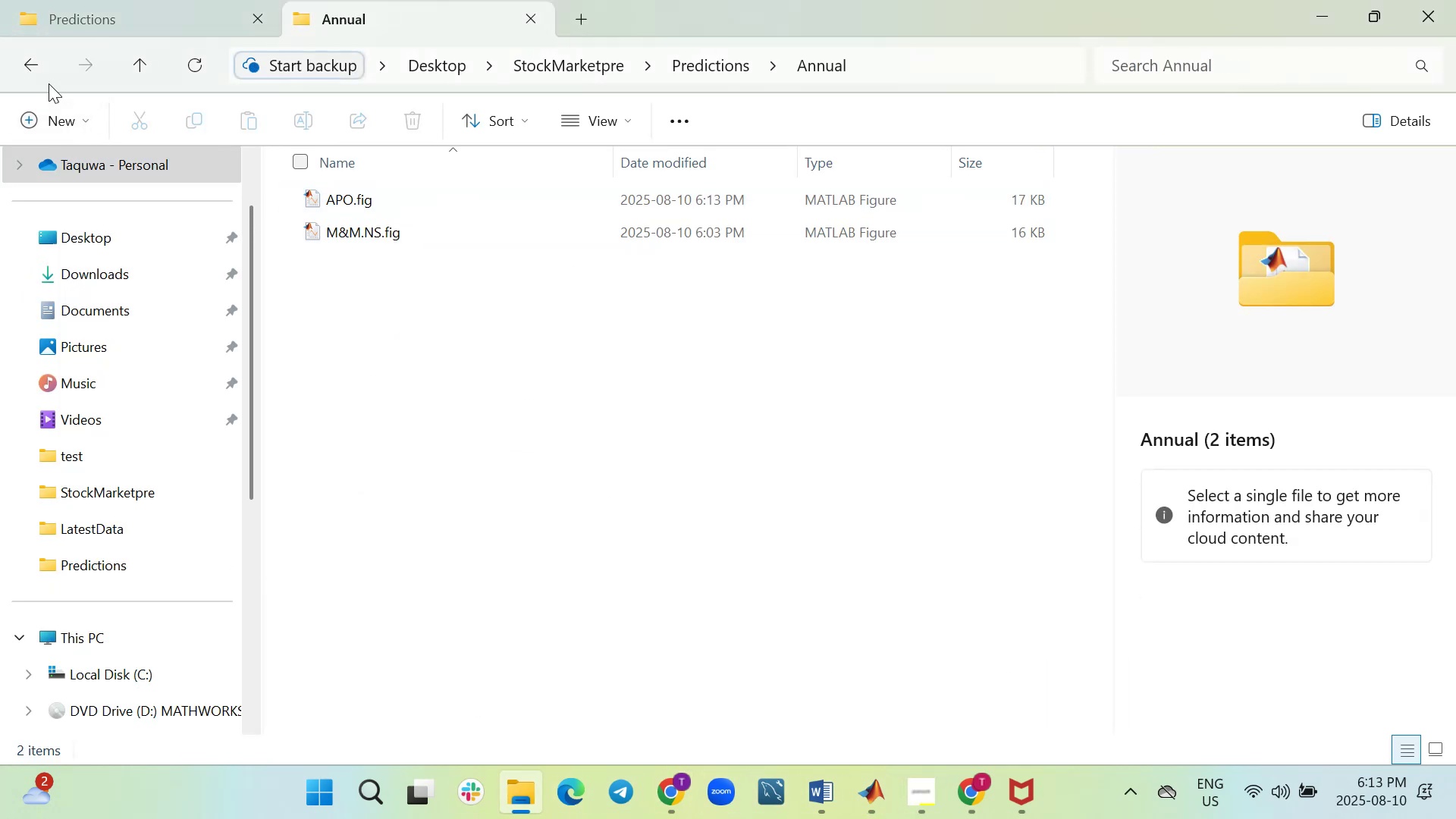 
left_click([31, 63])
 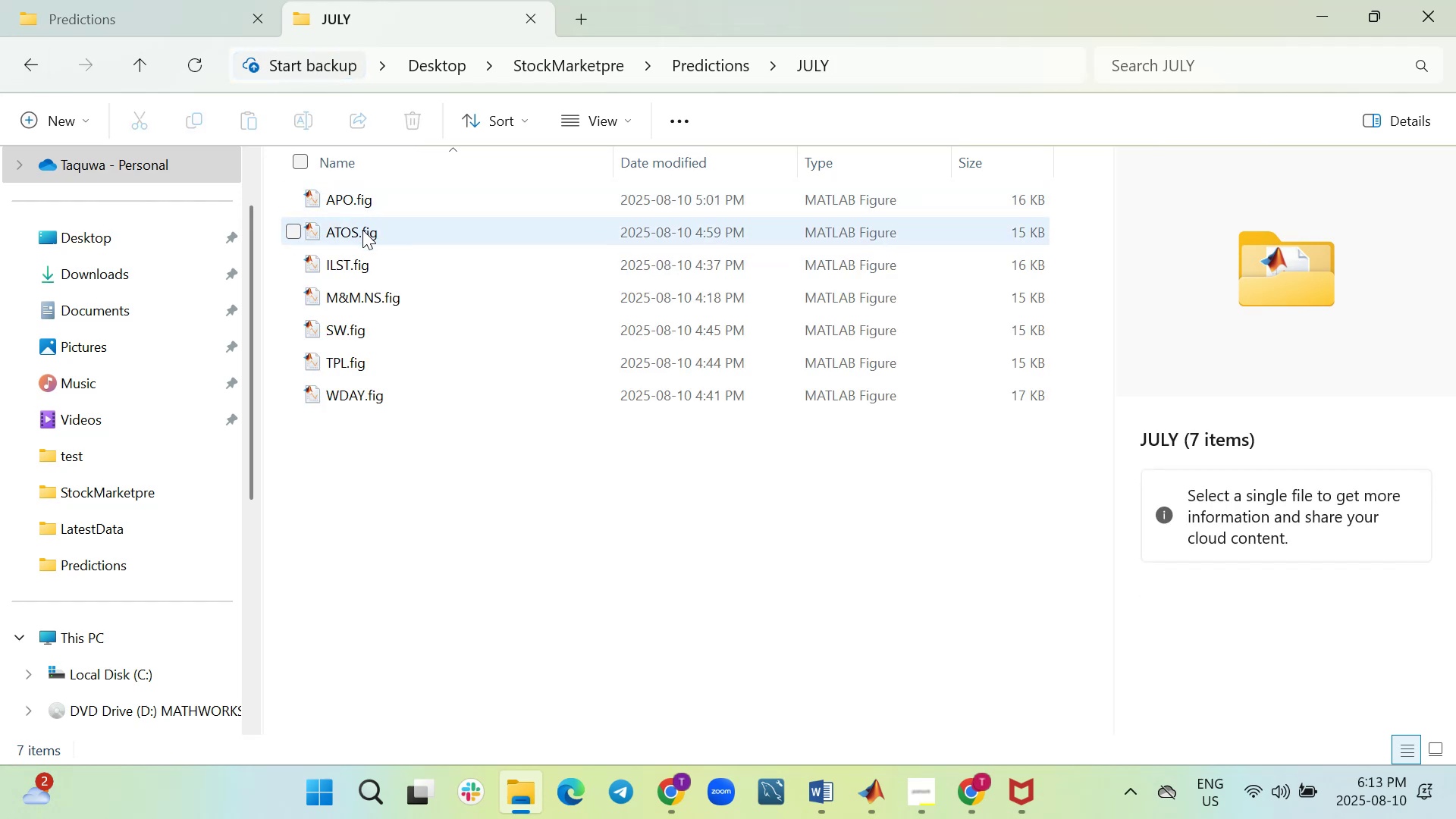 
wait(9.69)
 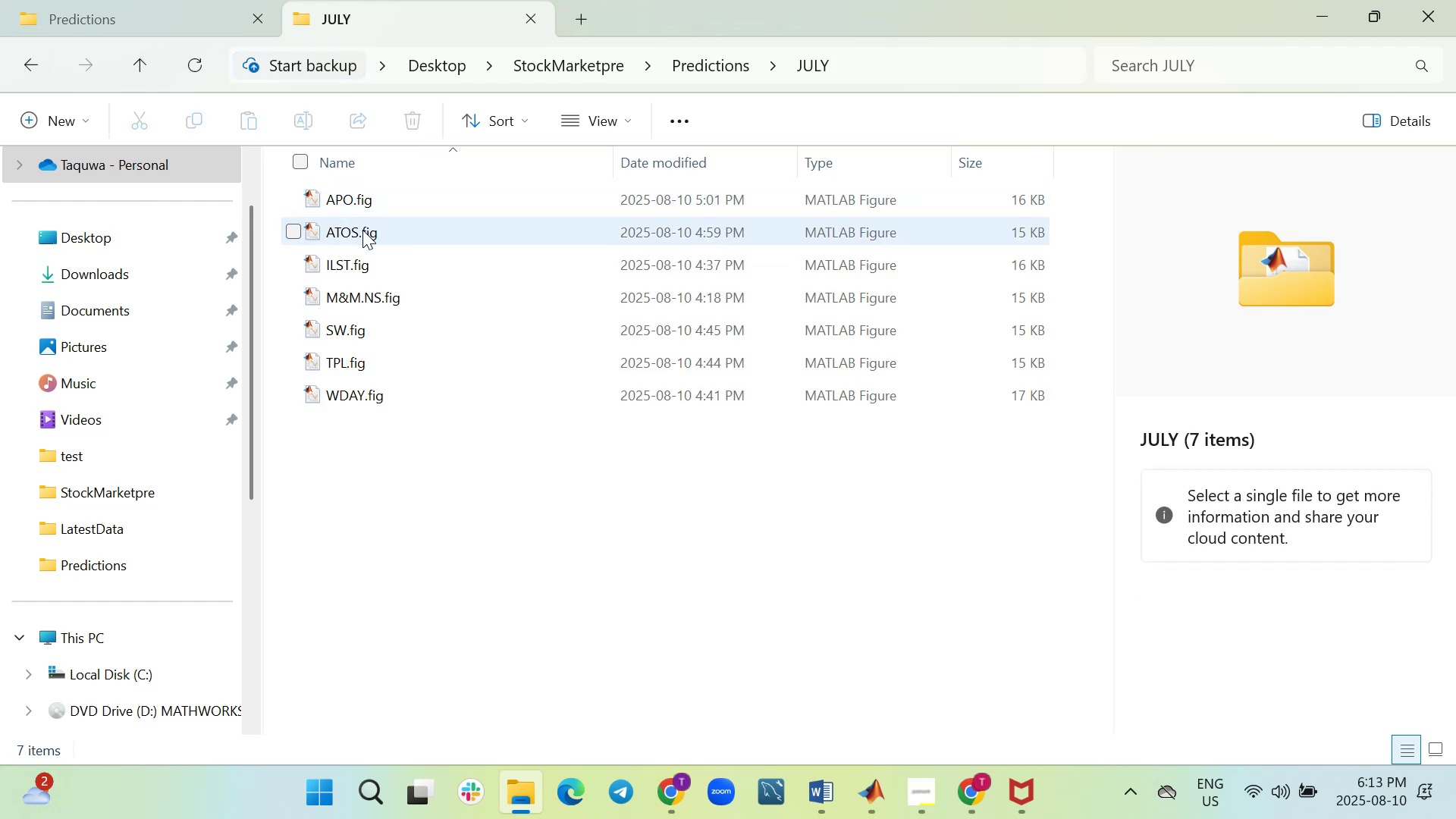 
left_click([766, 700])
 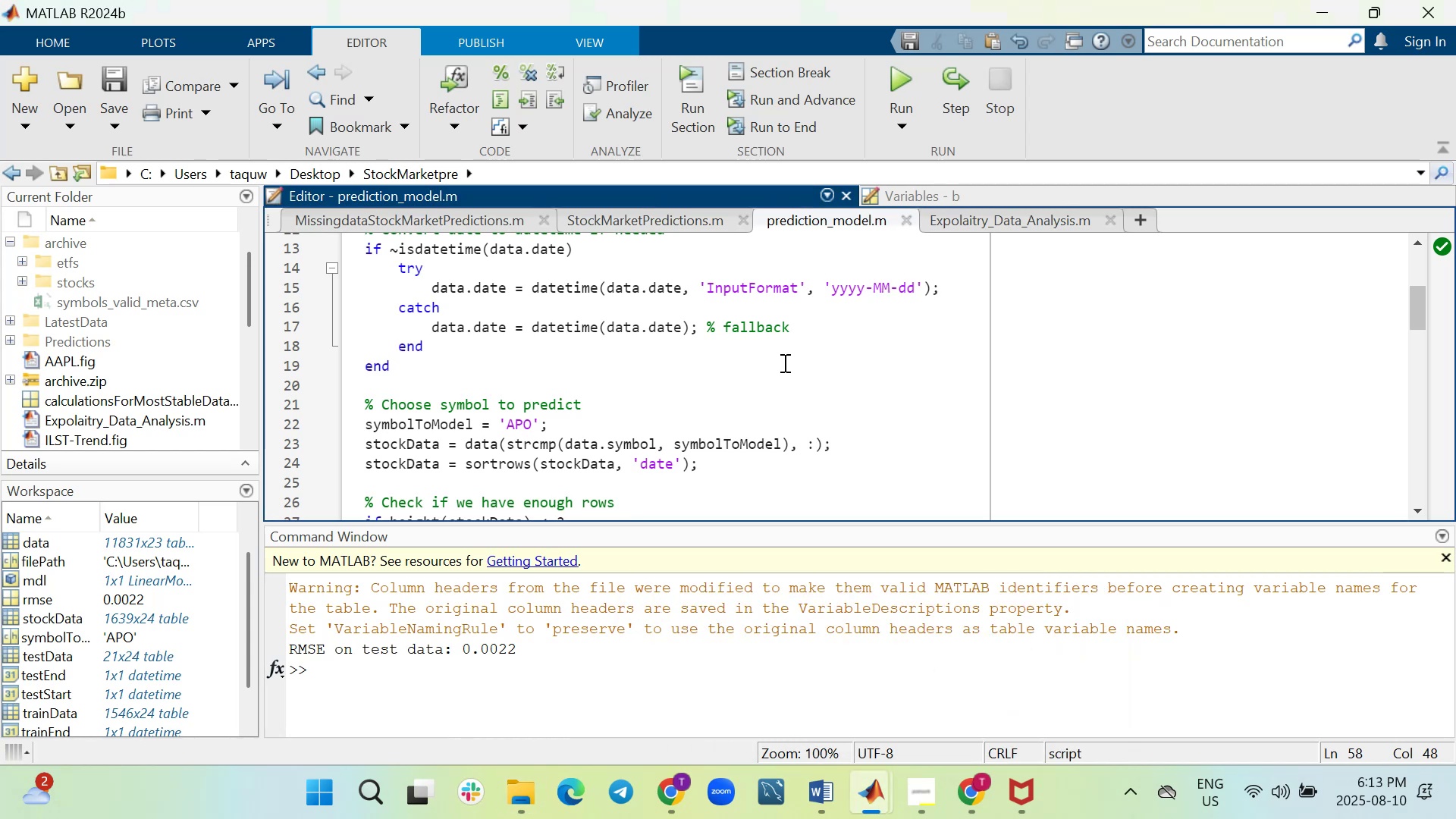 
scroll: coordinate [783, 361], scroll_direction: up, amount: 2.0
 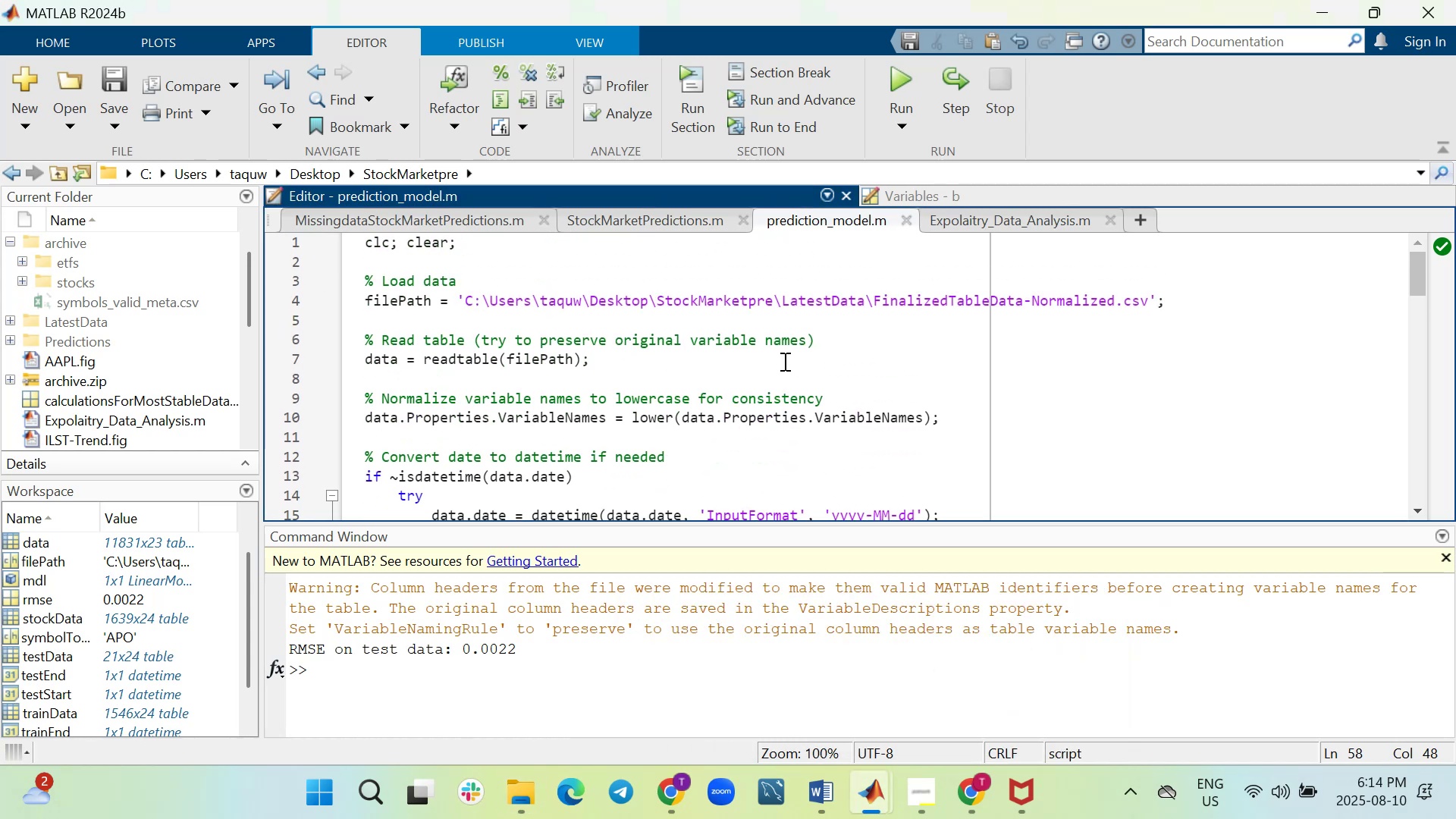 
scroll: coordinate [783, 361], scroll_direction: down, amount: 2.0
 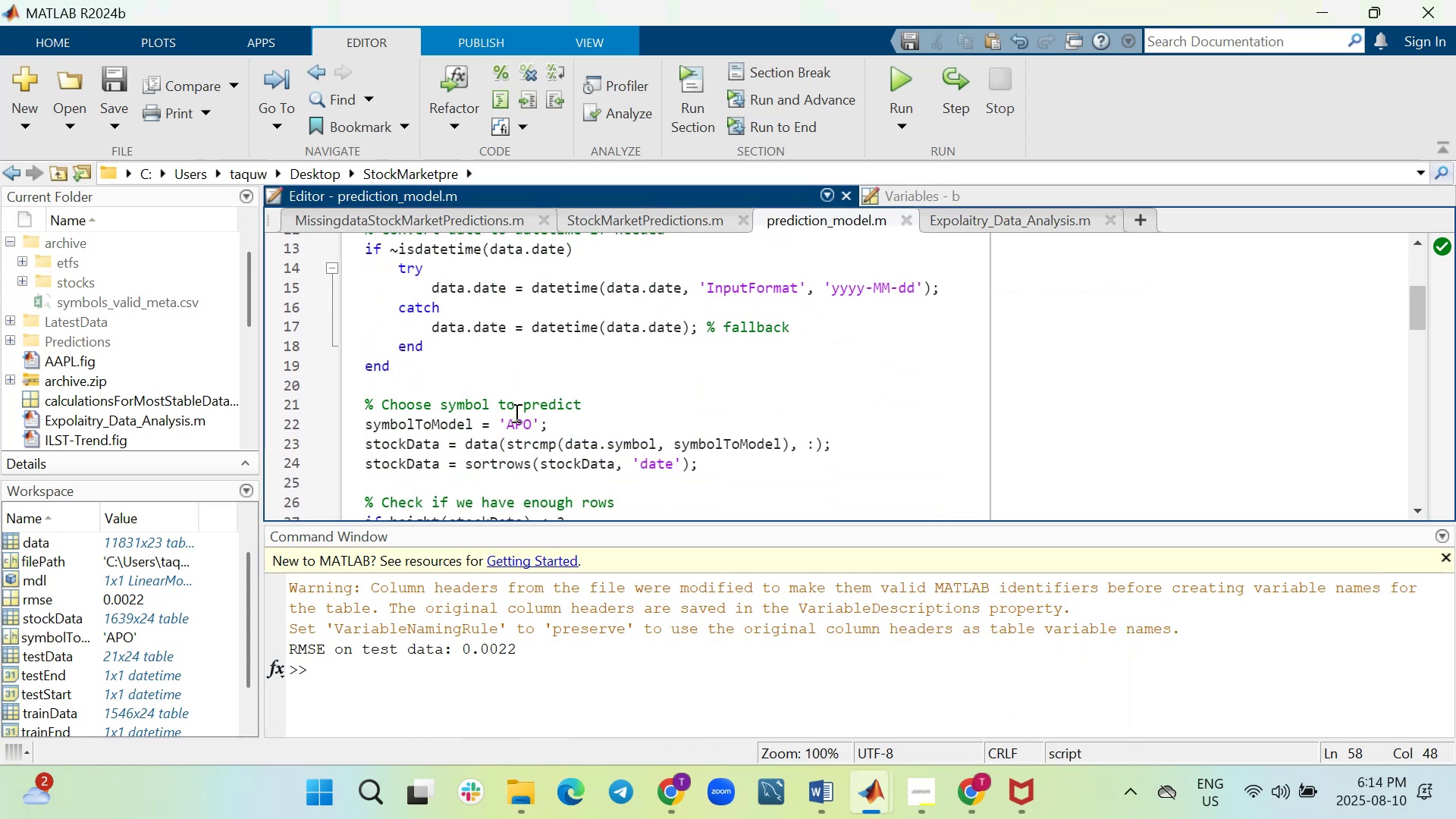 
left_click([532, 425])
 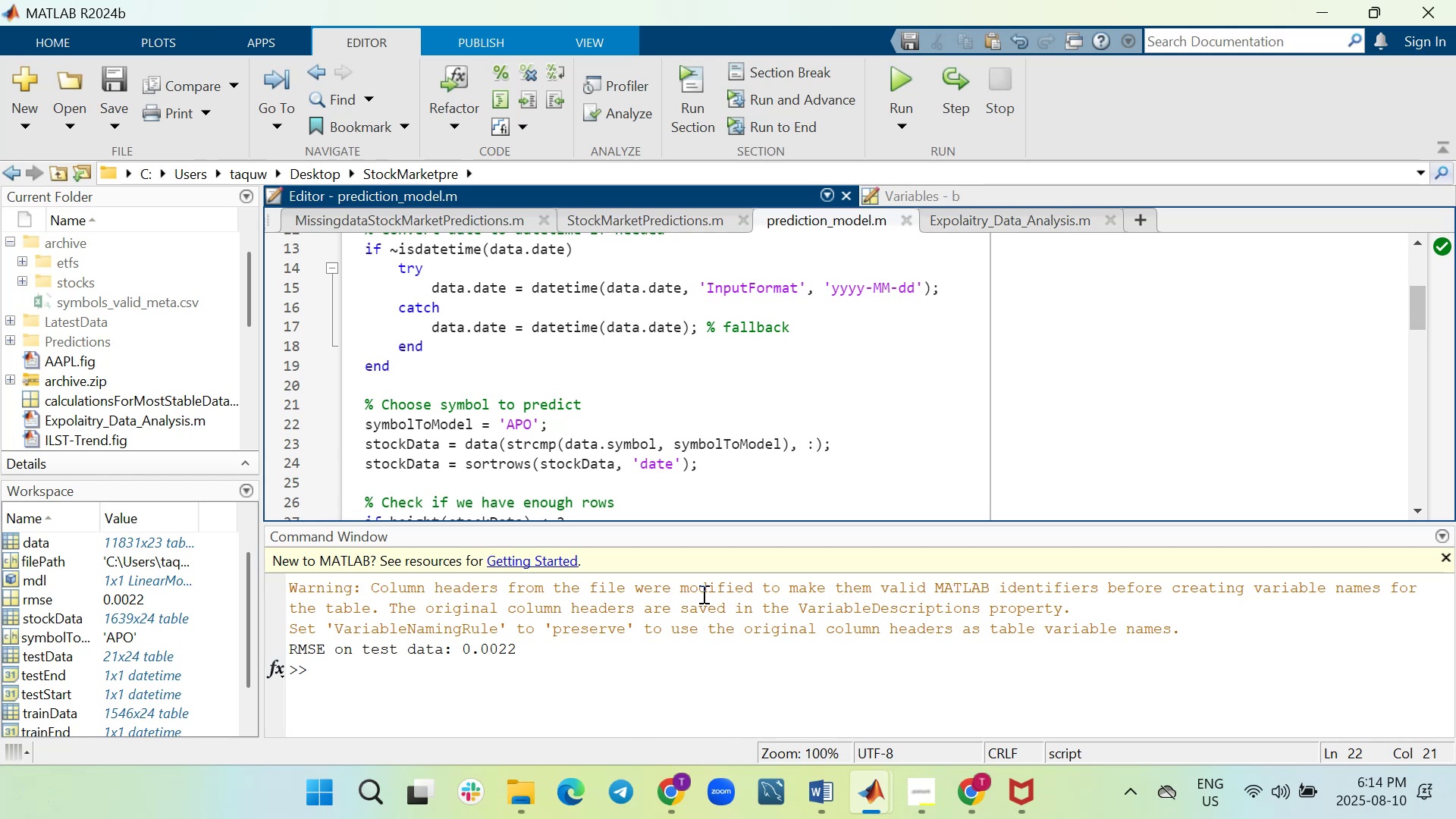 
key(Backspace)
key(Backspace)
type(TOS)
 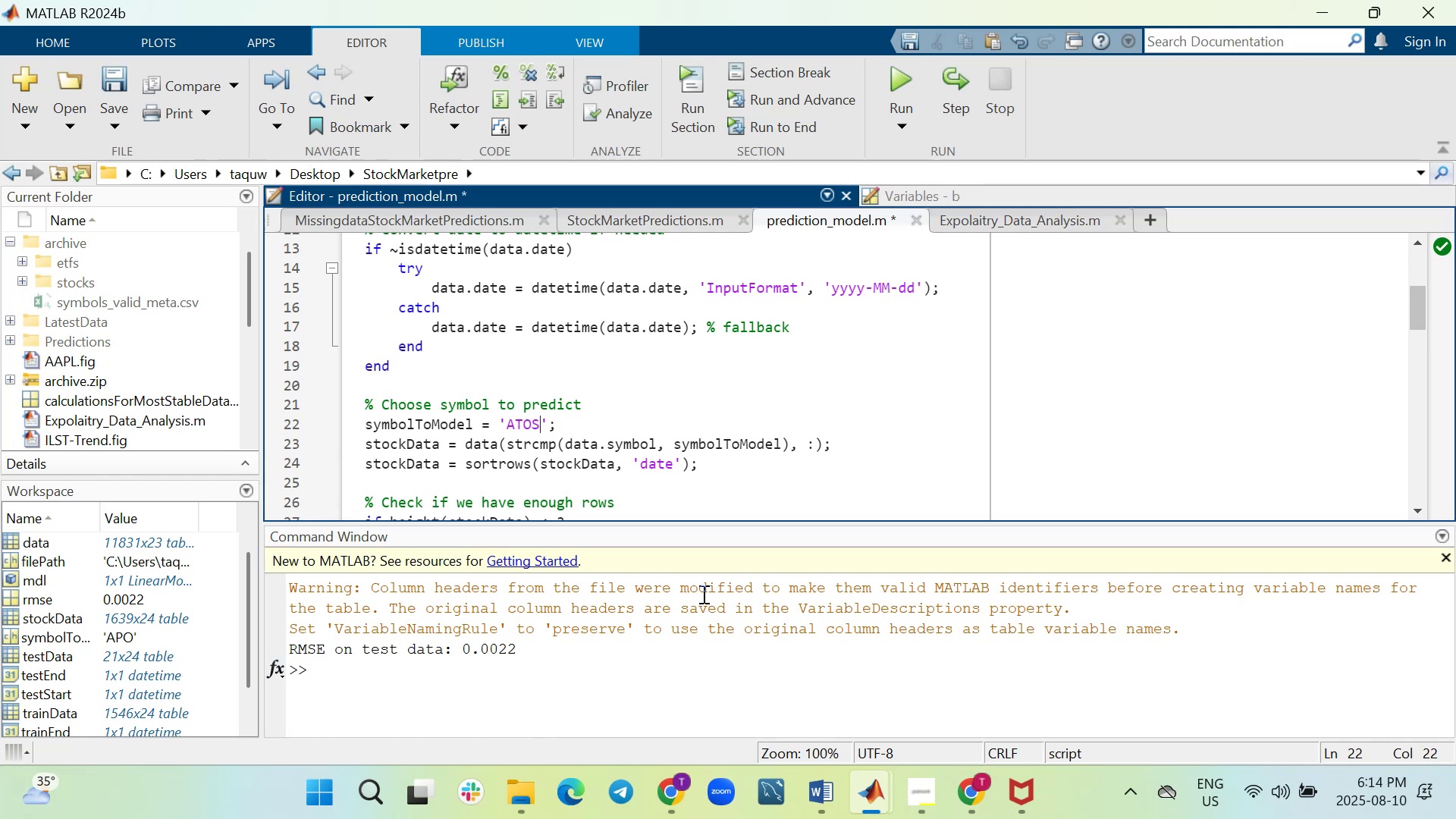 
wait(7.06)
 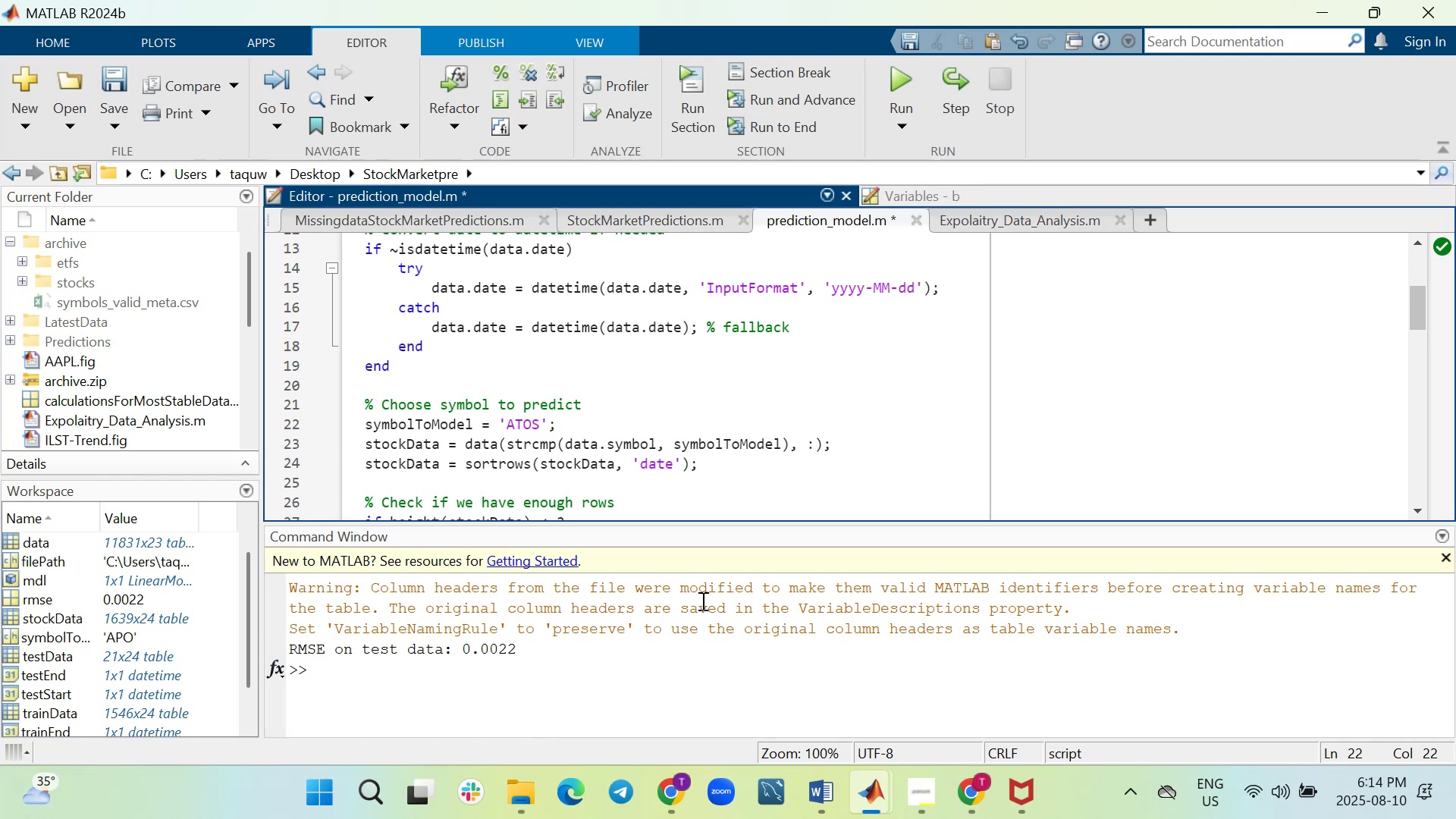 
key(Control+S)
 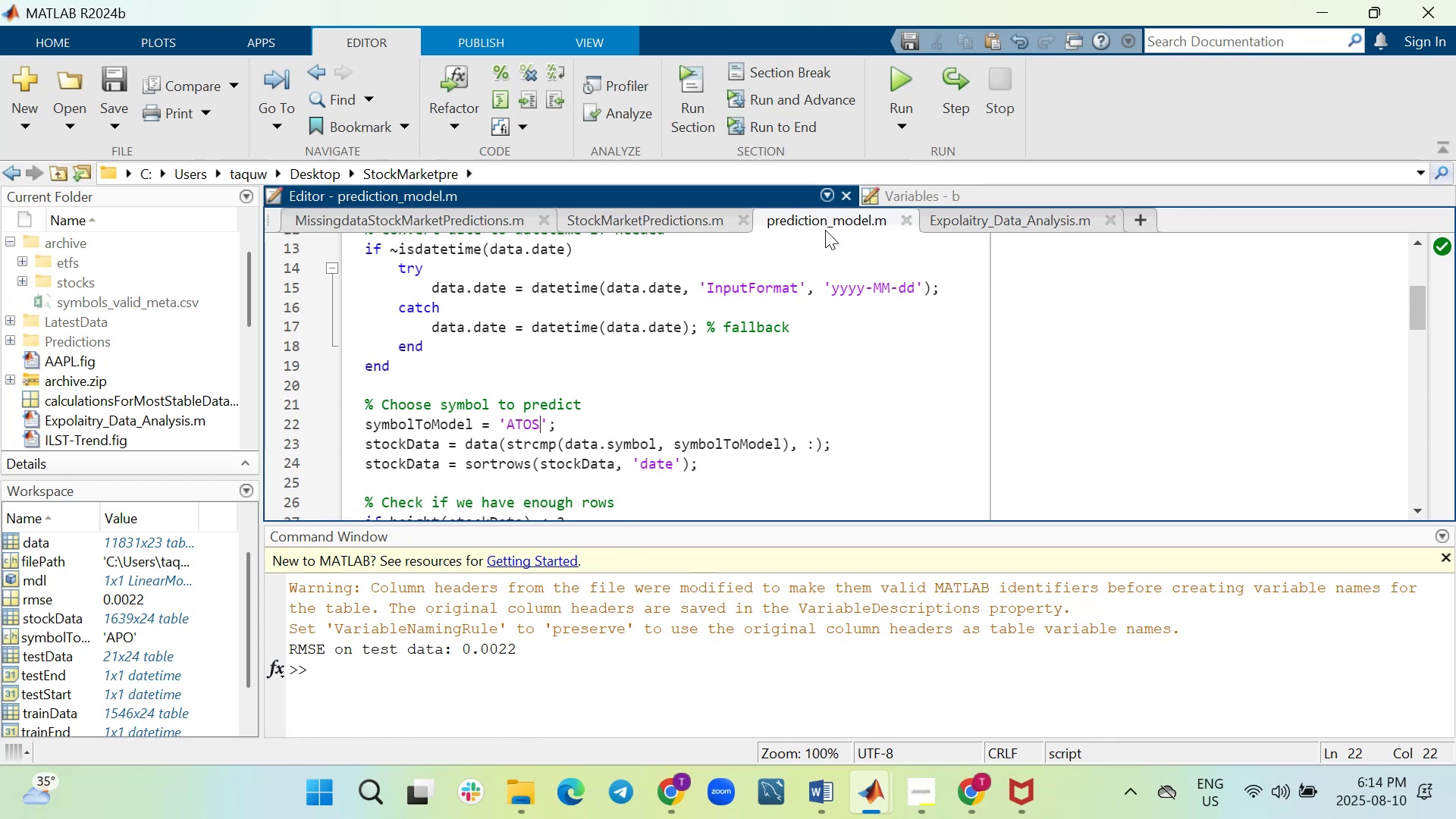 
wait(7.47)
 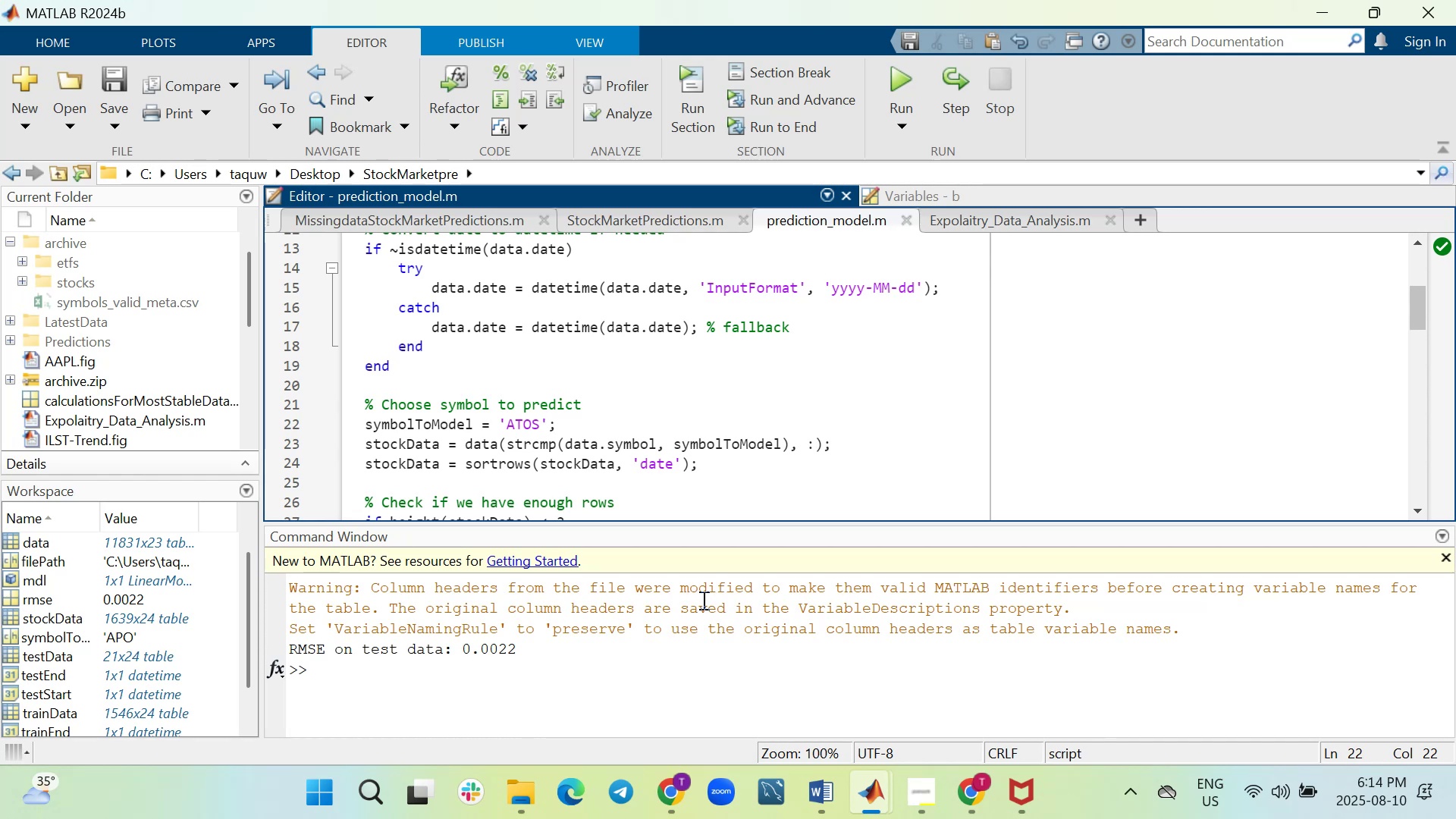 
left_click([908, 76])
 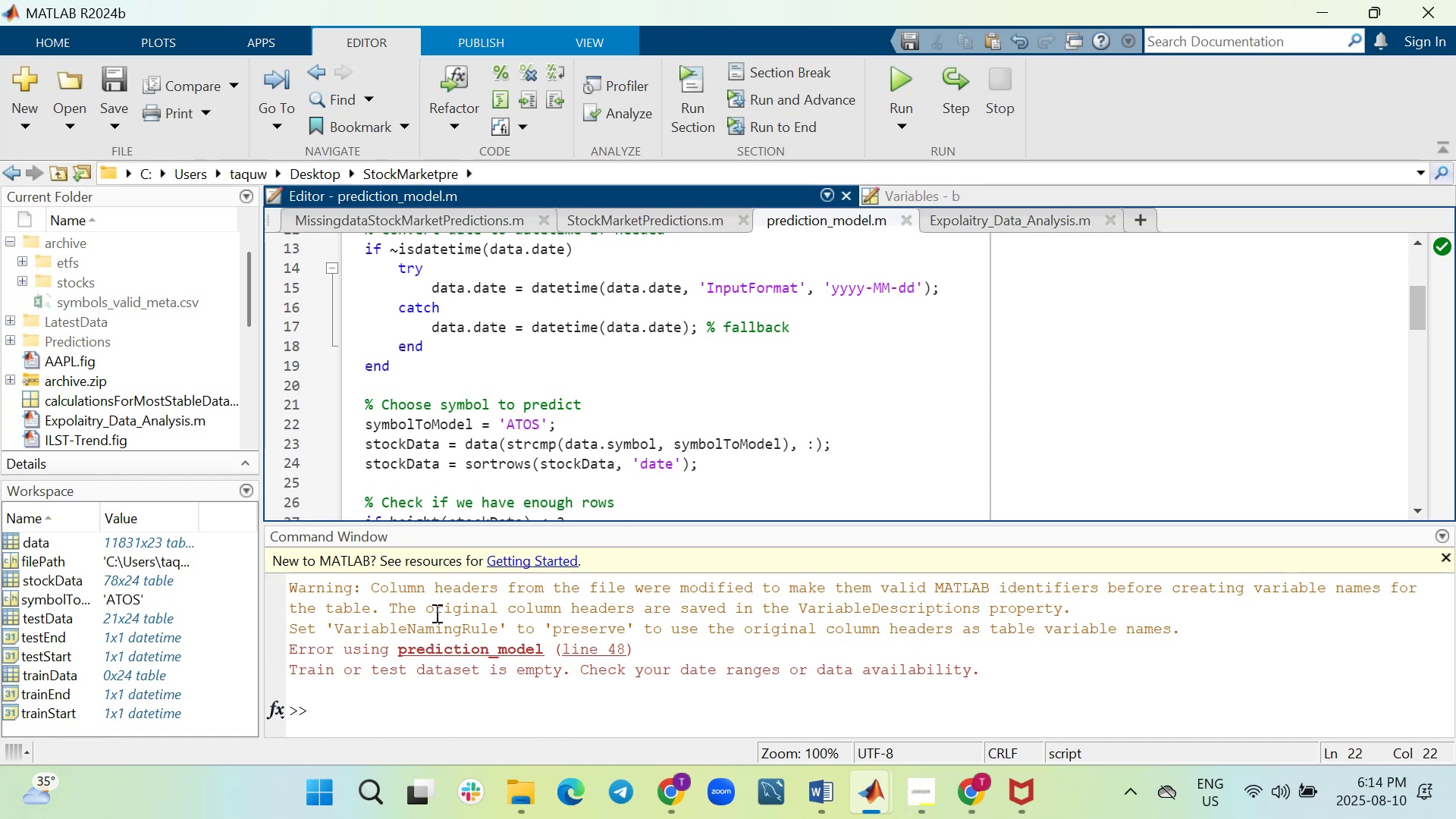 
wait(14.73)
 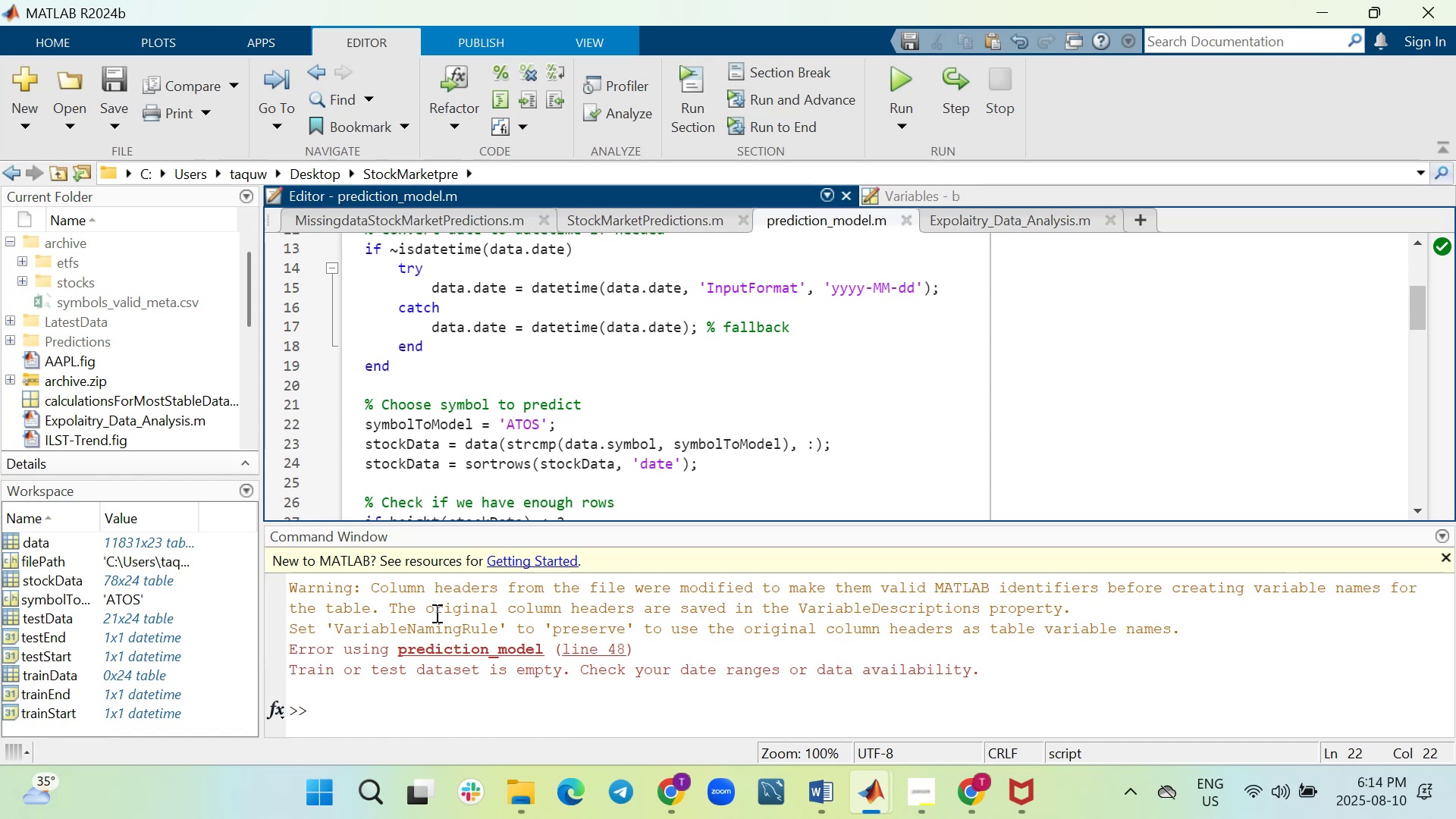 
scroll: coordinate [828, 427], scroll_direction: down, amount: 1.0
 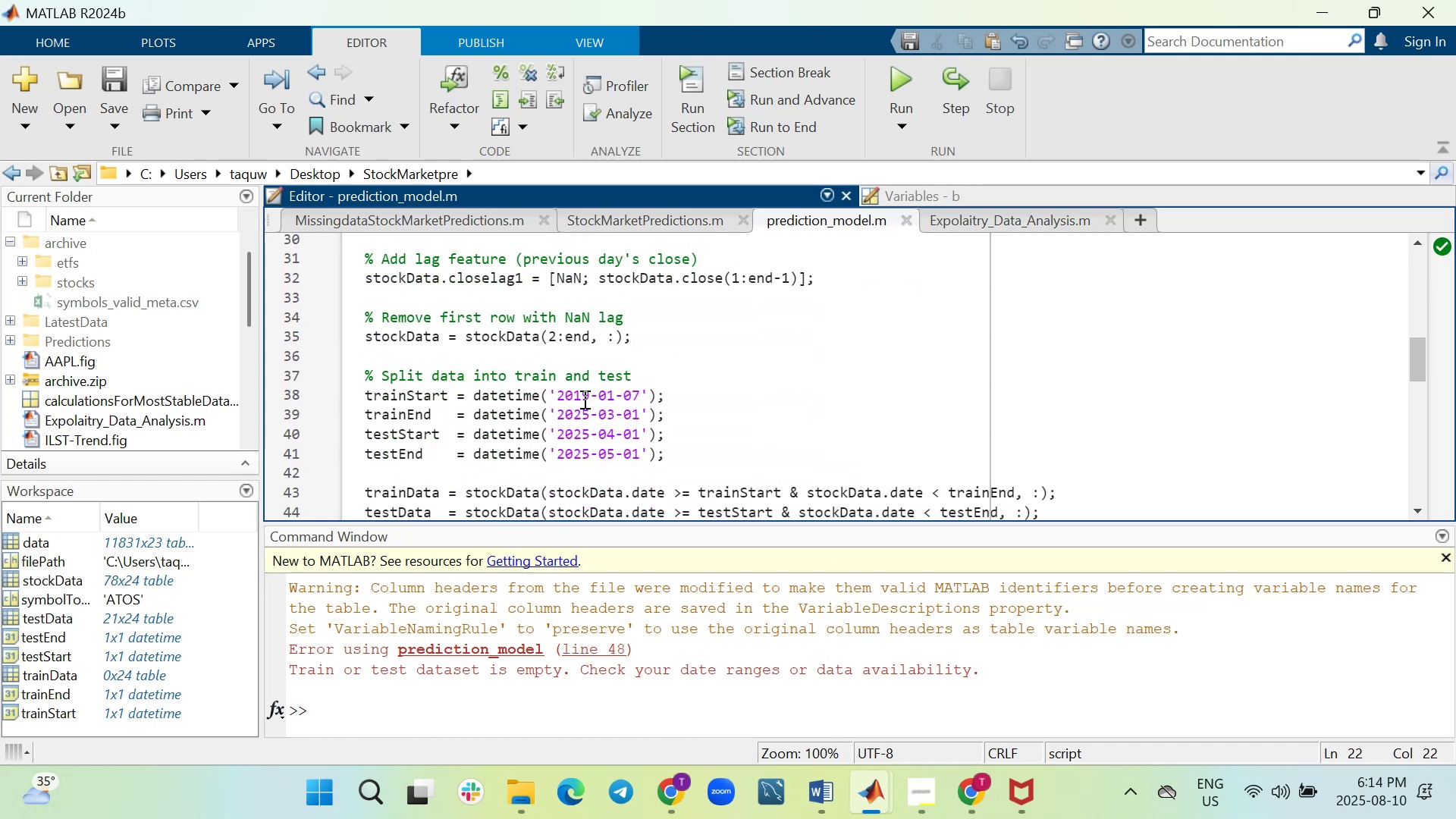 
wait(10.38)
 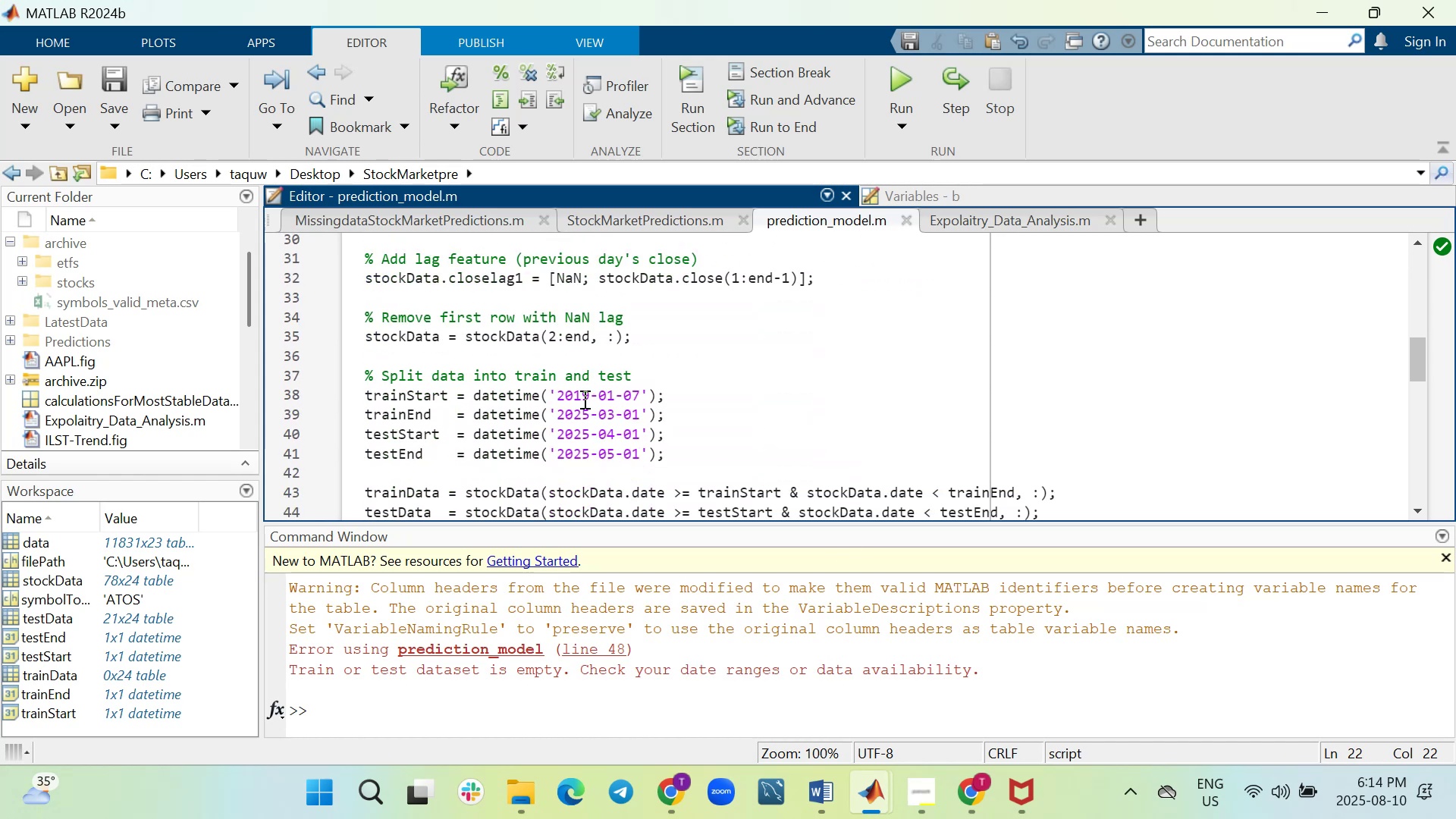 
left_click([591, 416])
 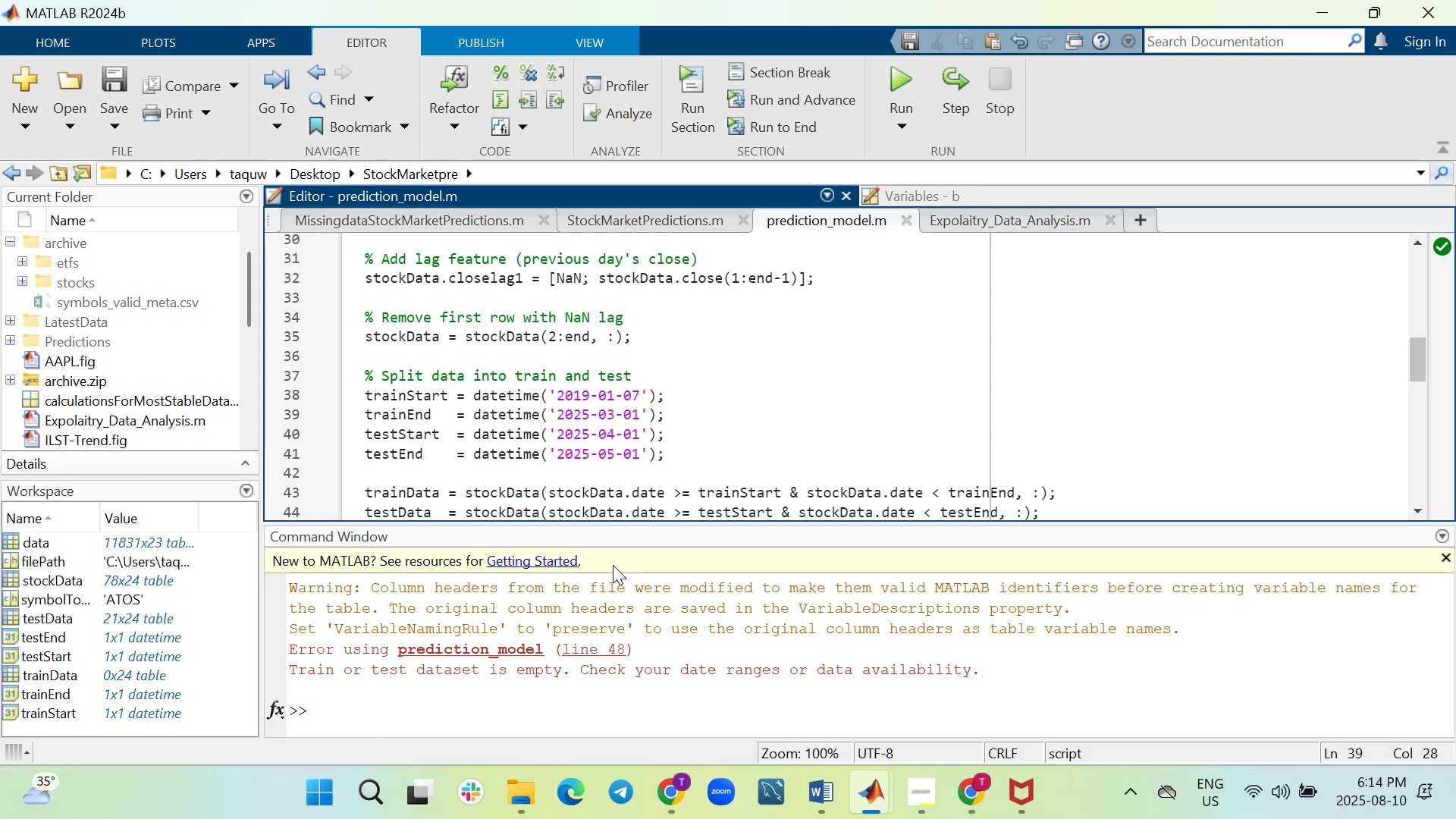 
key(Backspace)
key(Backspace)
type(18)
 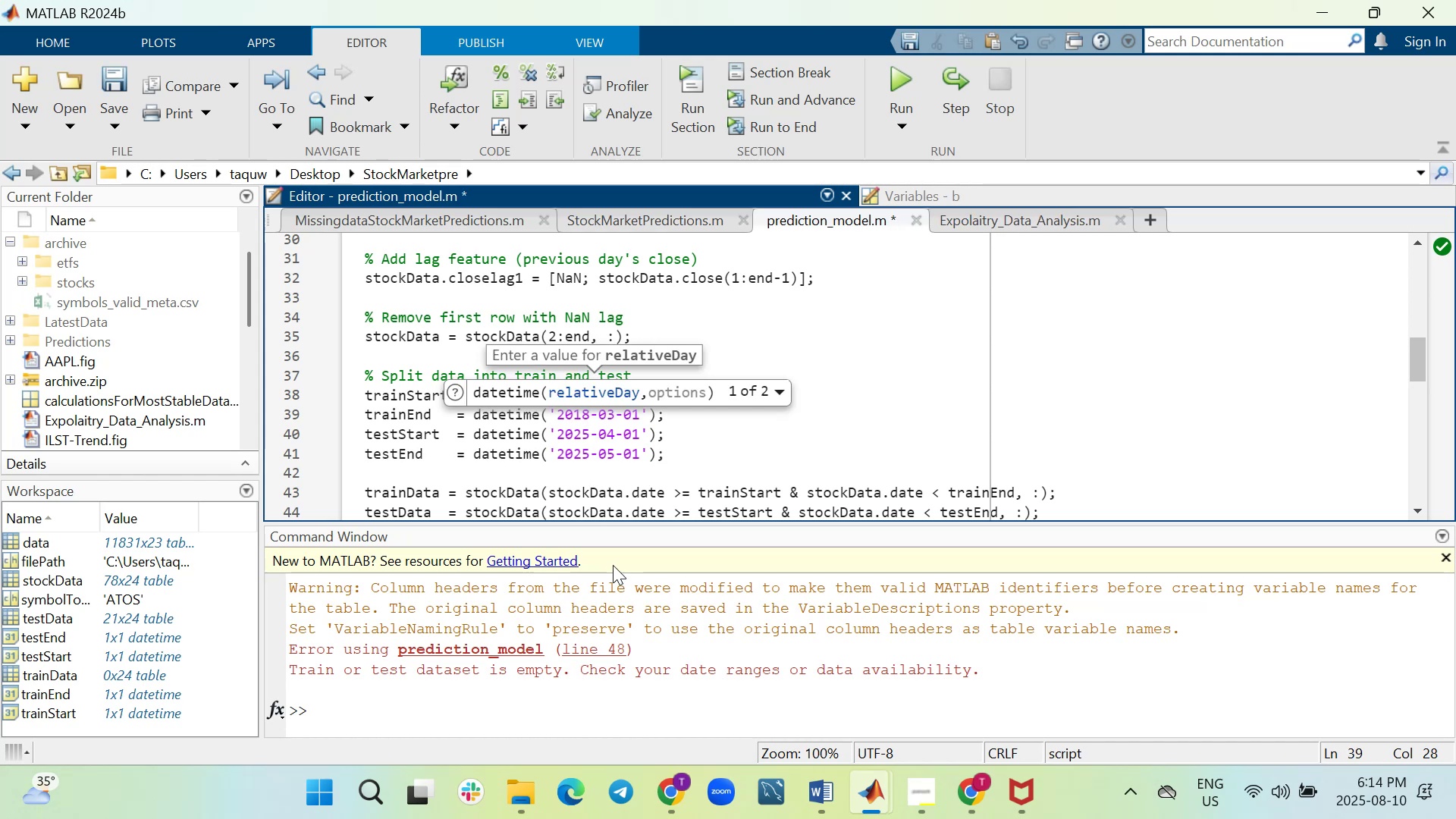 
key(ArrowDown)
 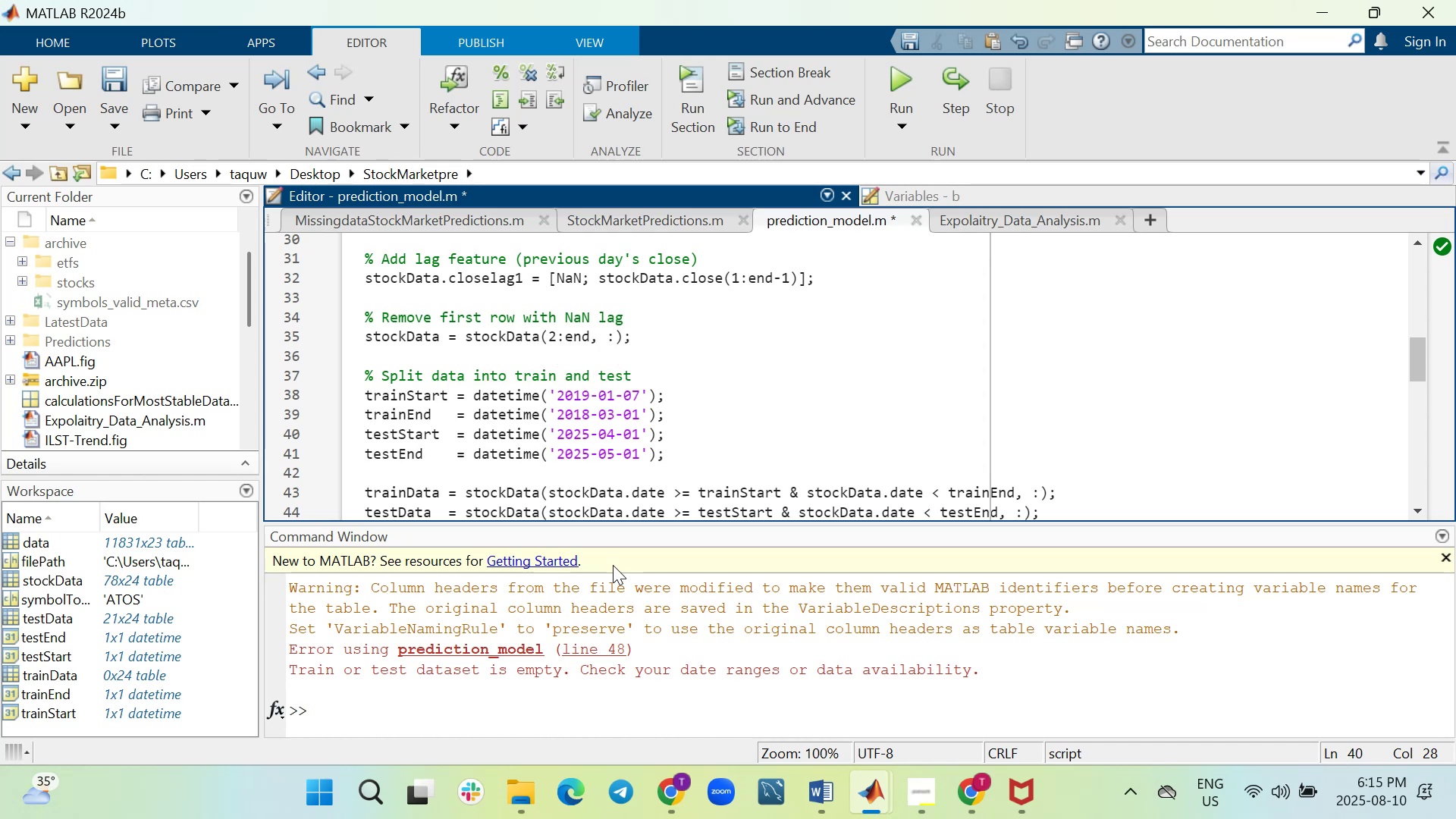 
key(Backspace)
 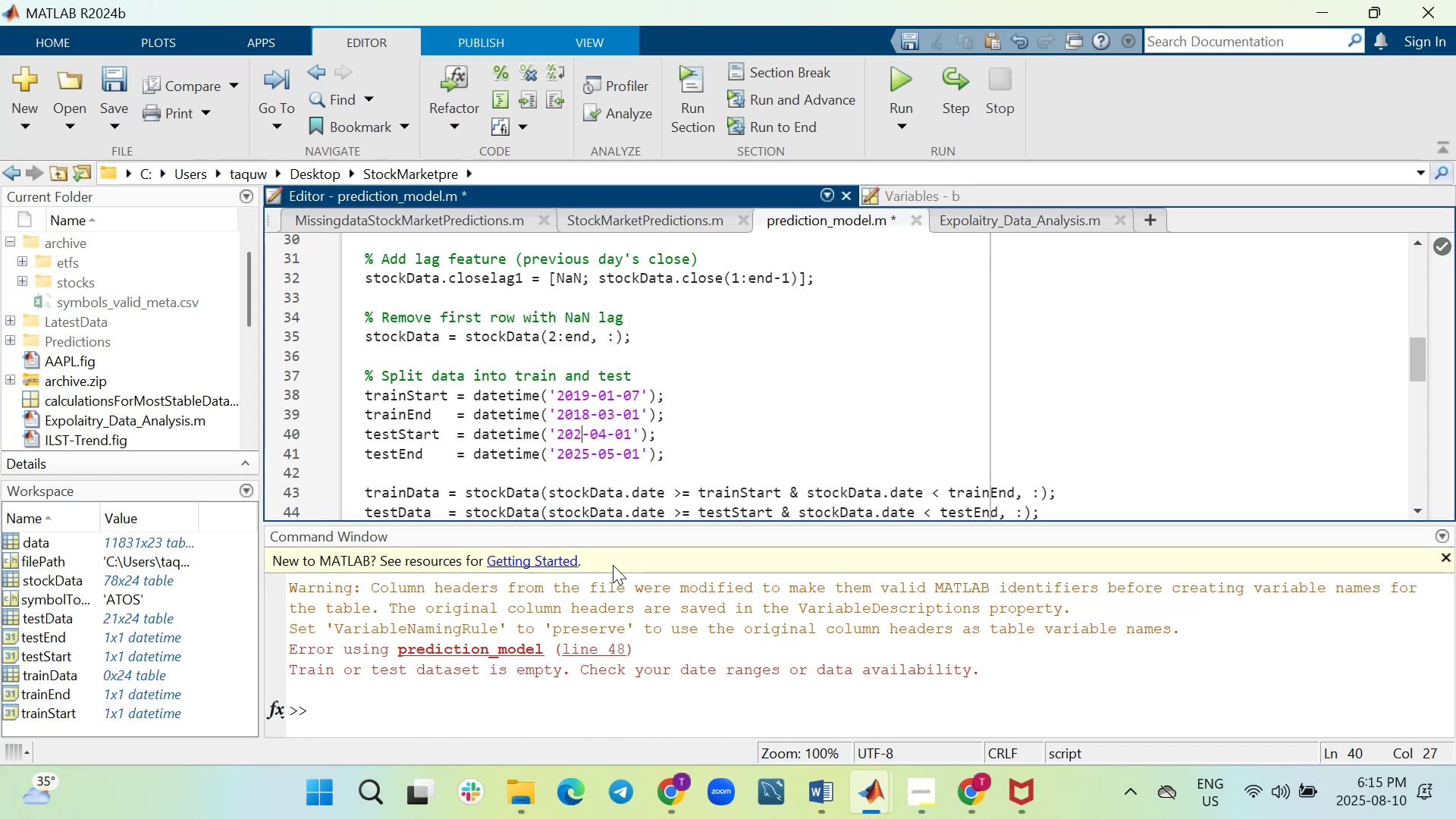 
key(0)
 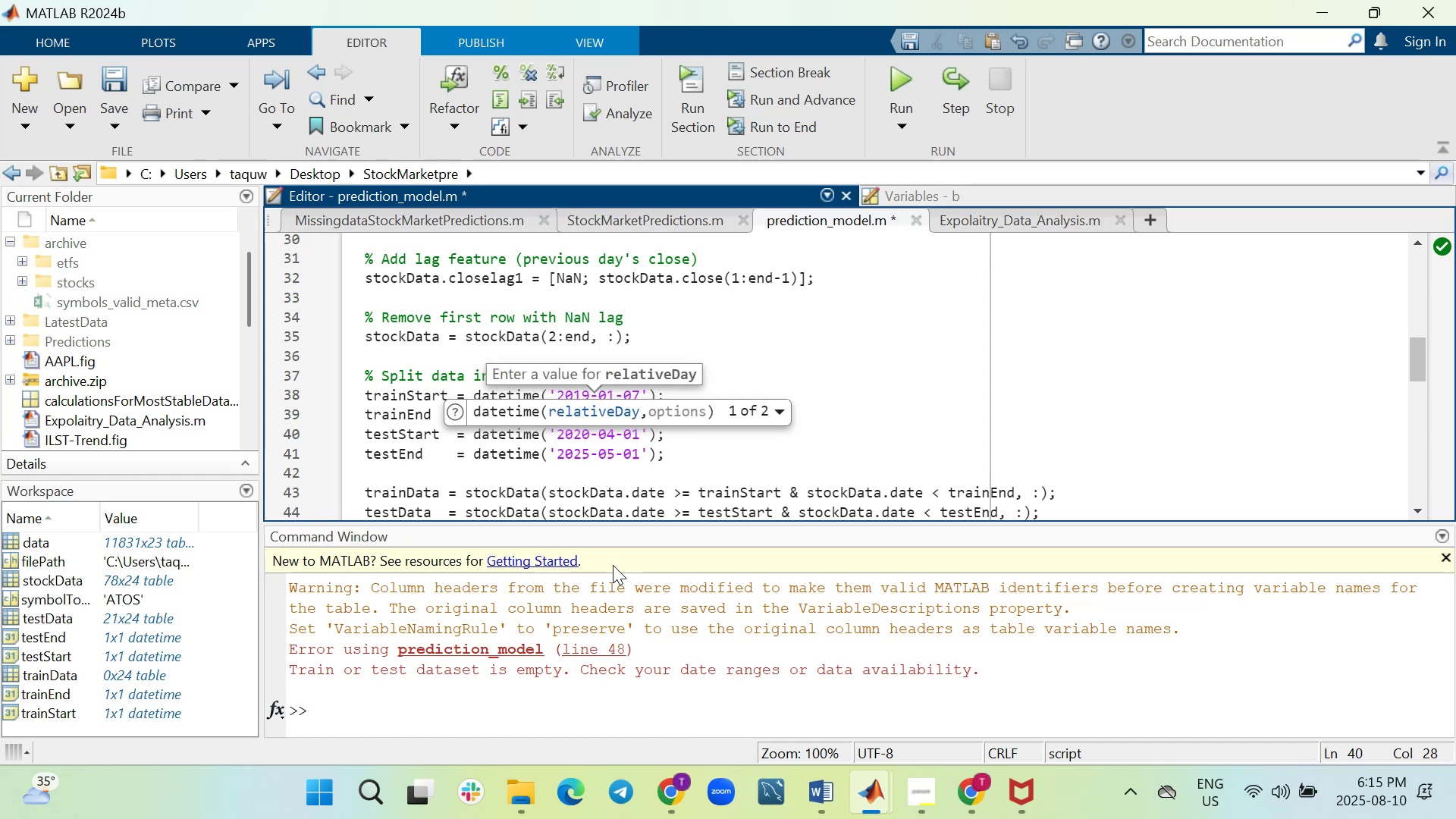 
key(ArrowUp)
 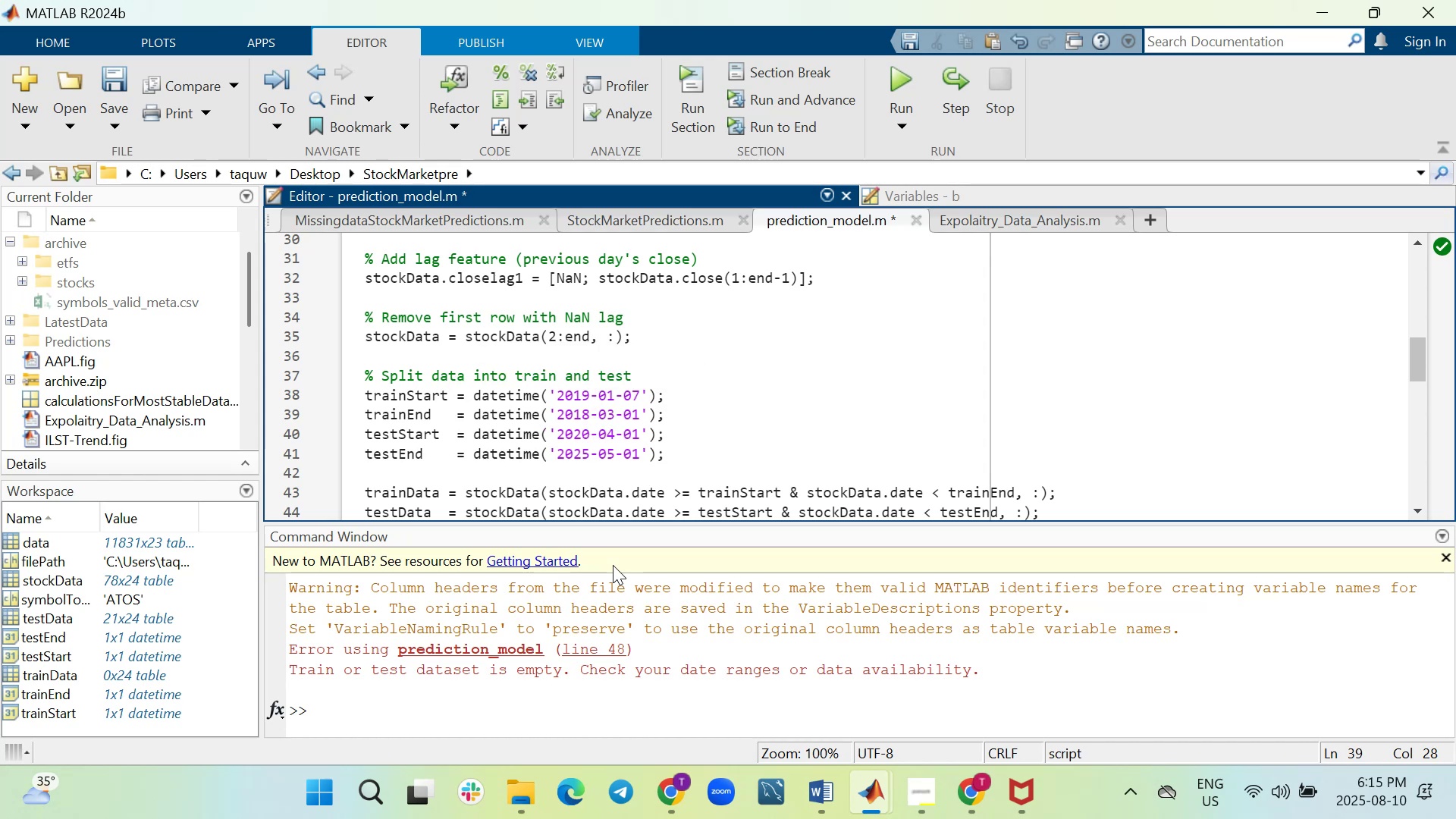 
key(ArrowDown)
 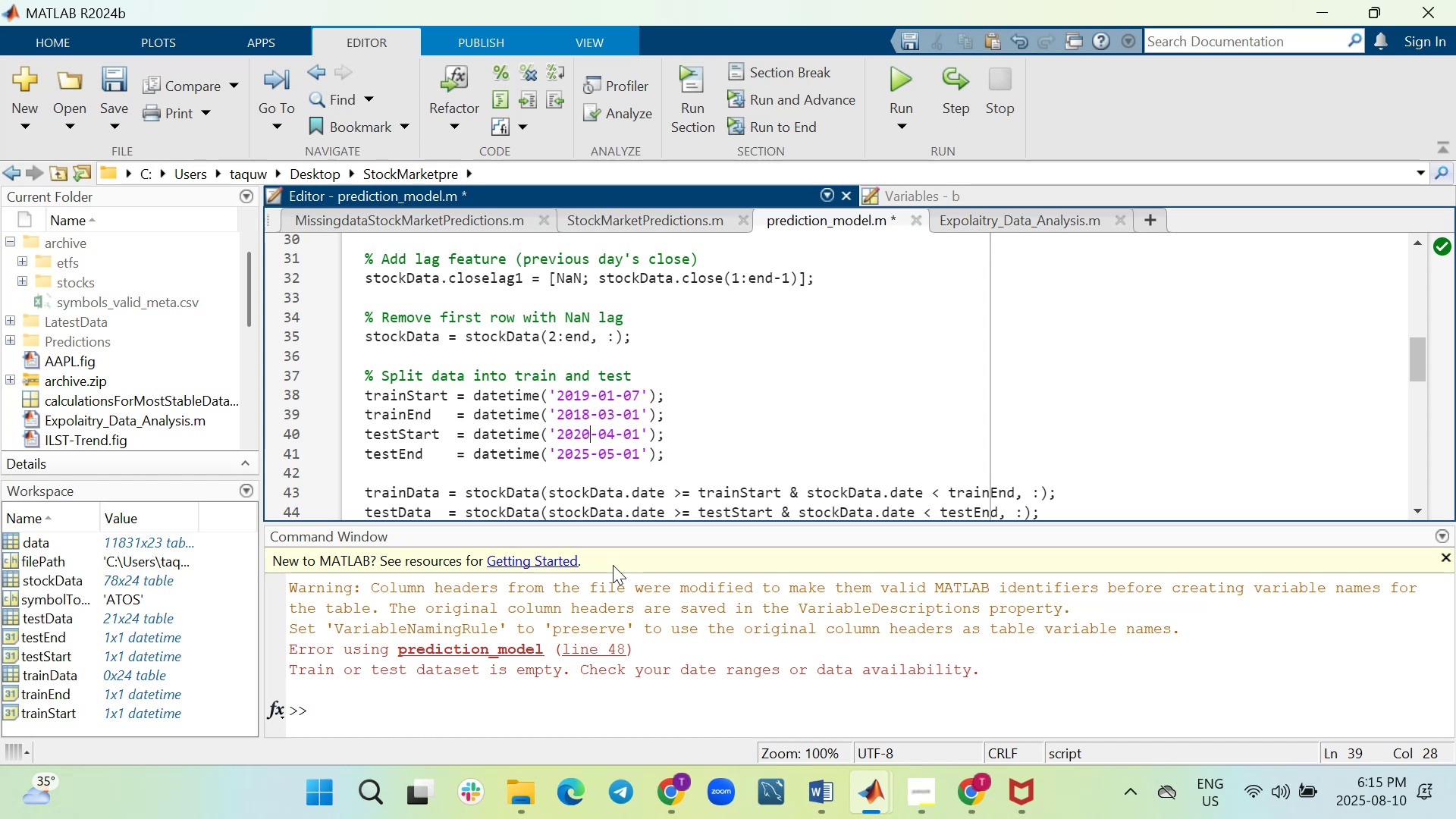 
key(ArrowDown)
 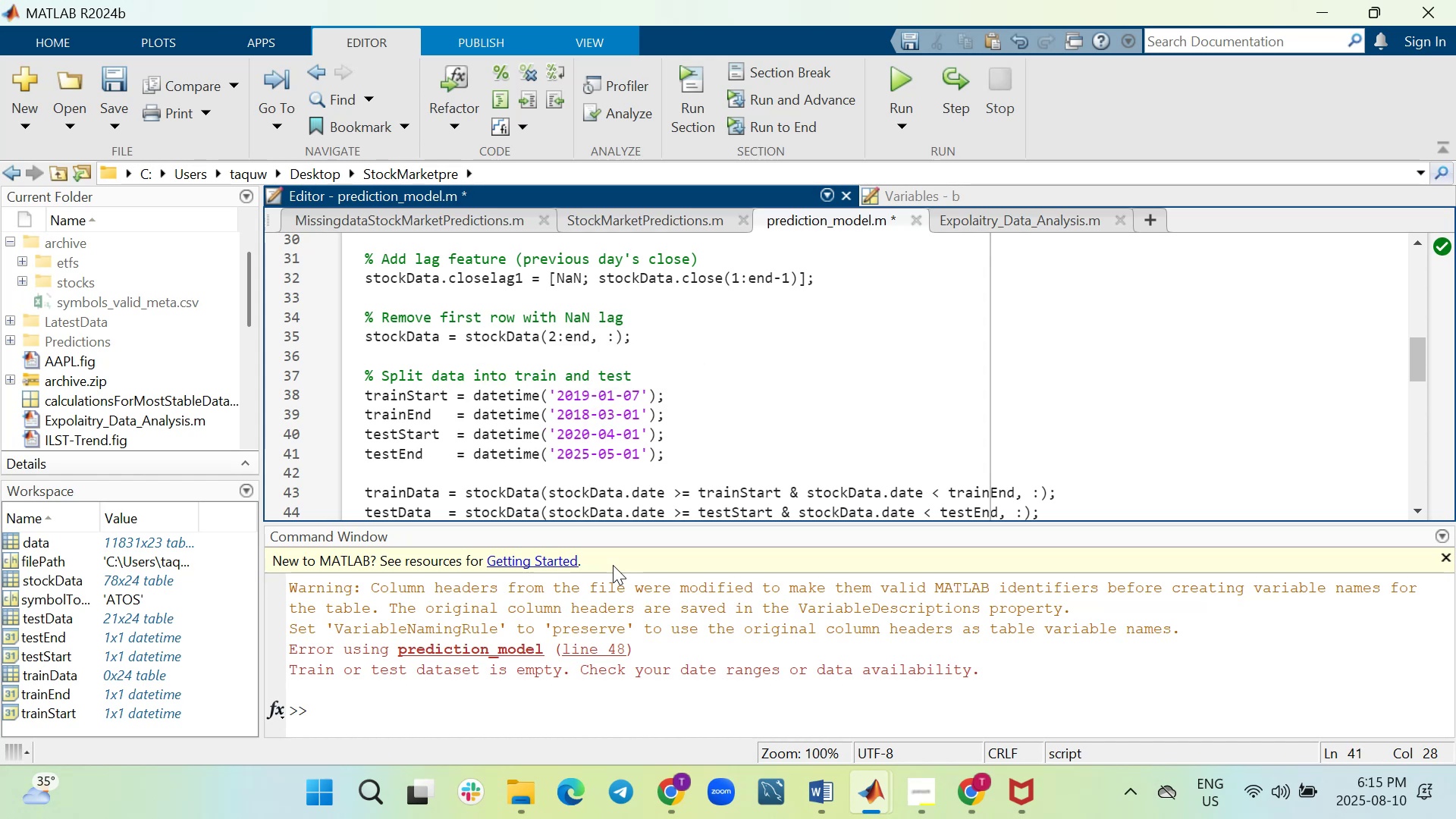 
key(ArrowRight)
 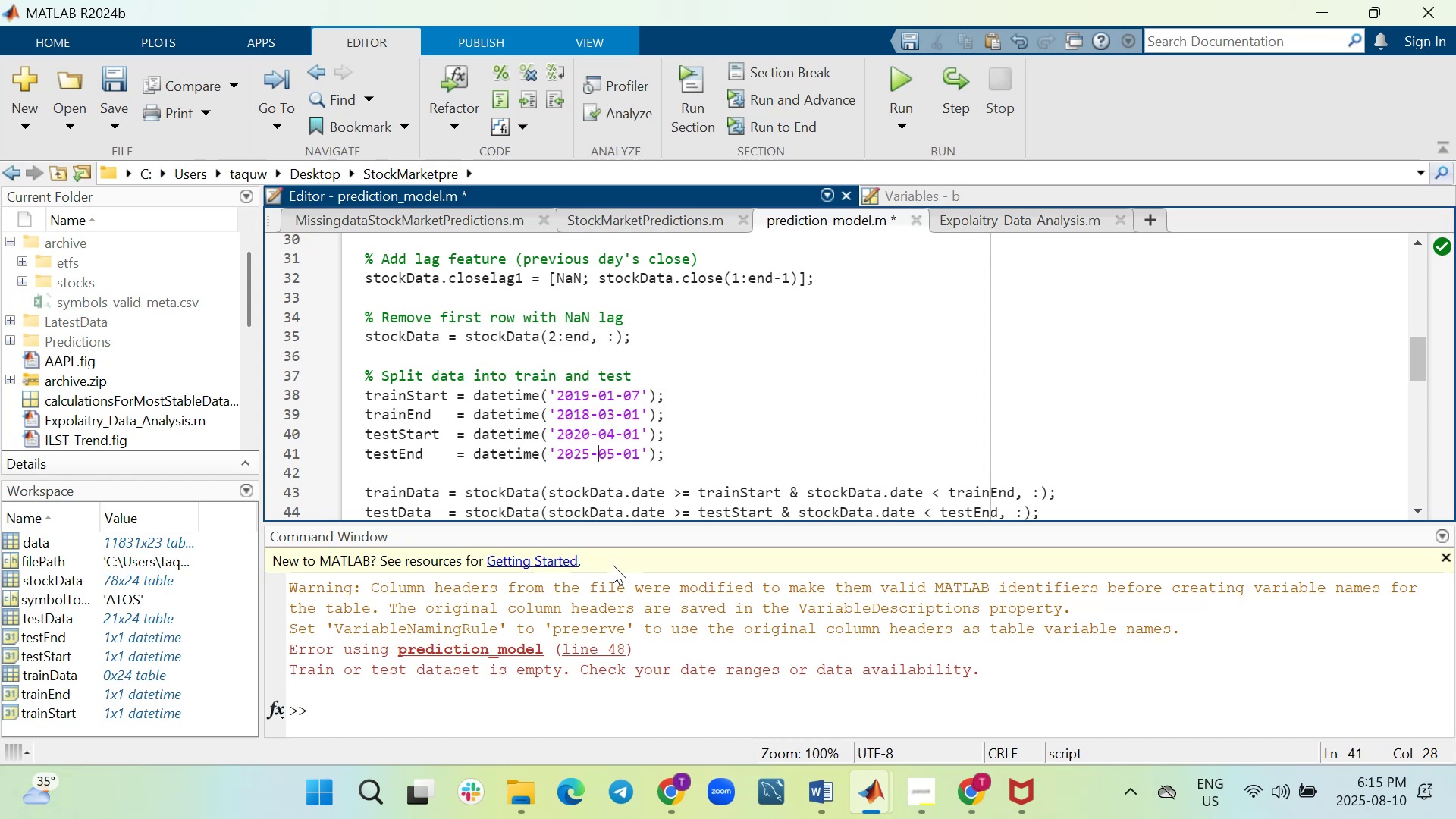 
key(ArrowRight)
 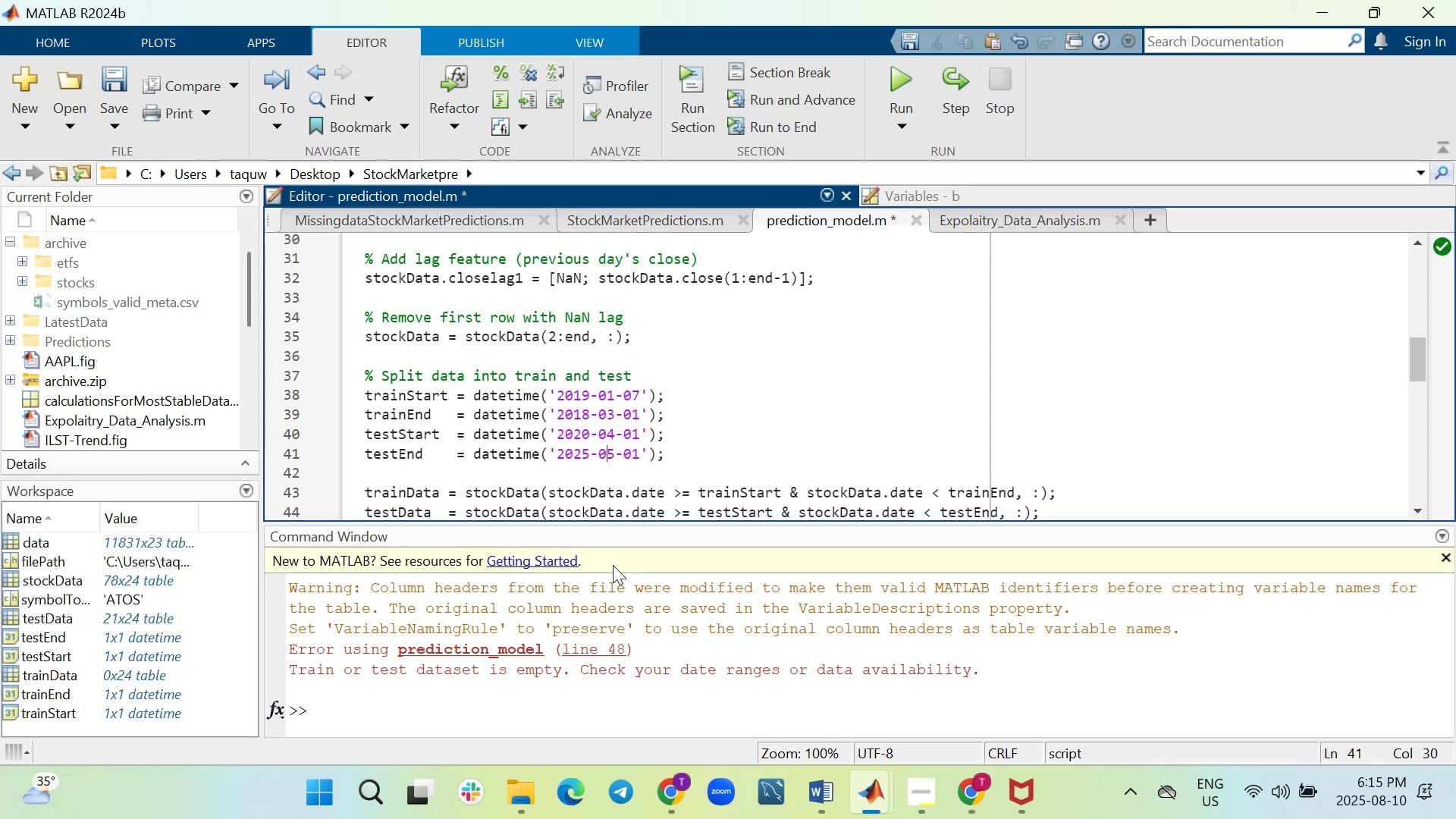 
key(ArrowRight)
 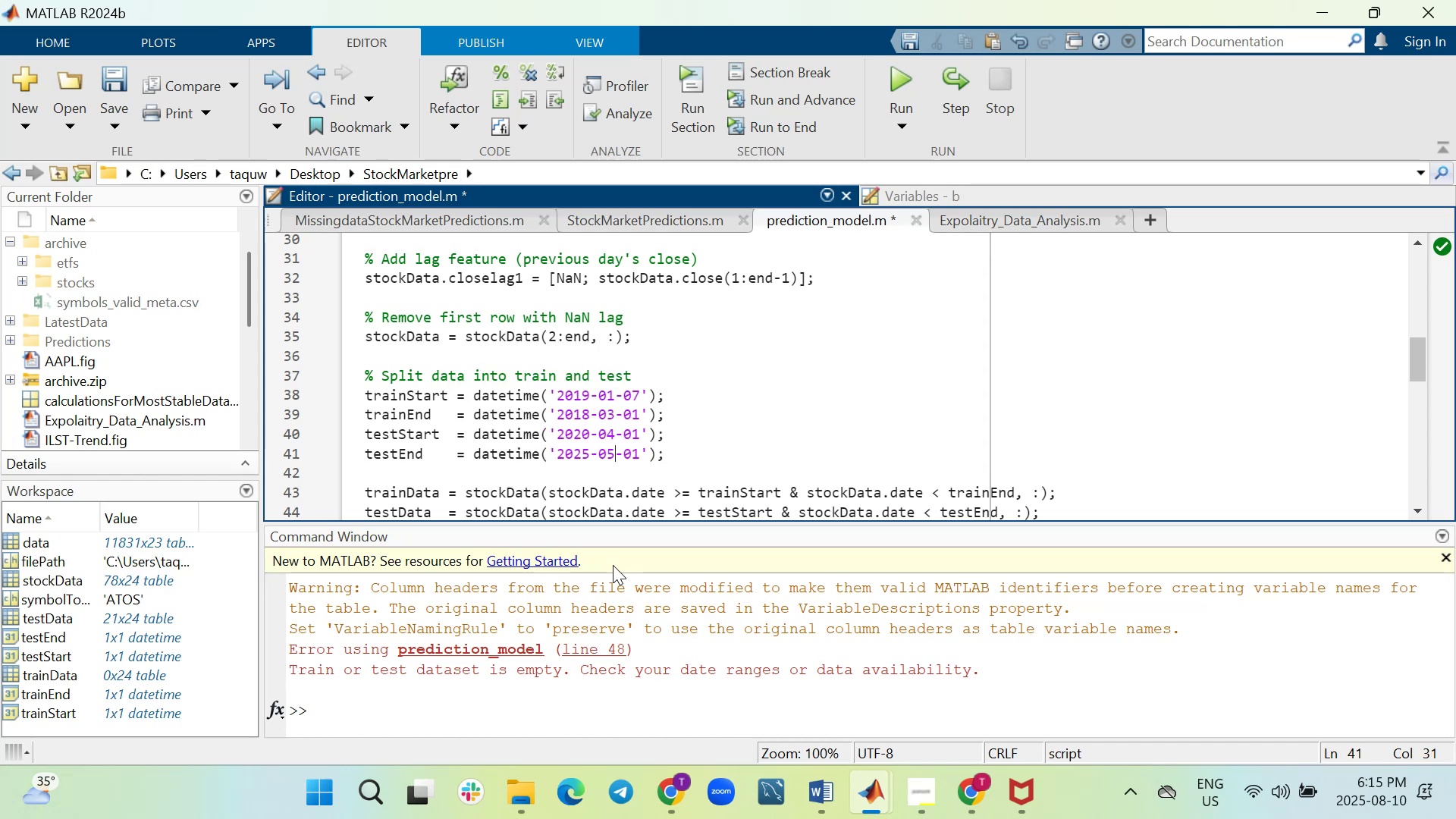 
key(ArrowLeft)
 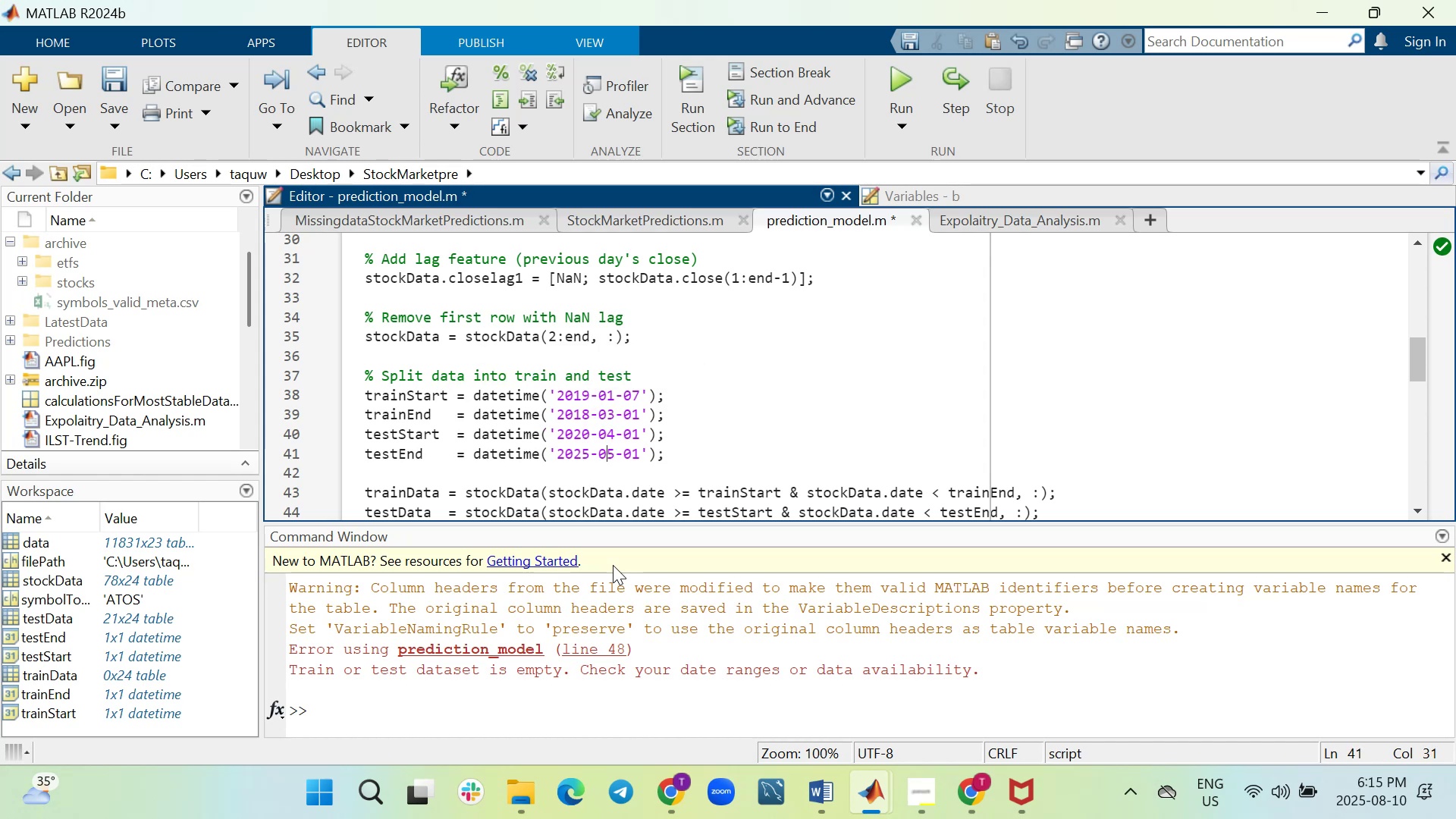 
key(ArrowLeft)
 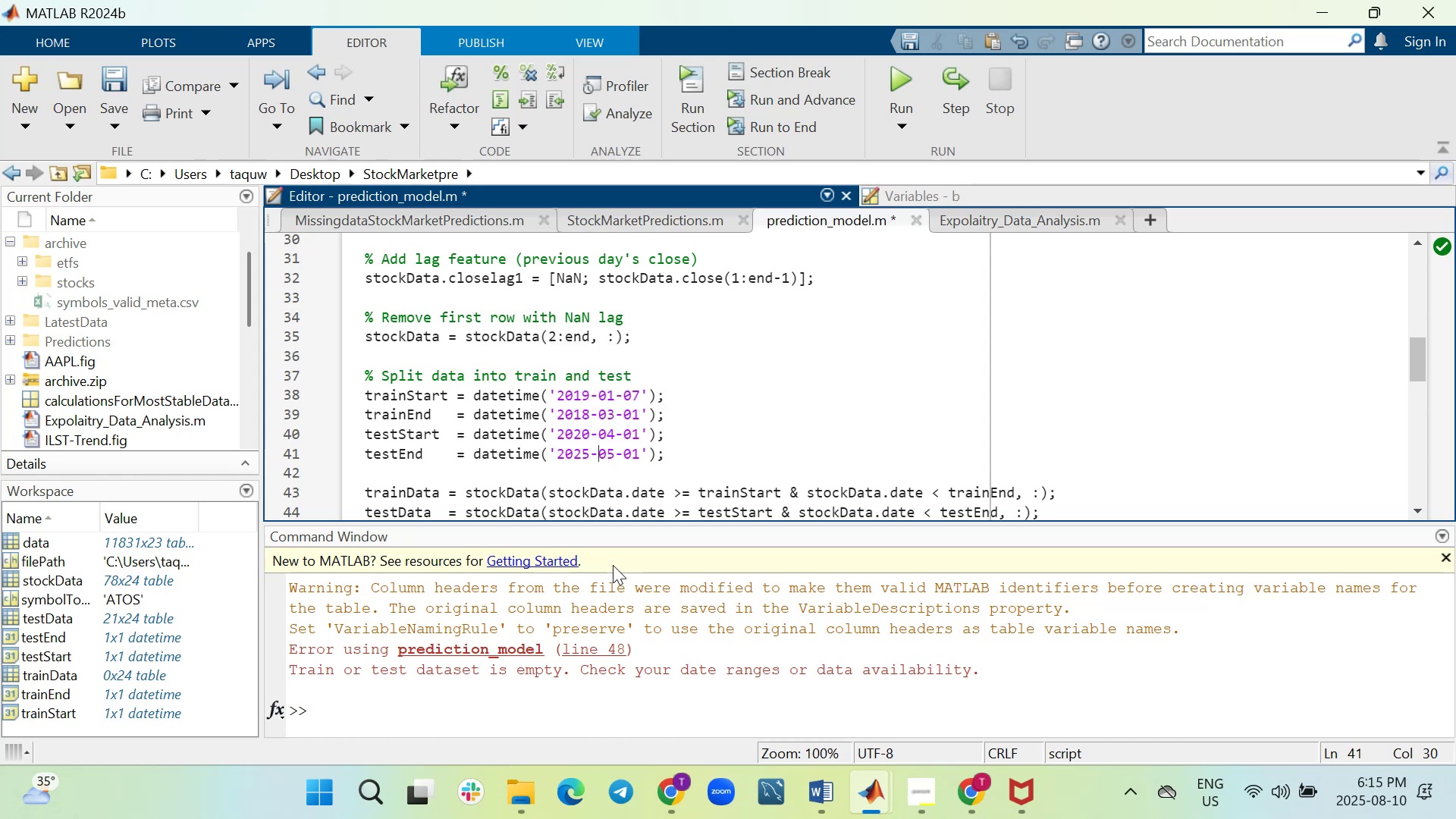 
key(ArrowLeft)
 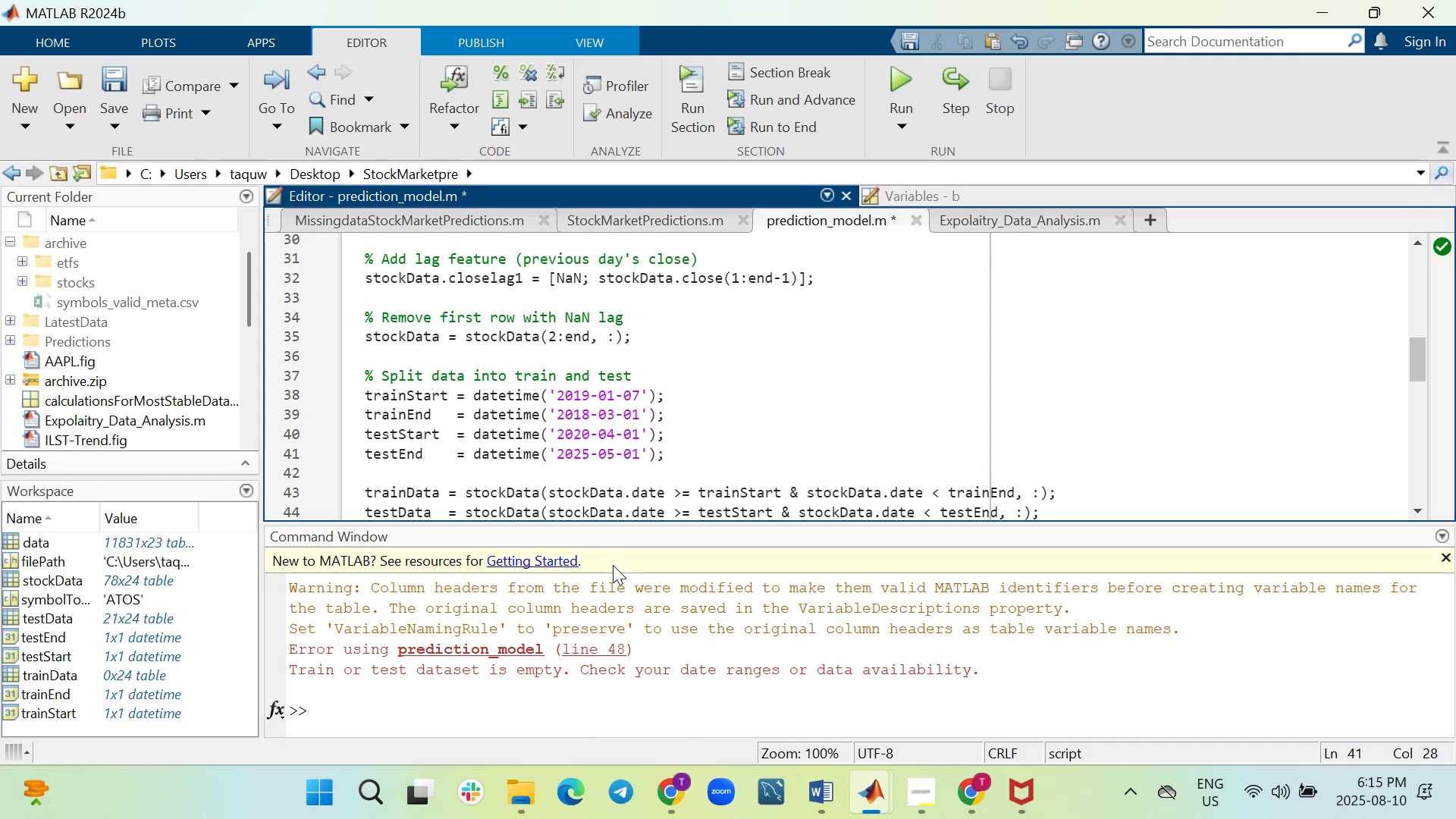 
key(Backspace)
 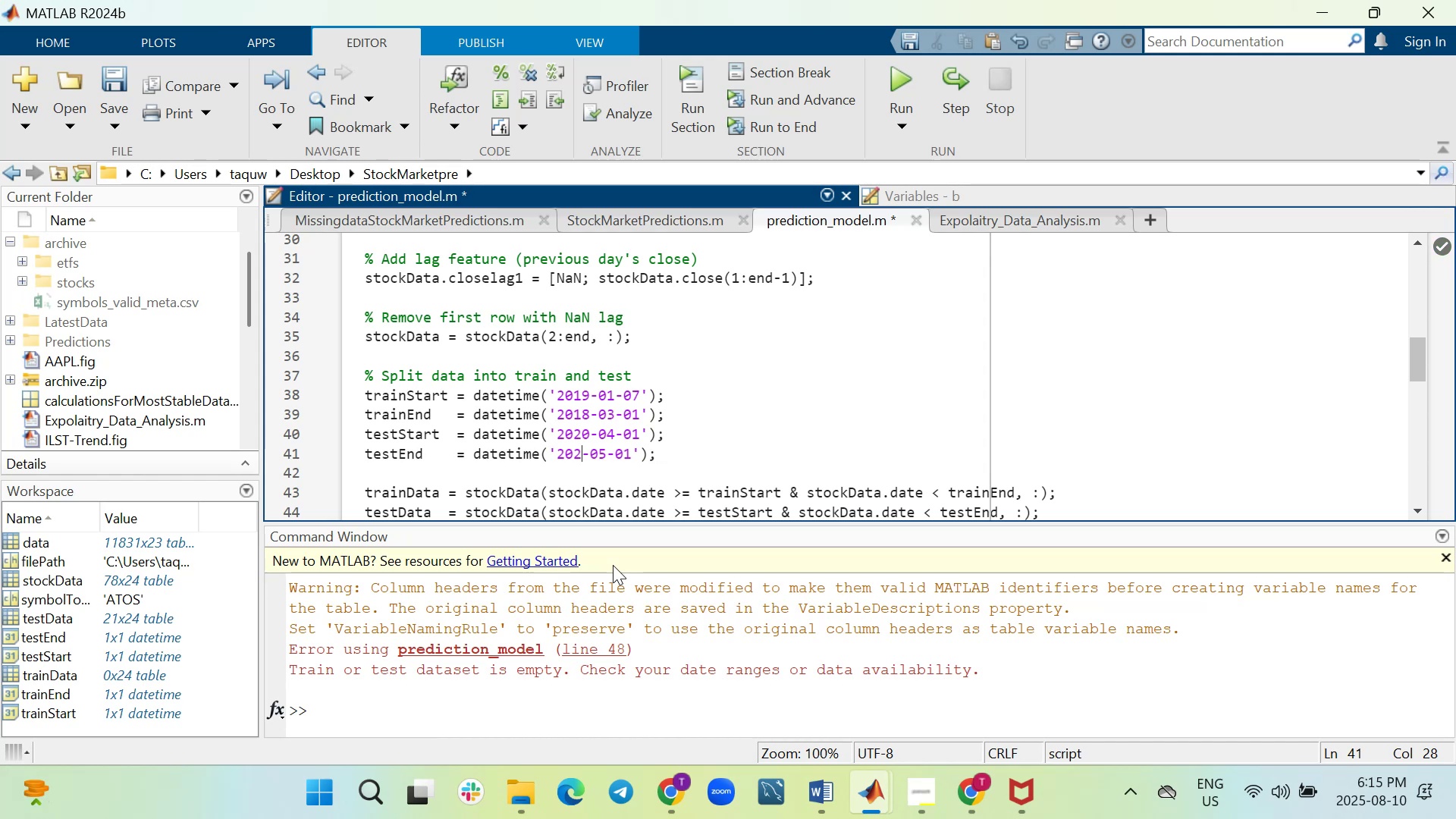 
key(4)
 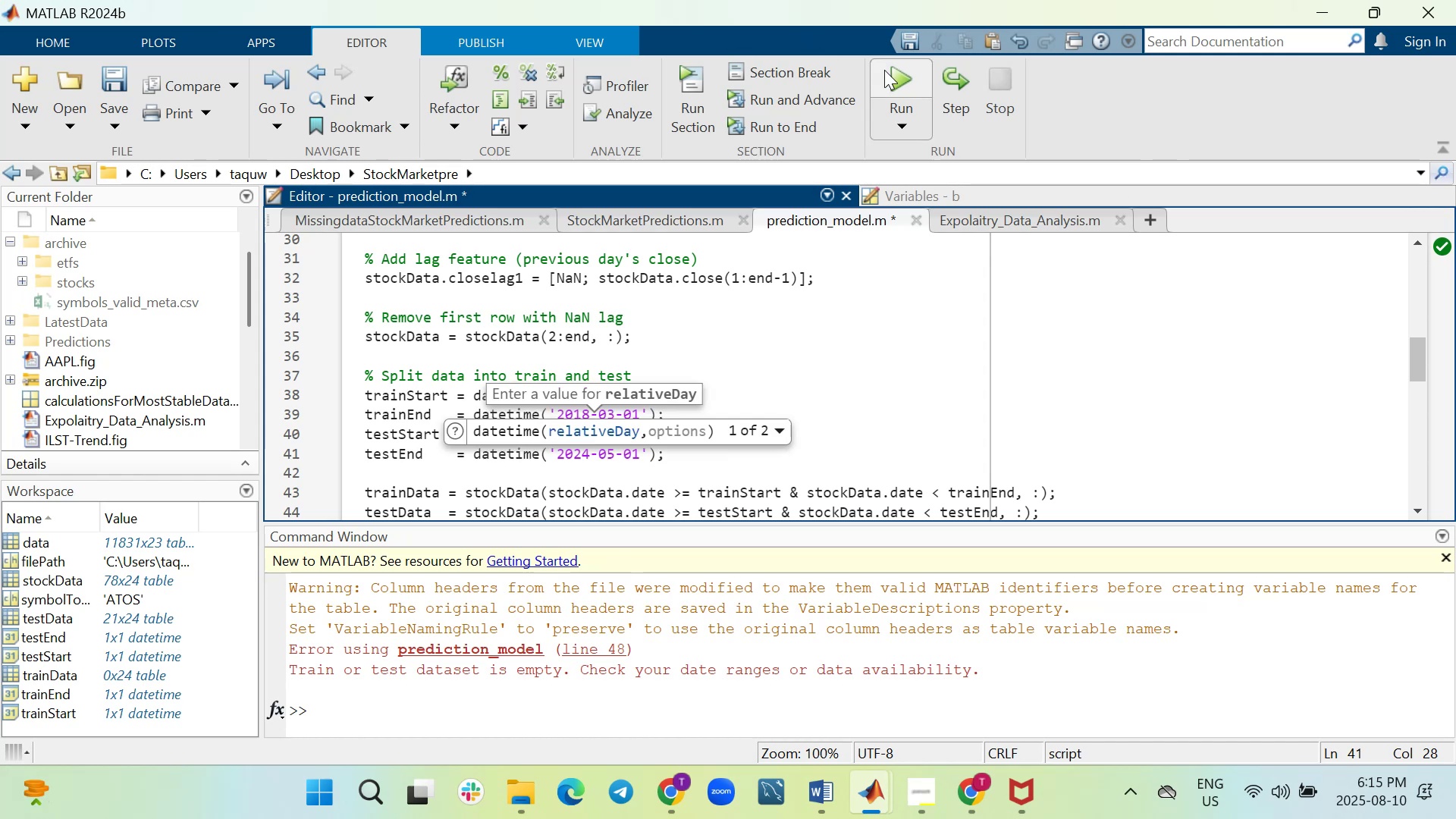 
left_click([906, 77])
 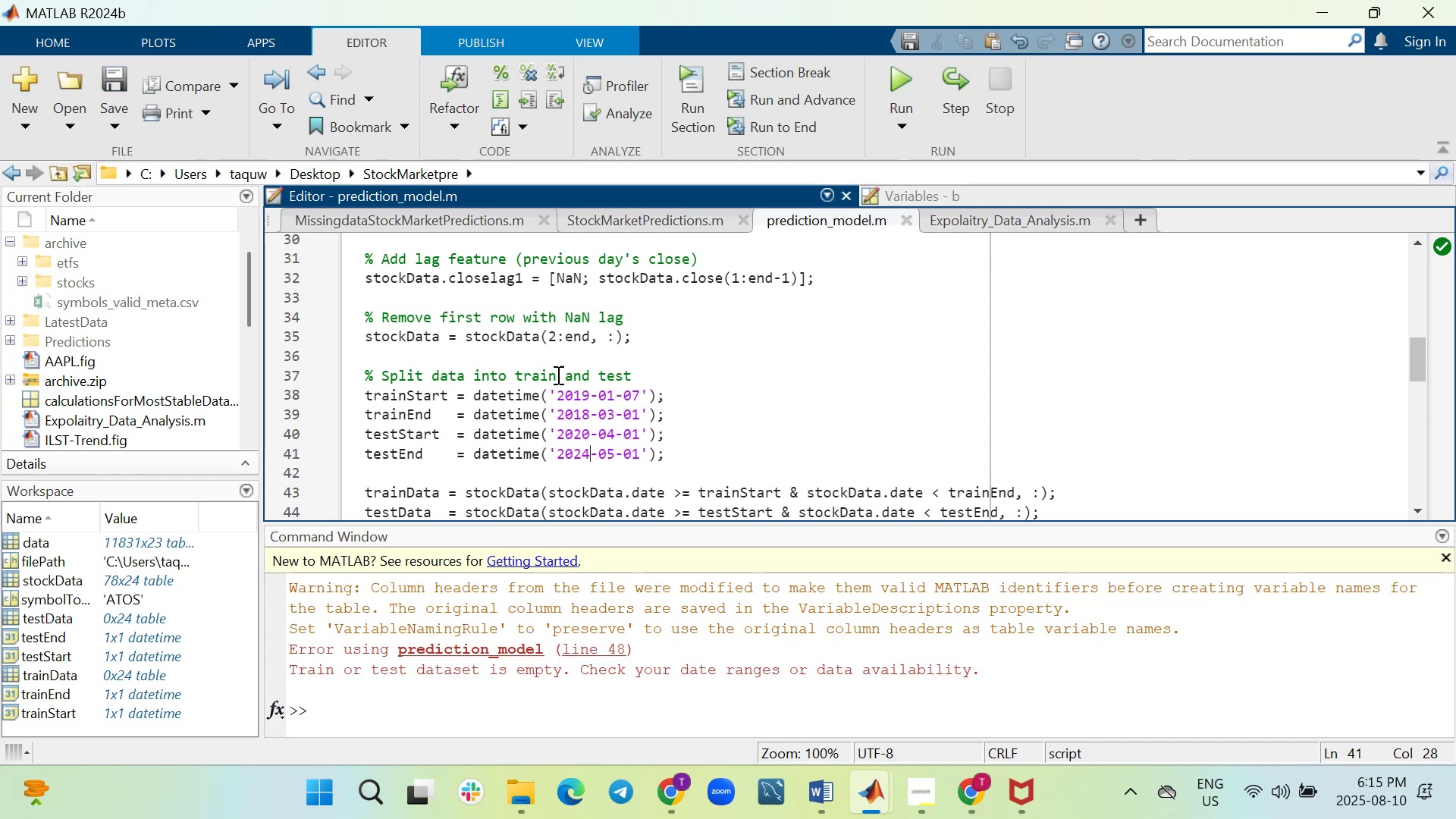 
wait(6.12)
 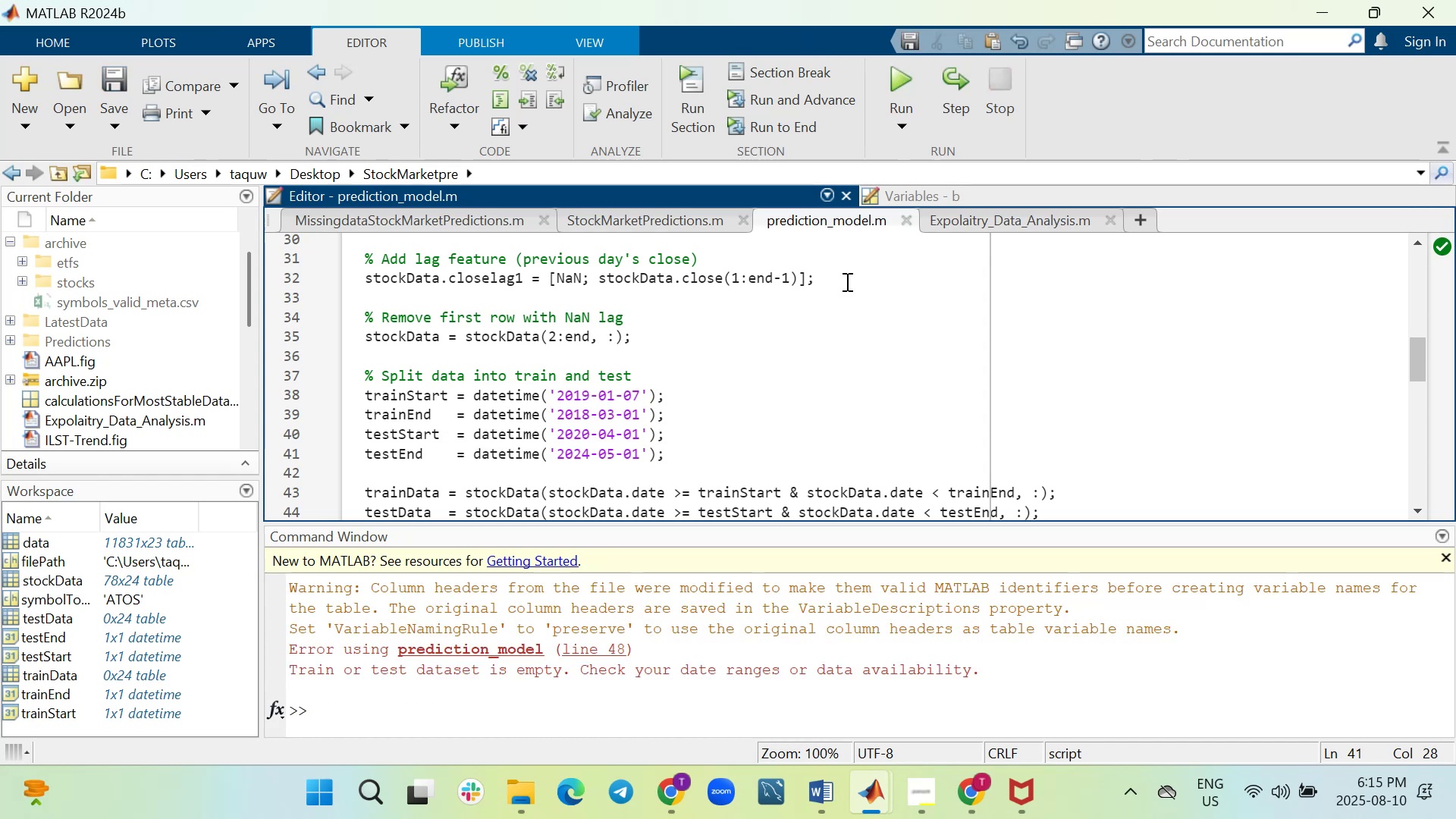 
scroll: coordinate [361, 427], scroll_direction: down, amount: 1.0
 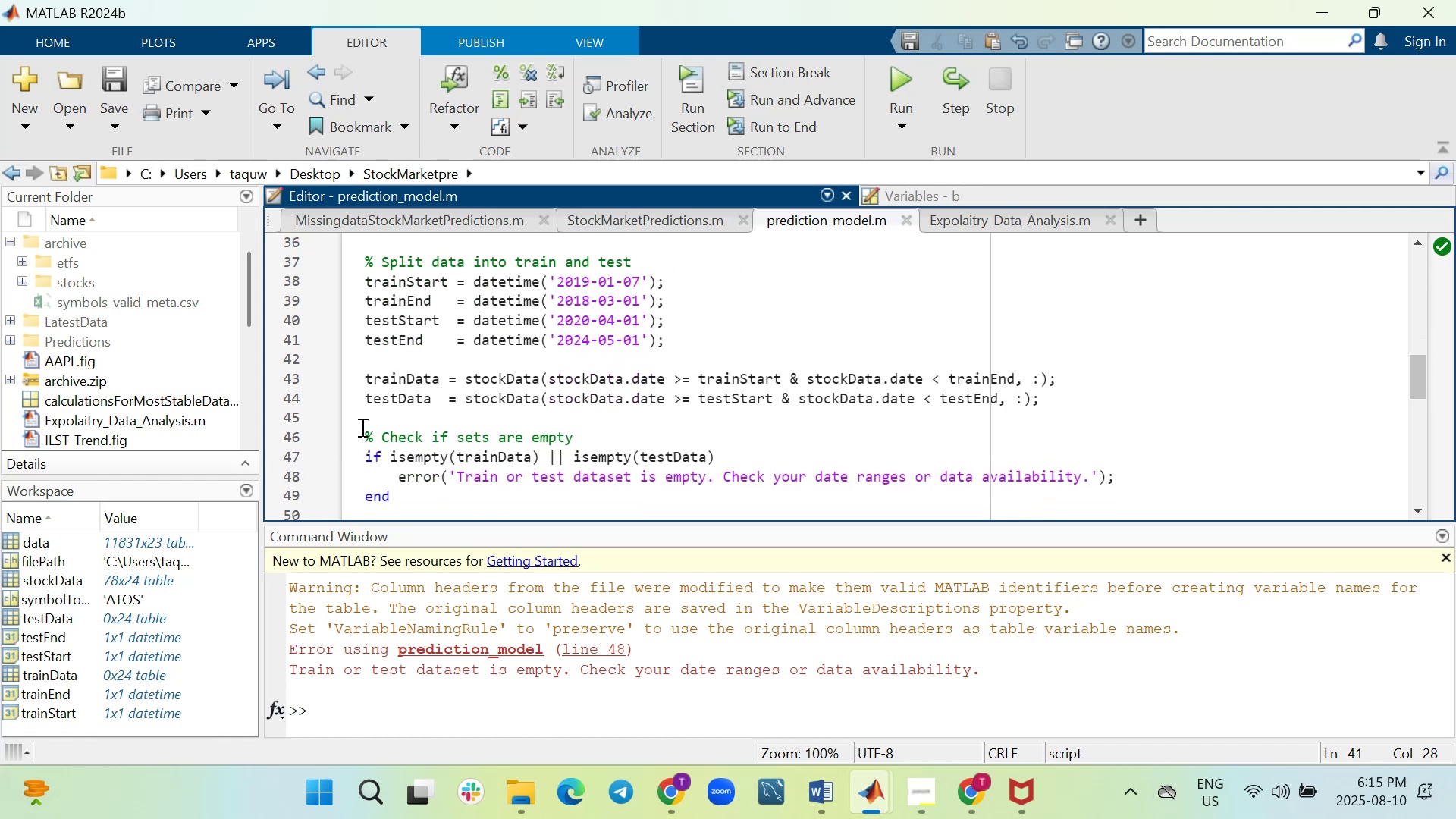 
wait(13.61)
 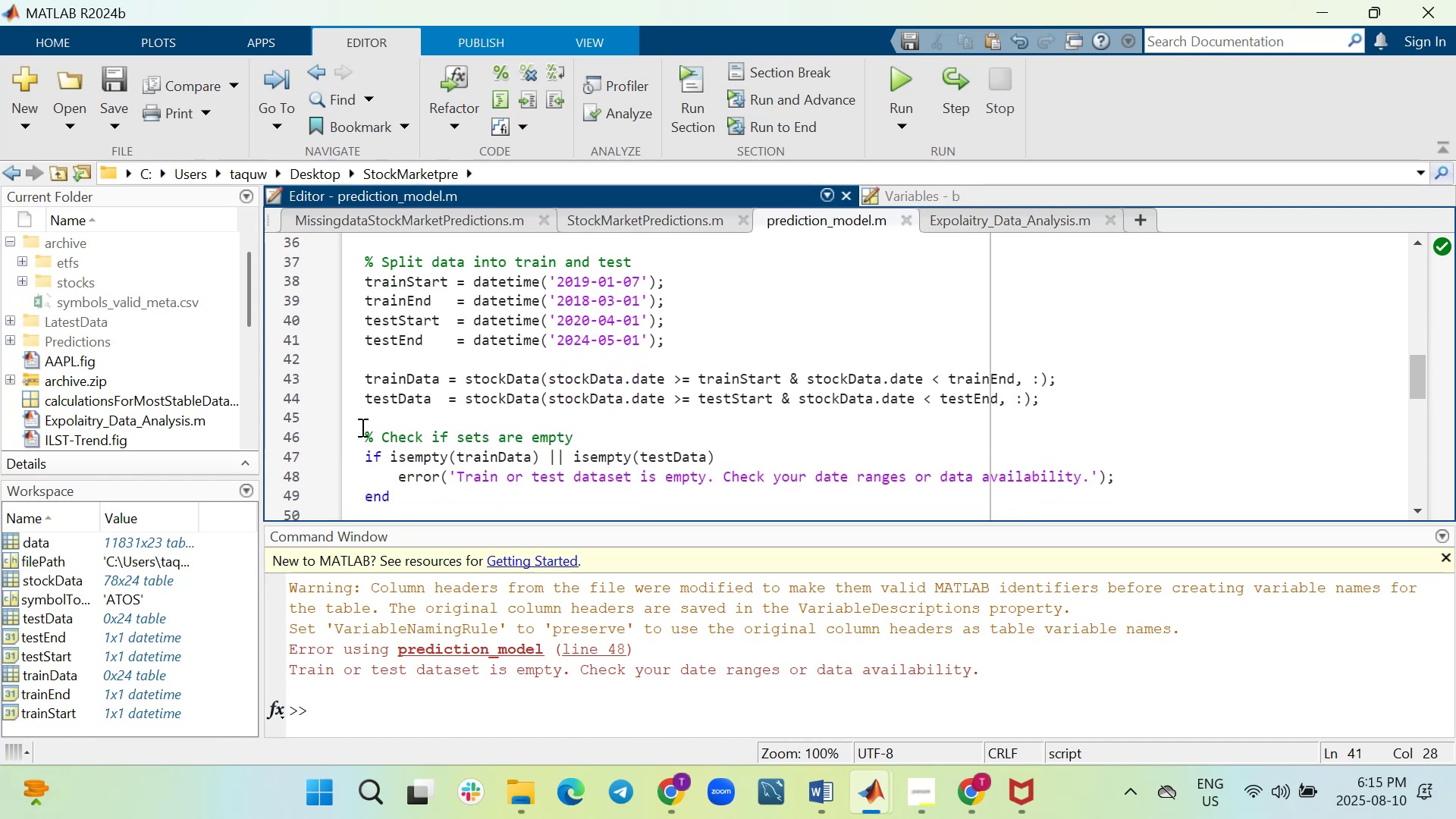 
scroll: coordinate [361, 427], scroll_direction: down, amount: 1.0
 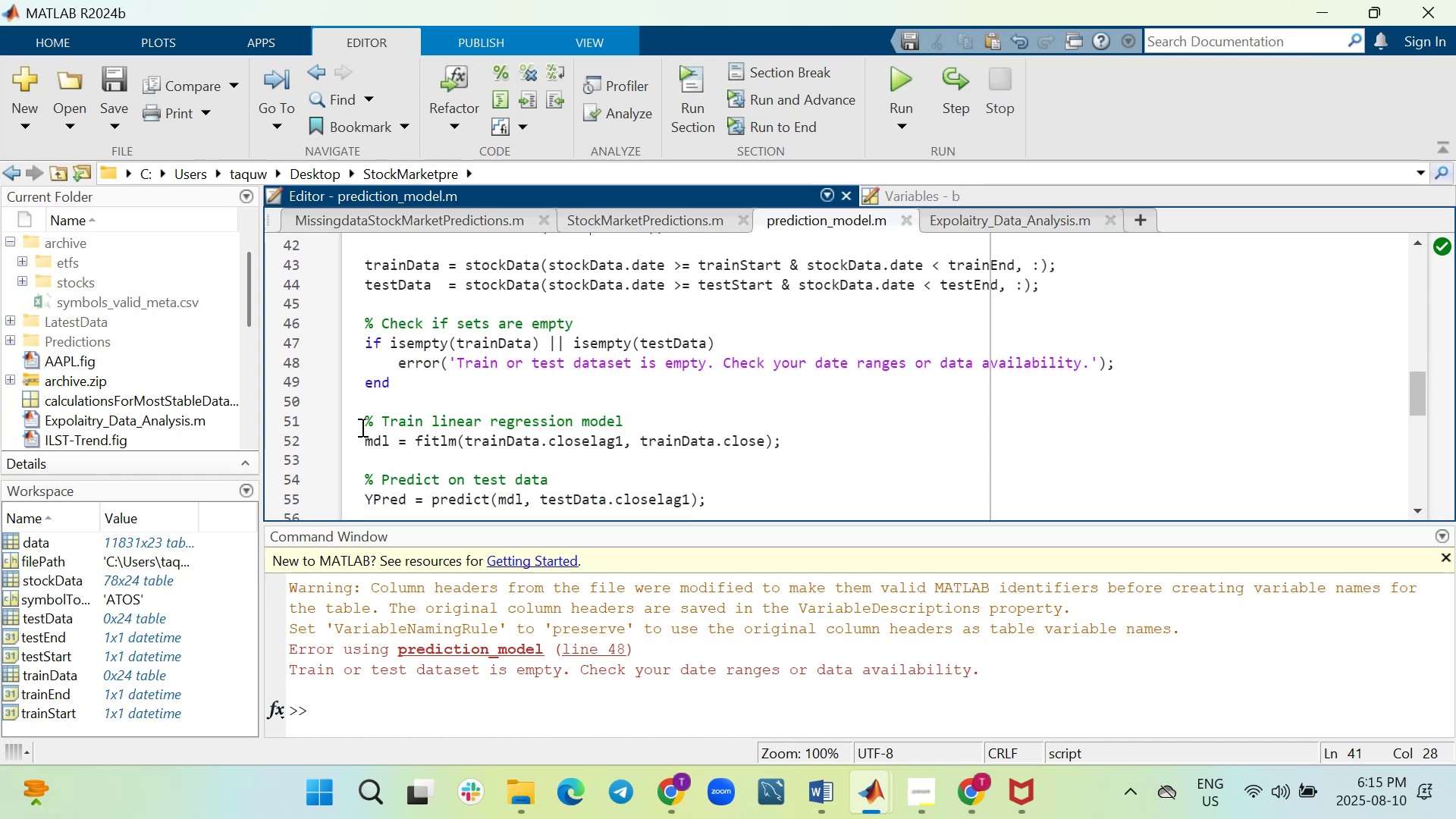 
wait(5.42)
 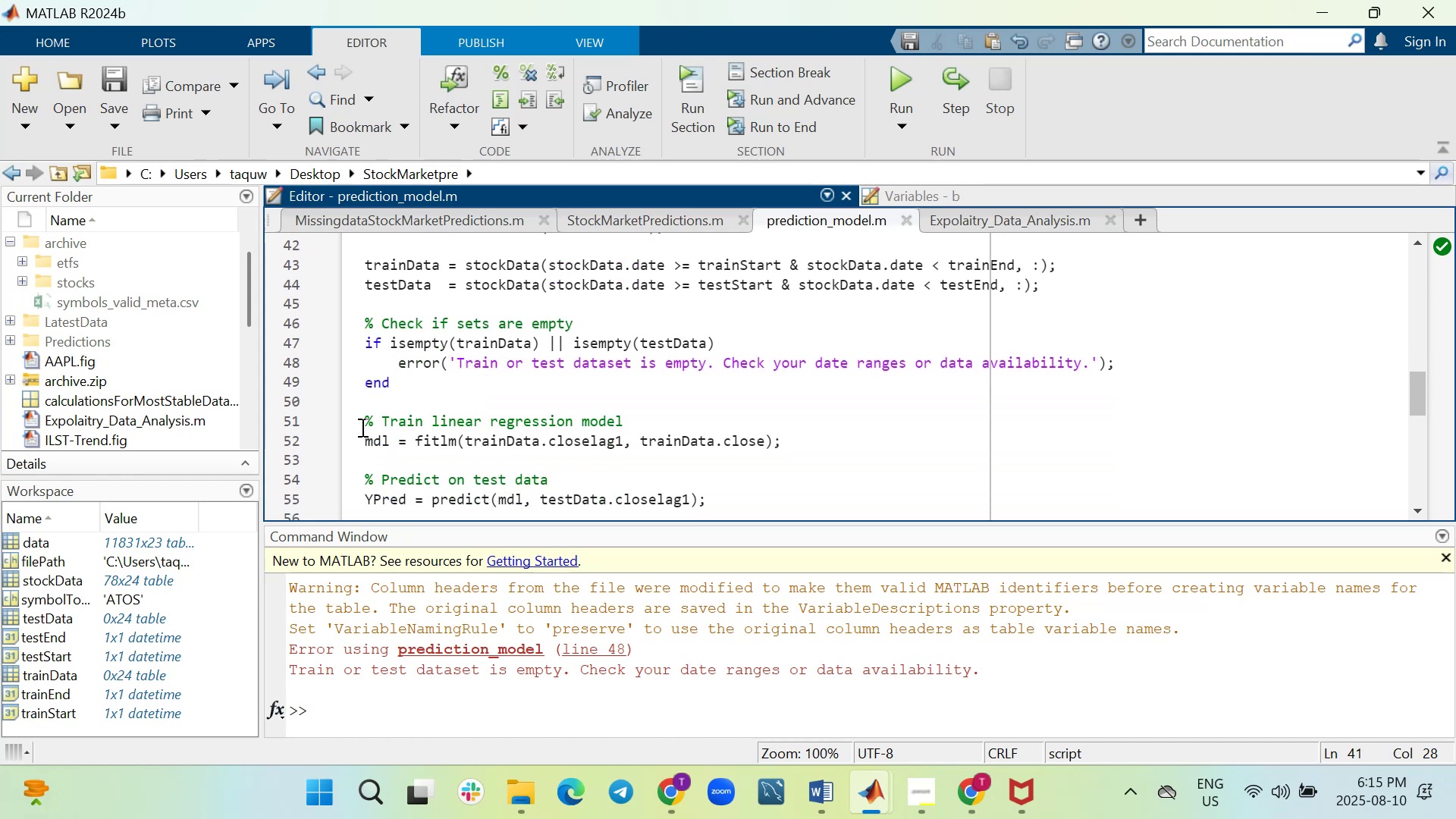 
scroll: coordinate [363, 422], scroll_direction: up, amount: 2.0
 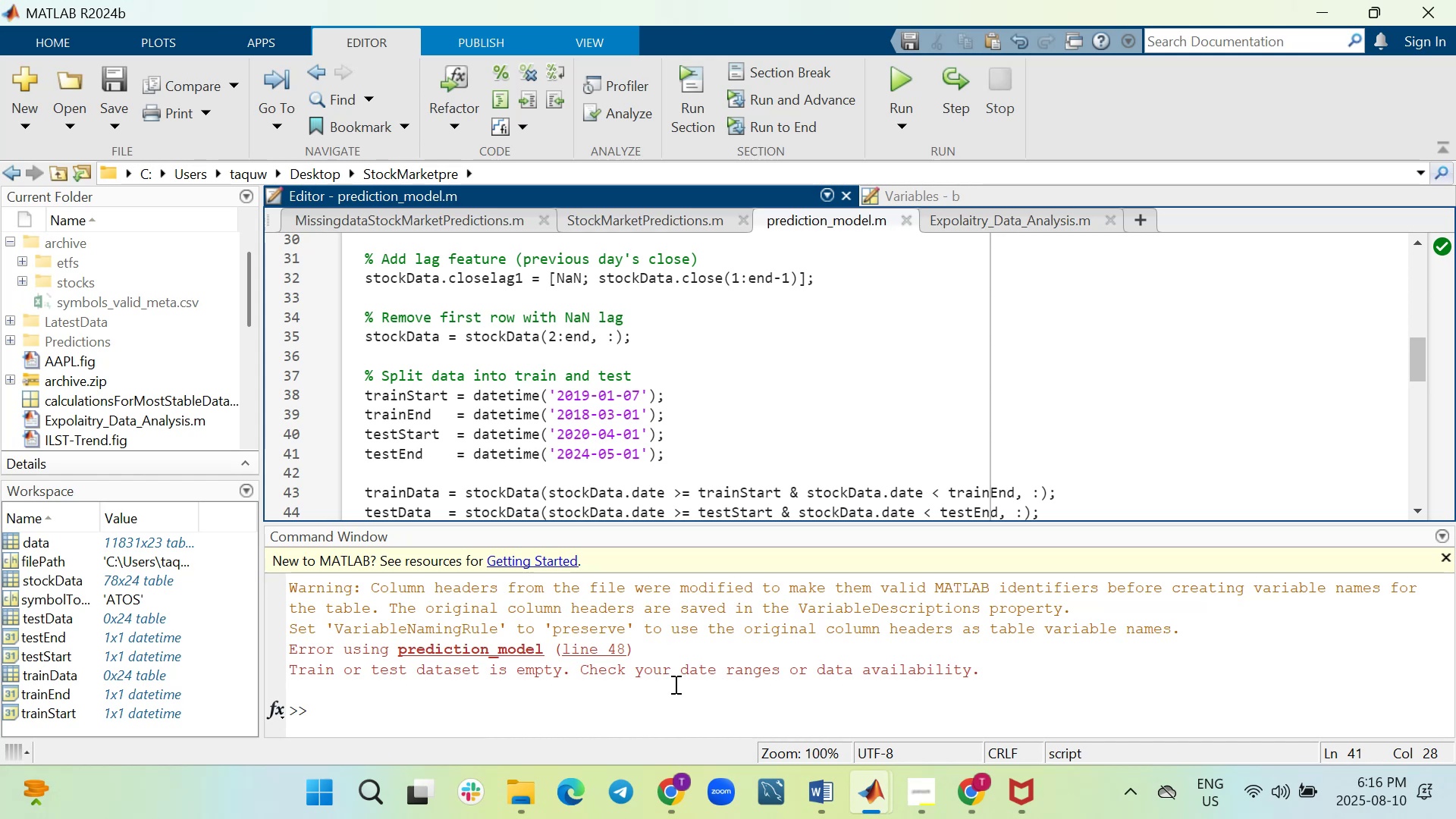 
wait(34.16)
 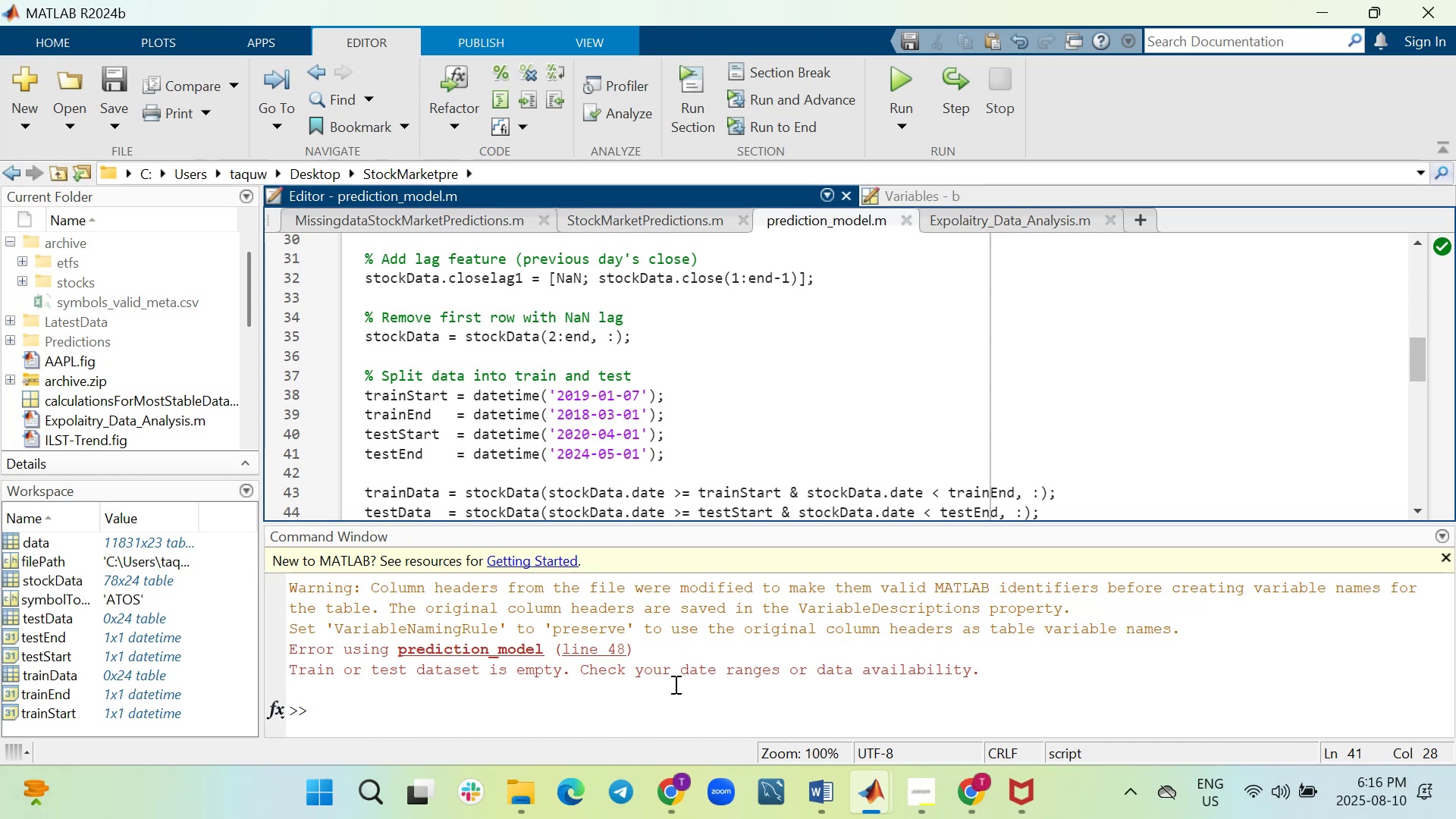 
key(Control+C)
 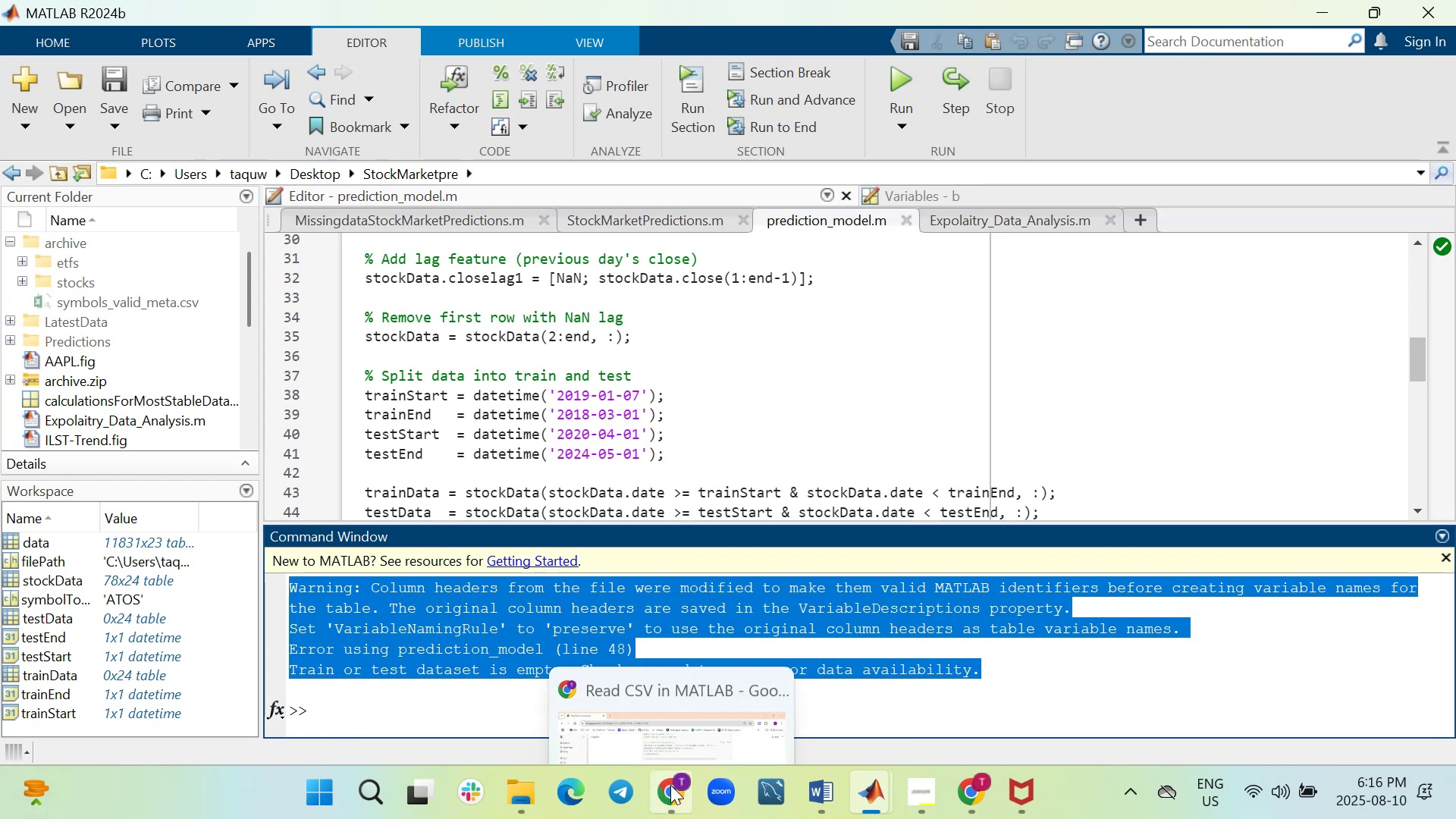 
left_click([670, 785])
 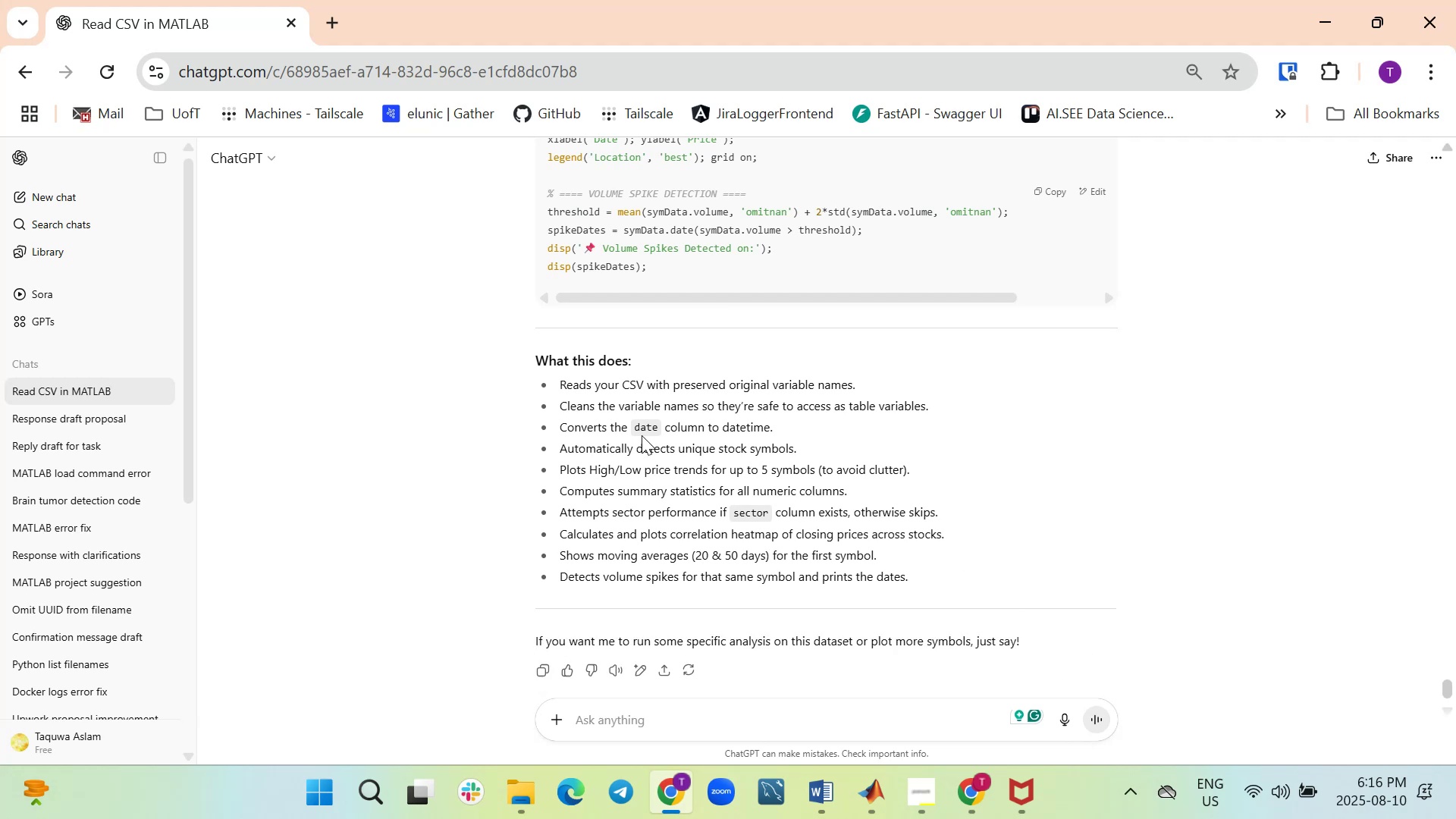 
wait(5.55)
 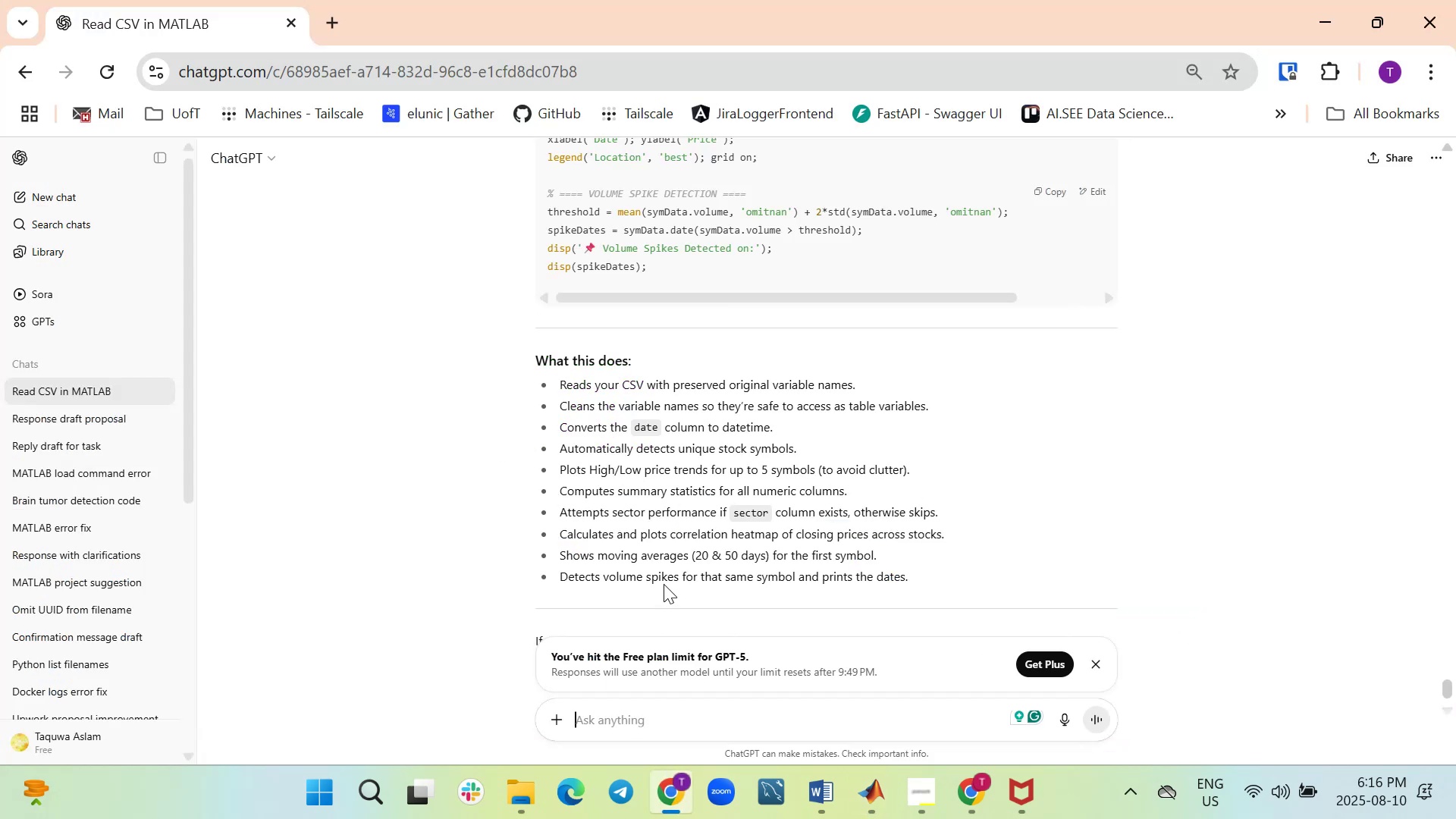 
scroll: coordinate [755, 404], scroll_direction: down, amount: 2.0
 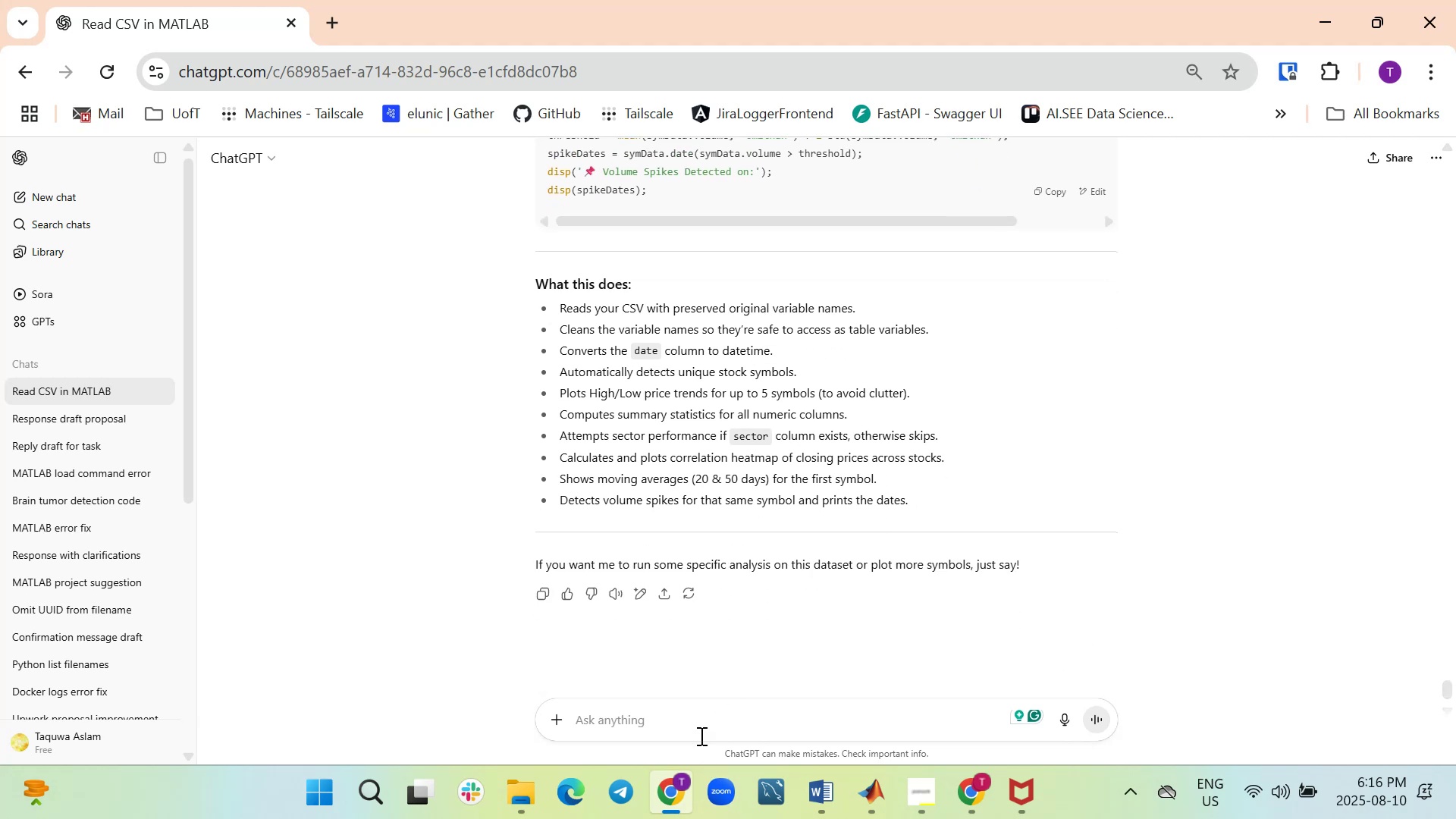 
left_click([695, 717])
 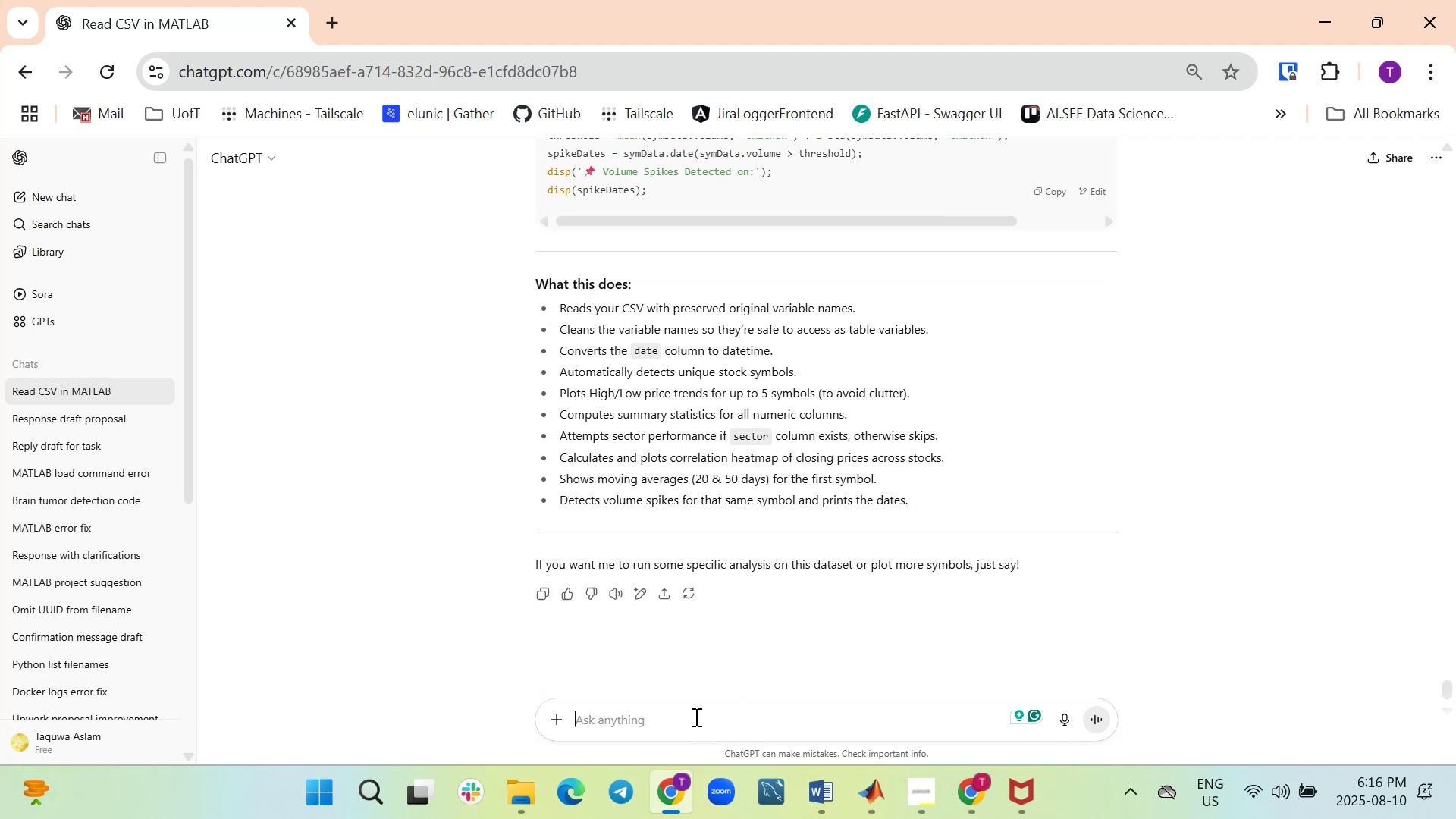 
key(Control+V)
 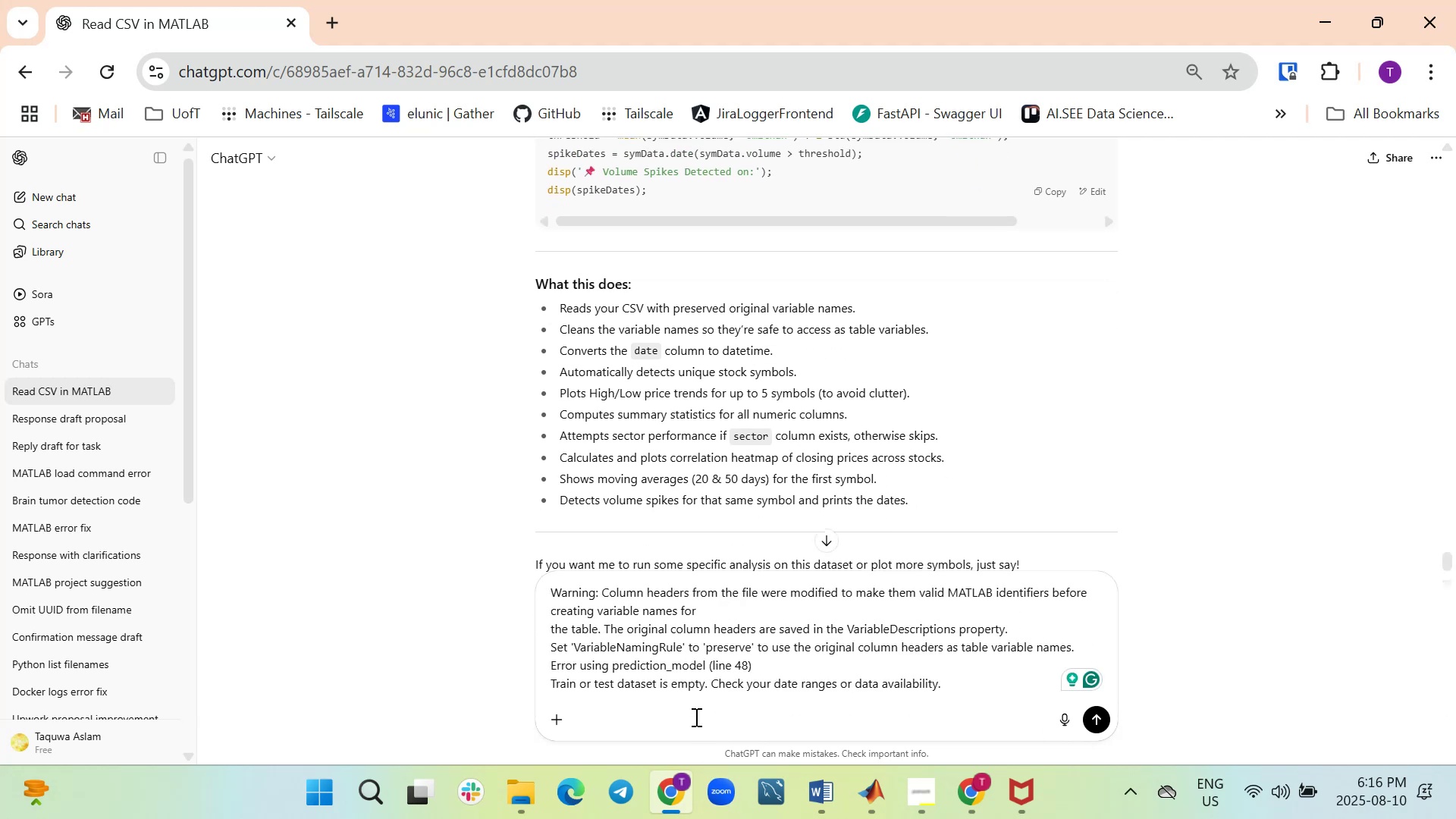 
key(Enter)
 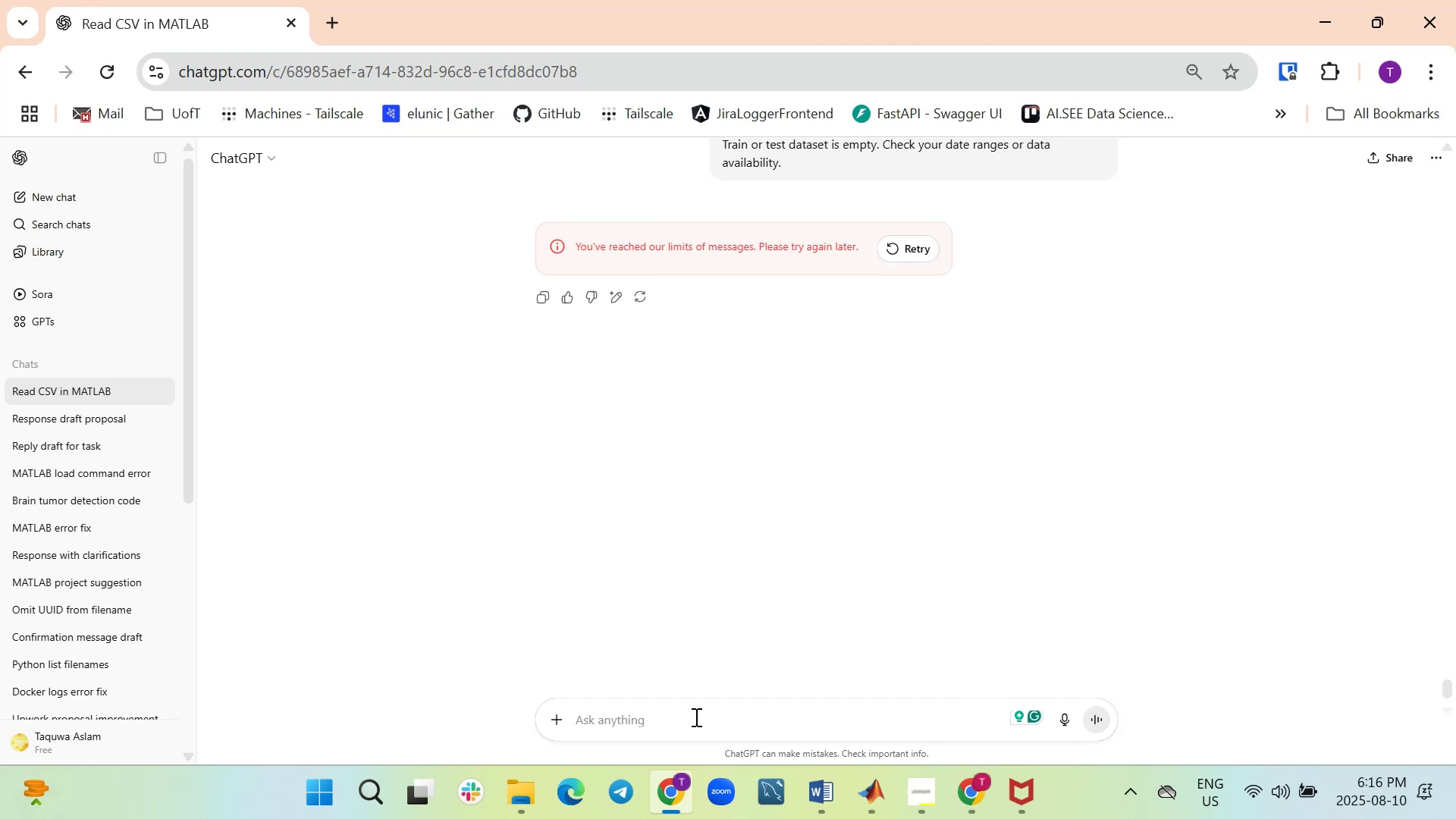 
wait(9.1)
 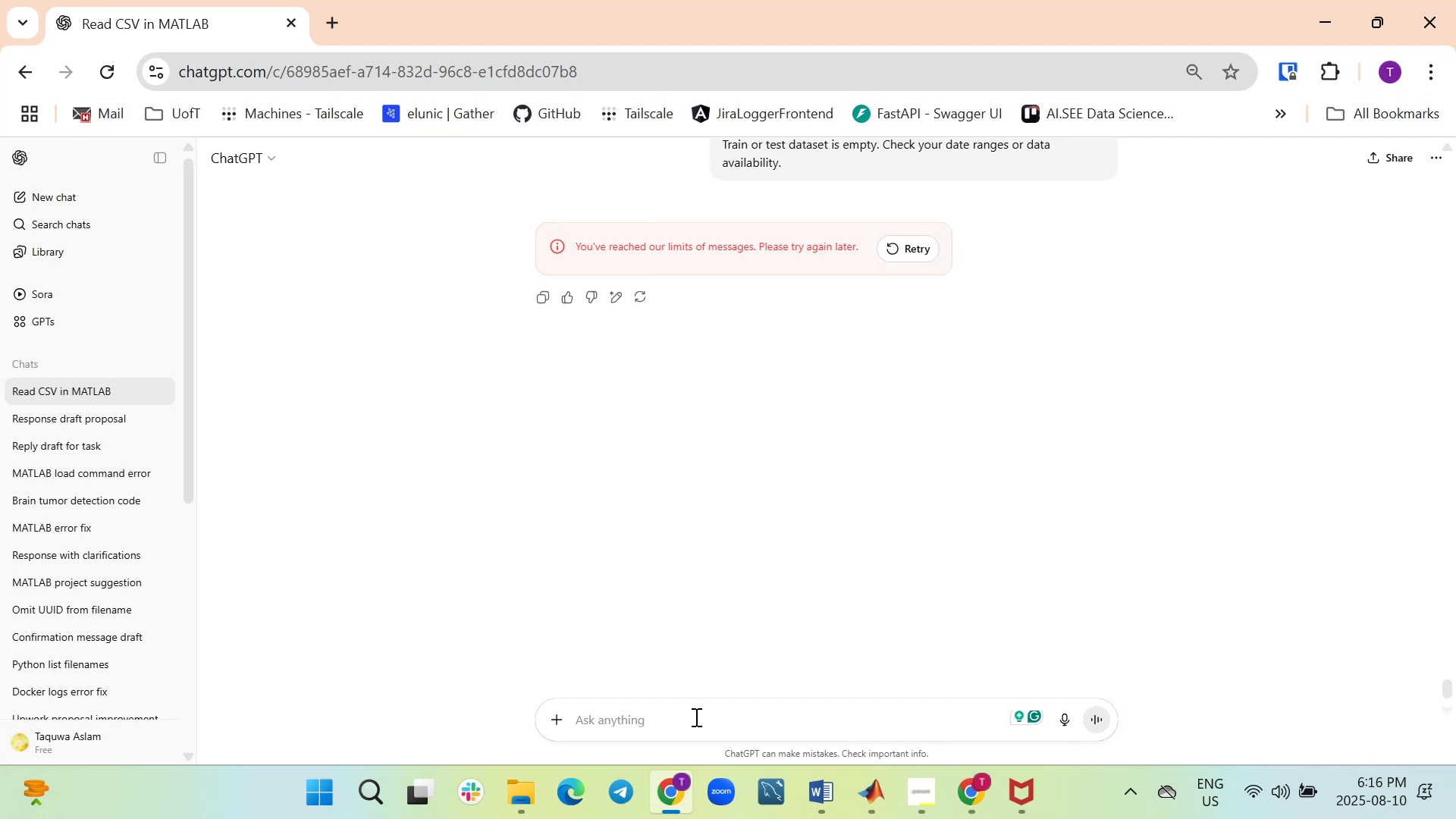 
left_click([908, 252])
 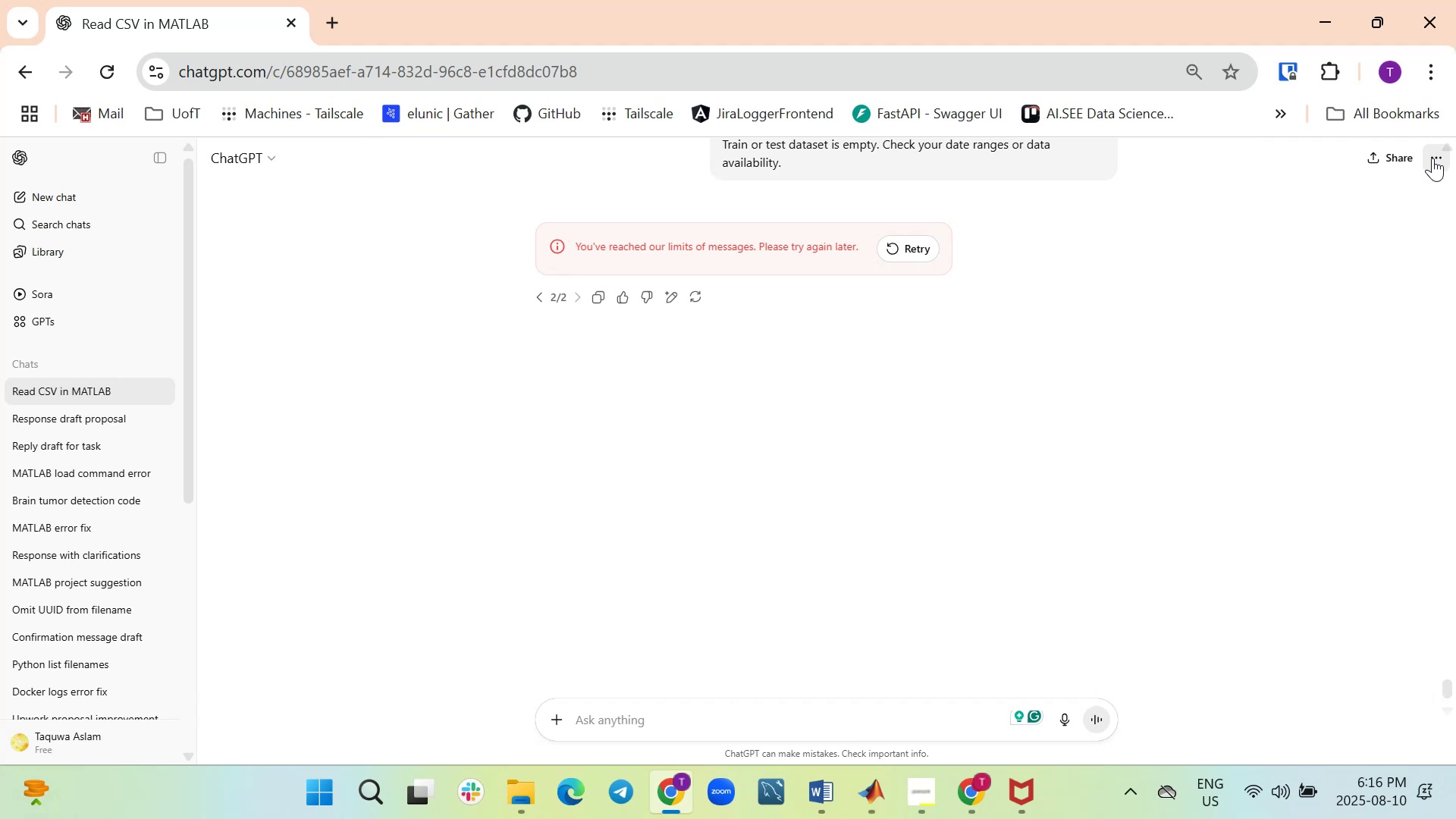 
wait(5.3)
 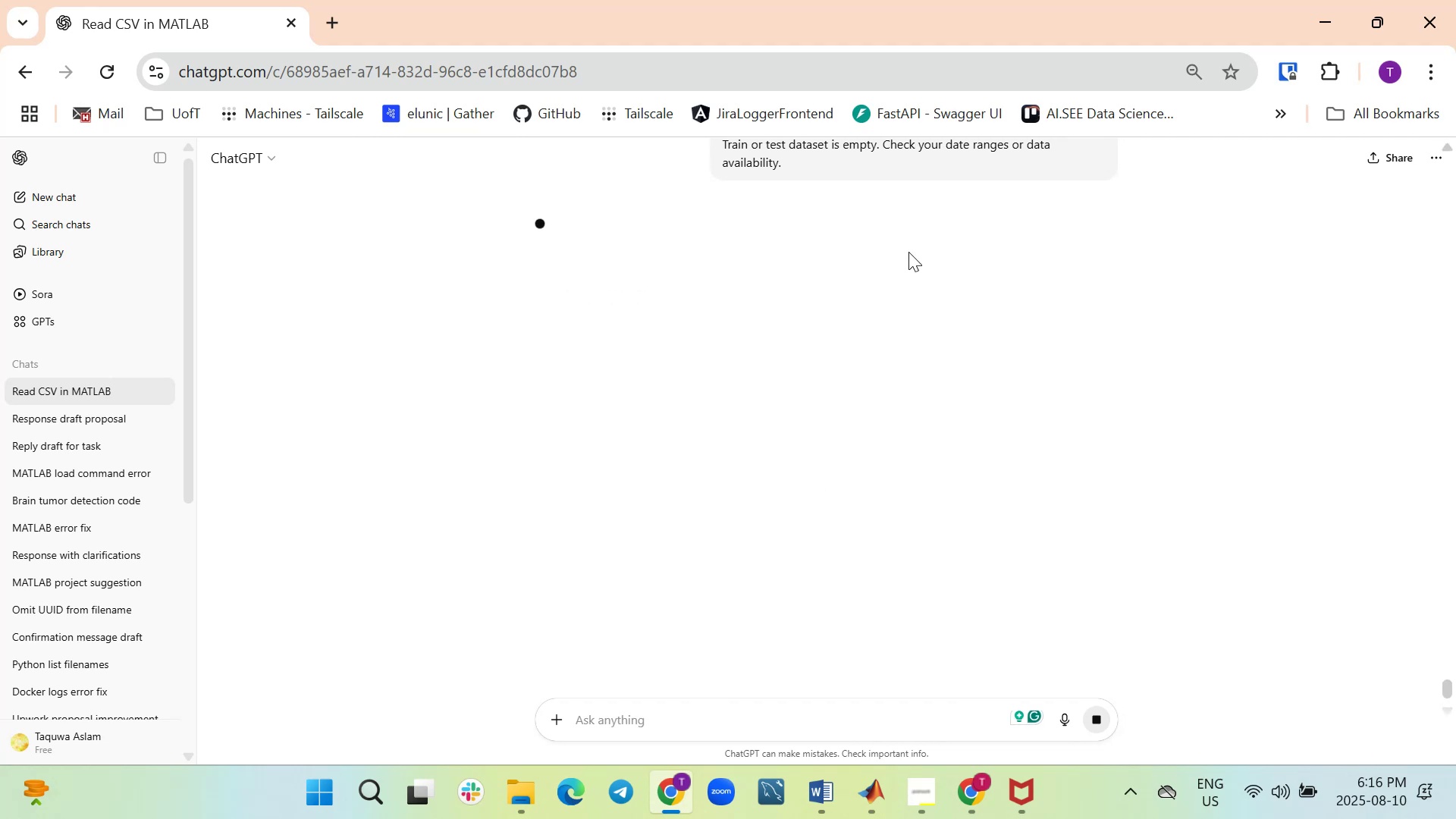 
left_click([1297, 265])
 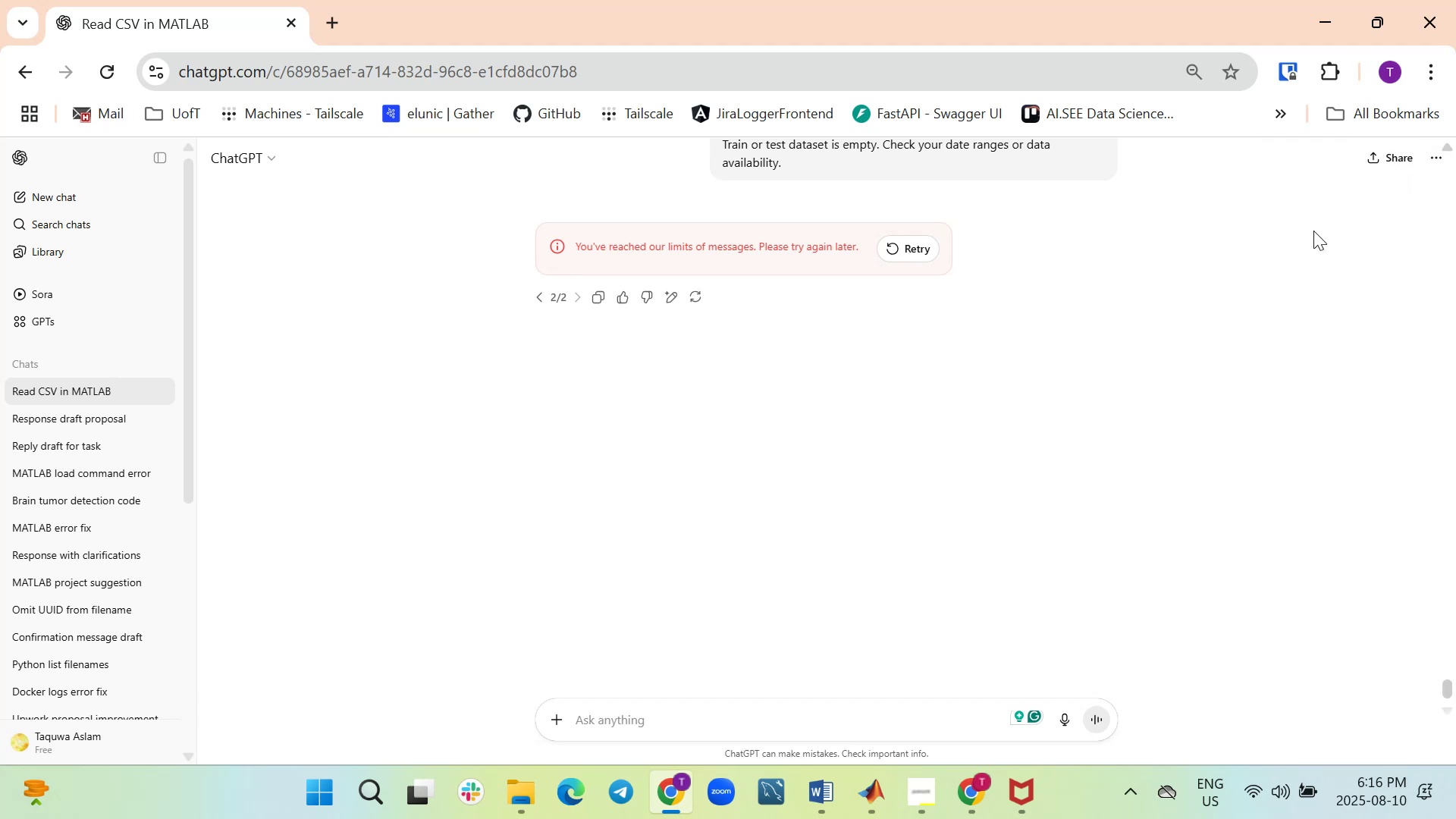 
scroll: coordinate [1256, 302], scroll_direction: up, amount: 35.0
 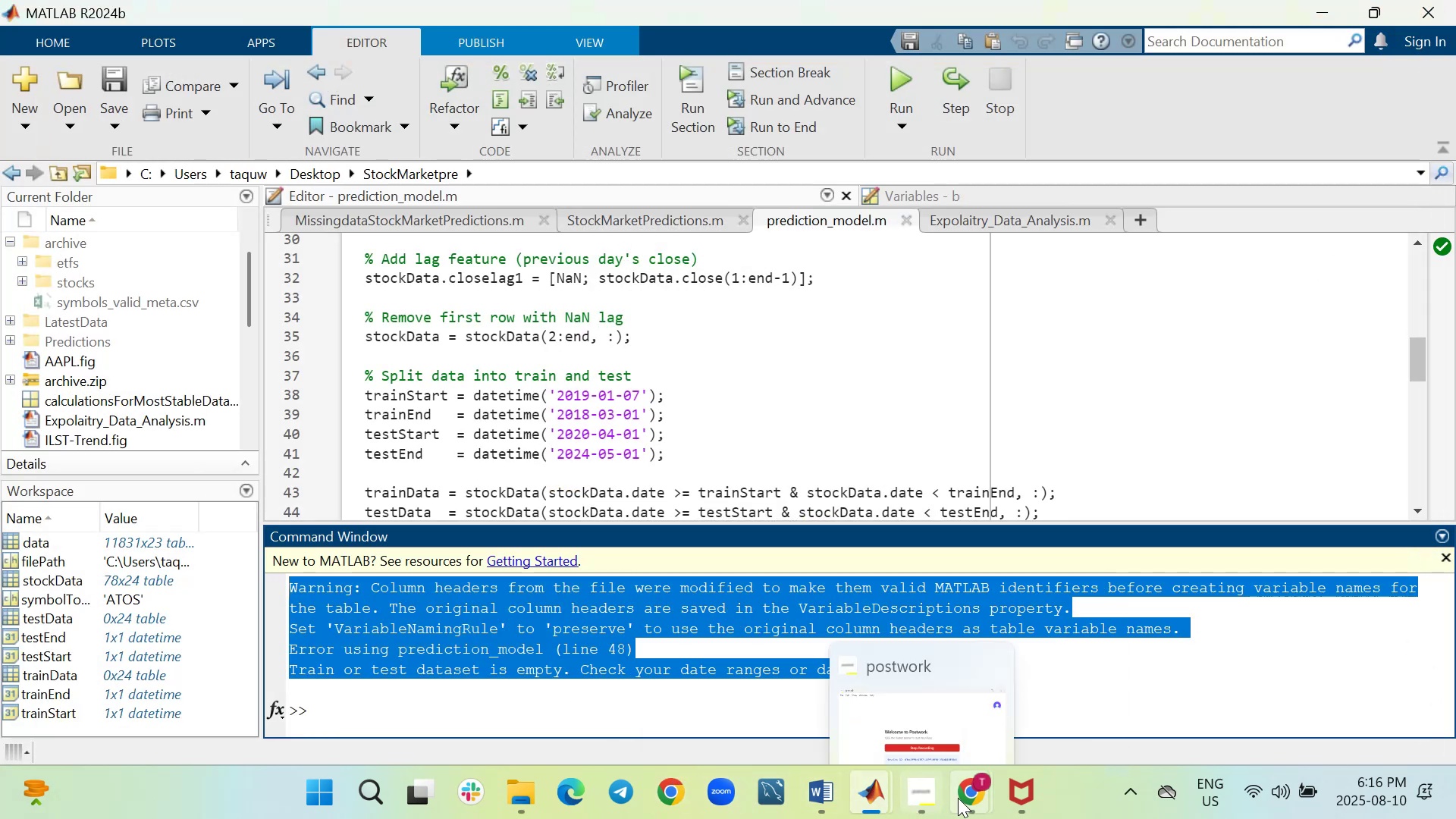 
wait(6.82)
 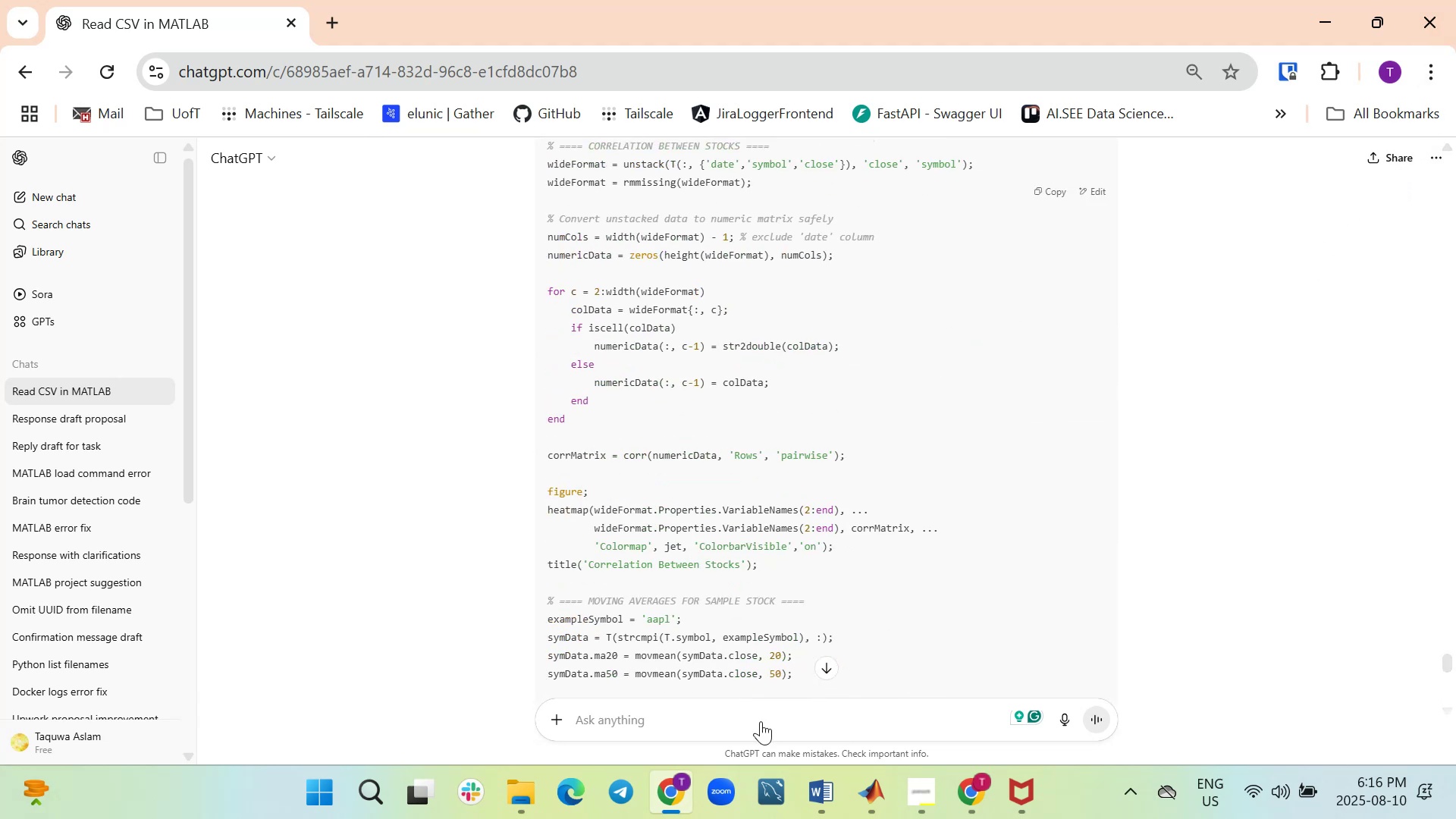 
left_click([923, 723])
 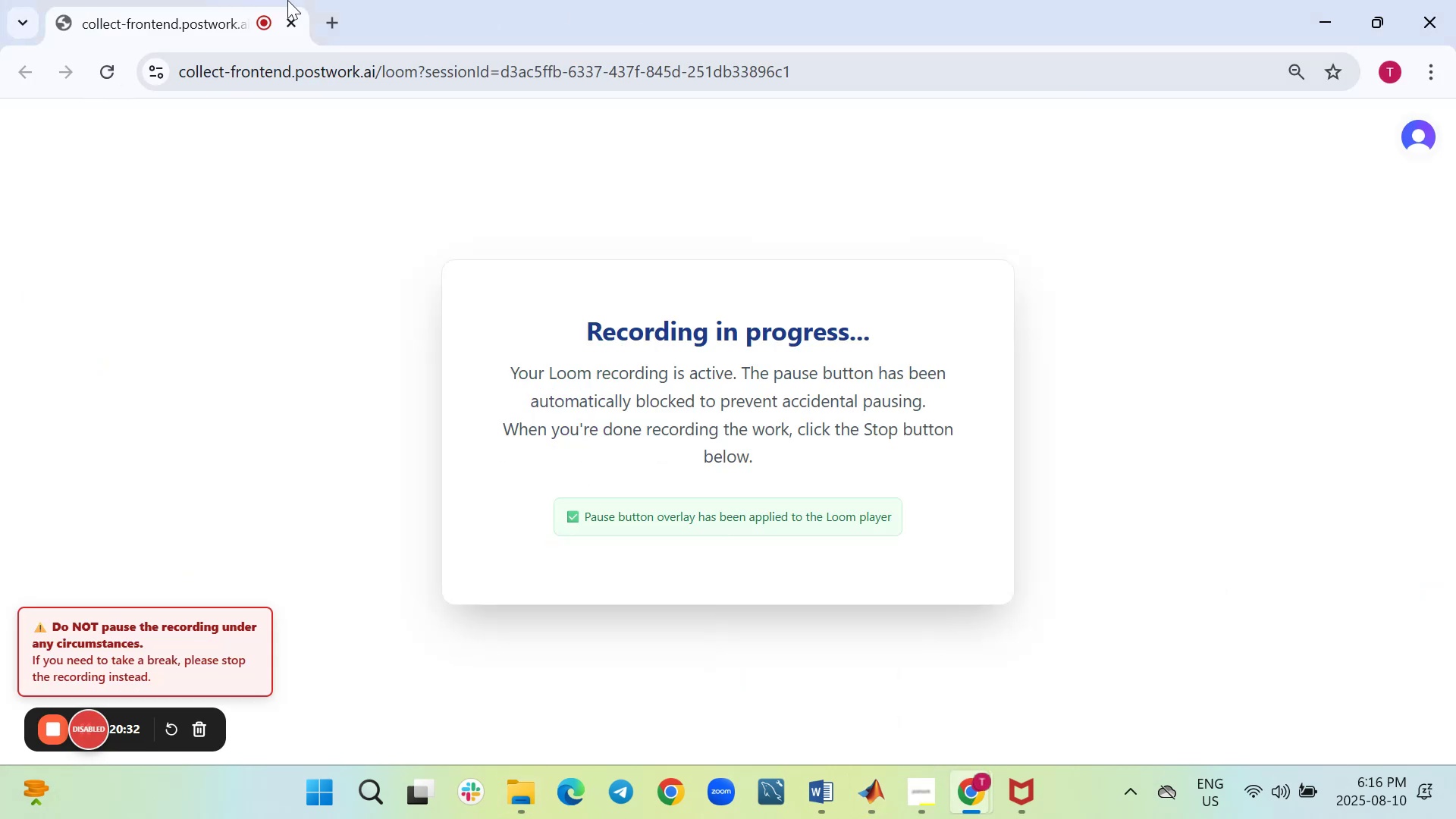 
left_click([336, 28])
 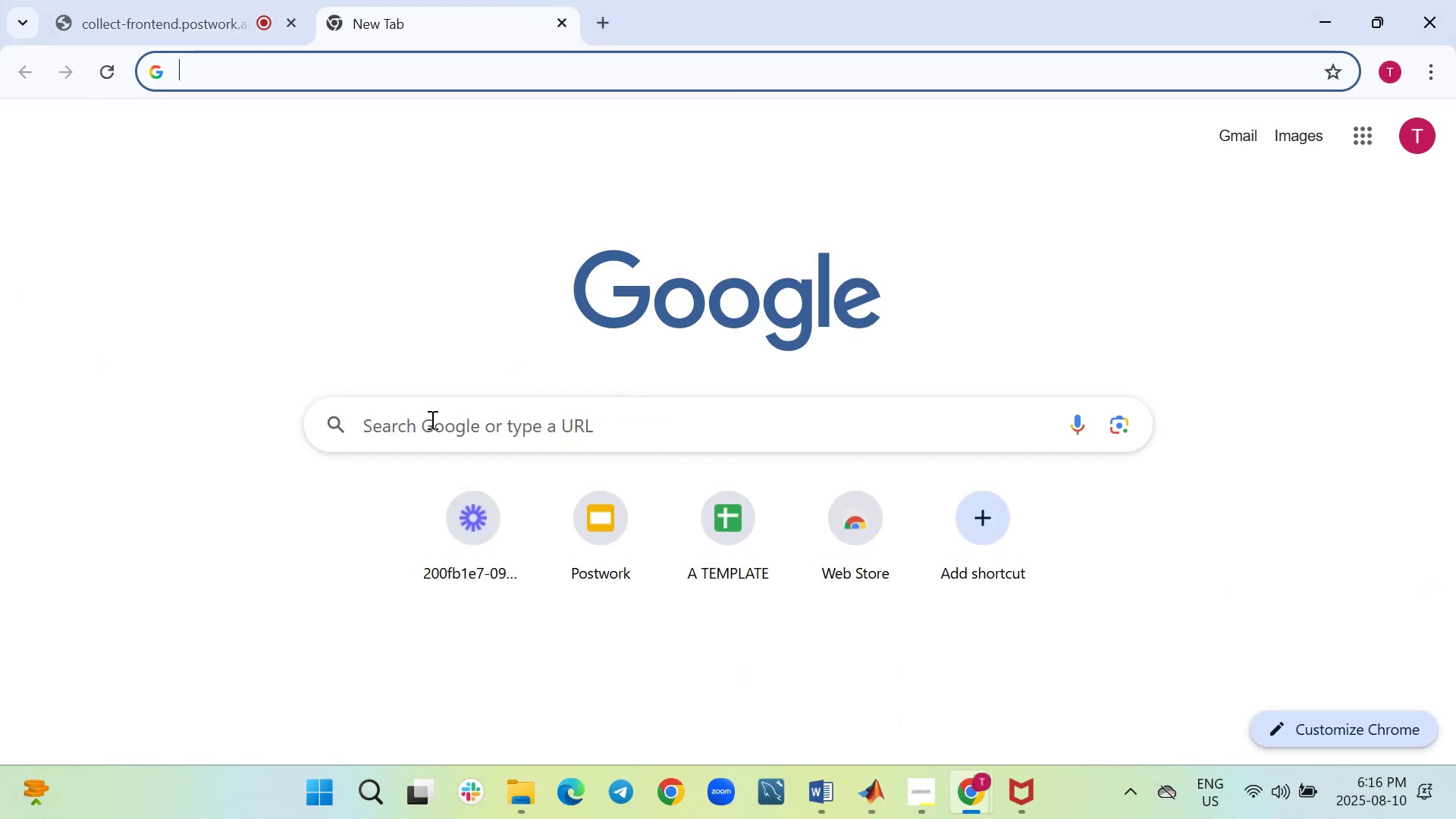 
left_click([434, 422])
 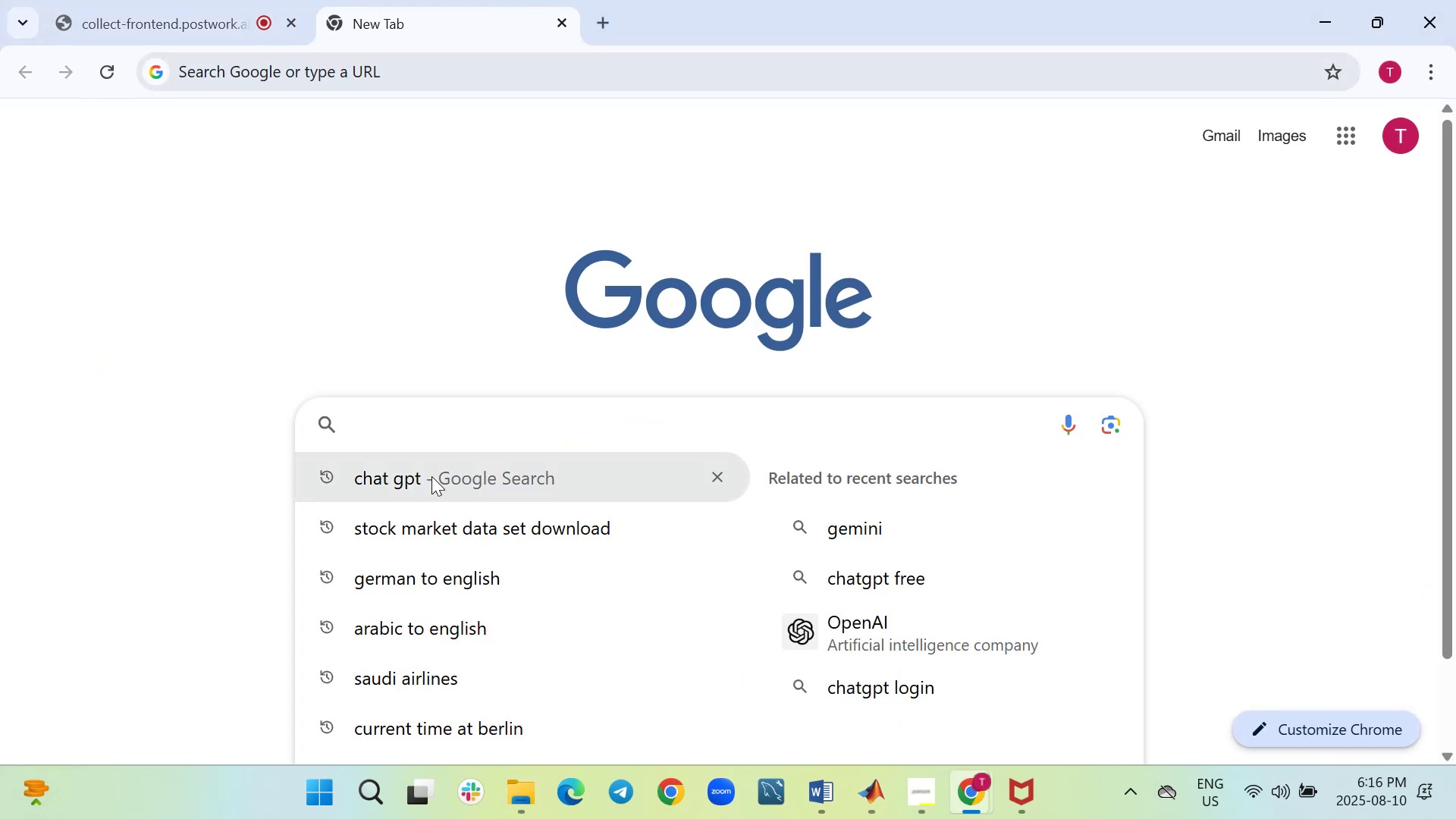 
left_click([431, 482])
 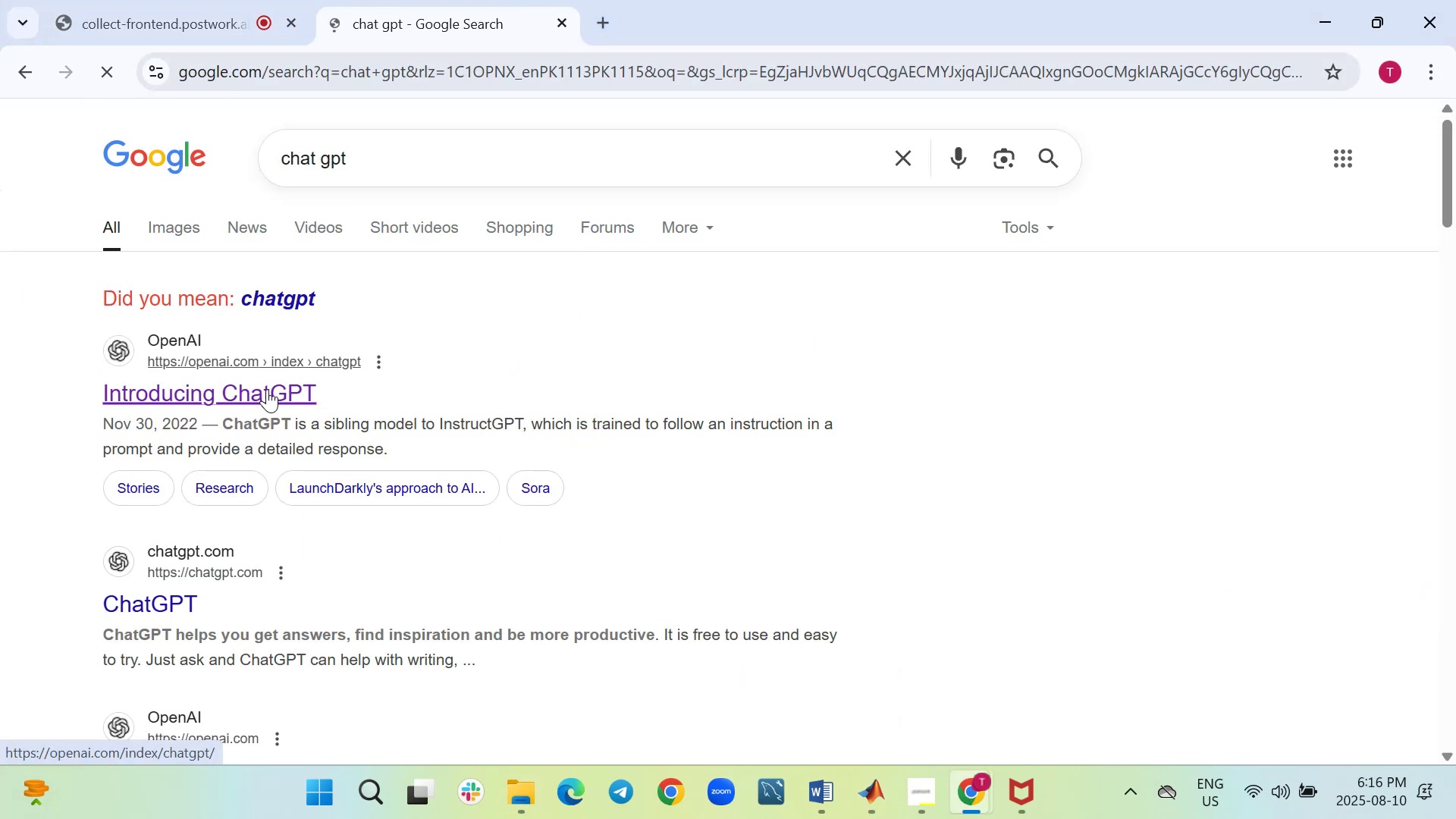 
left_click([259, 395])
 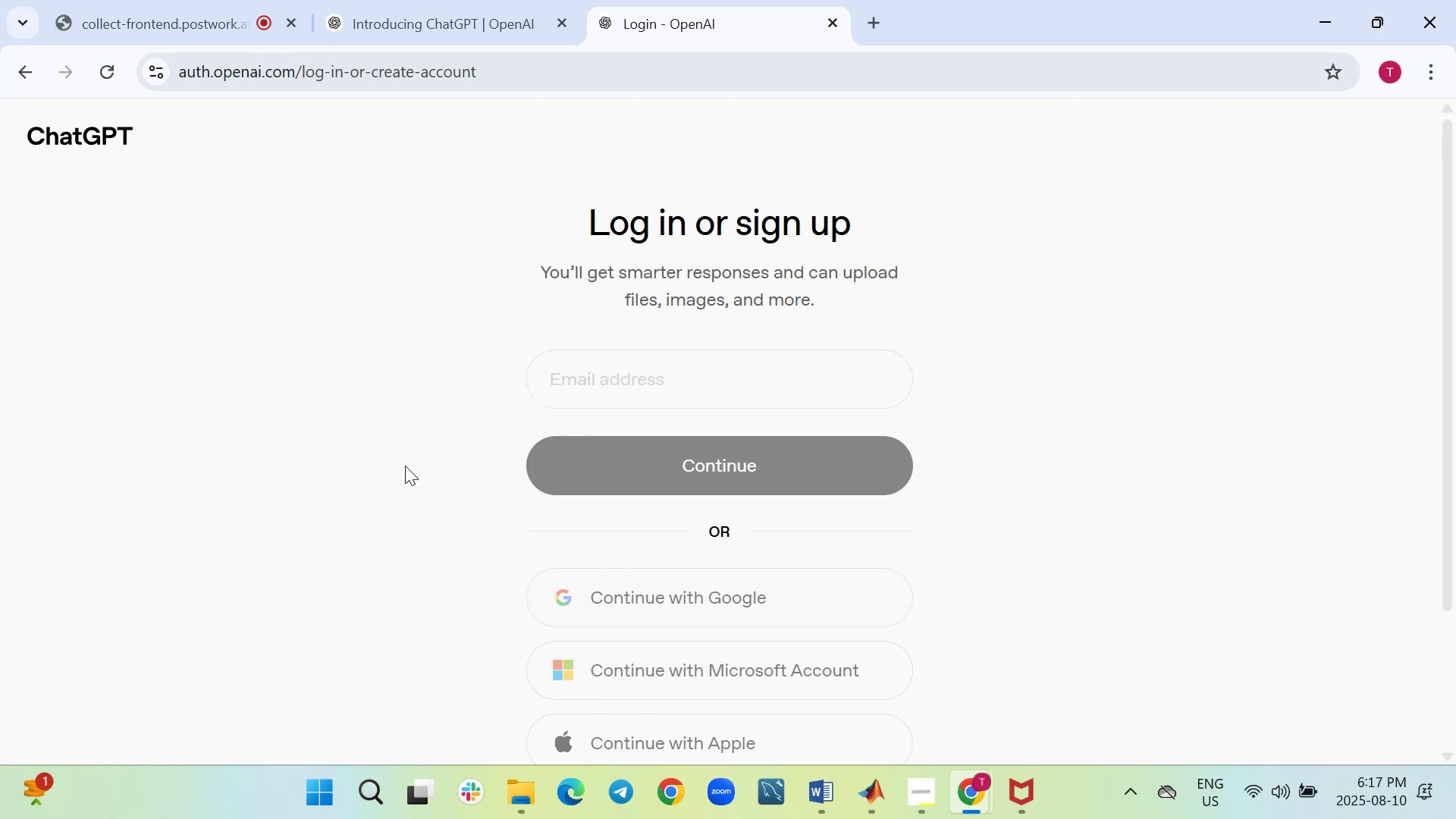 
wait(21.44)
 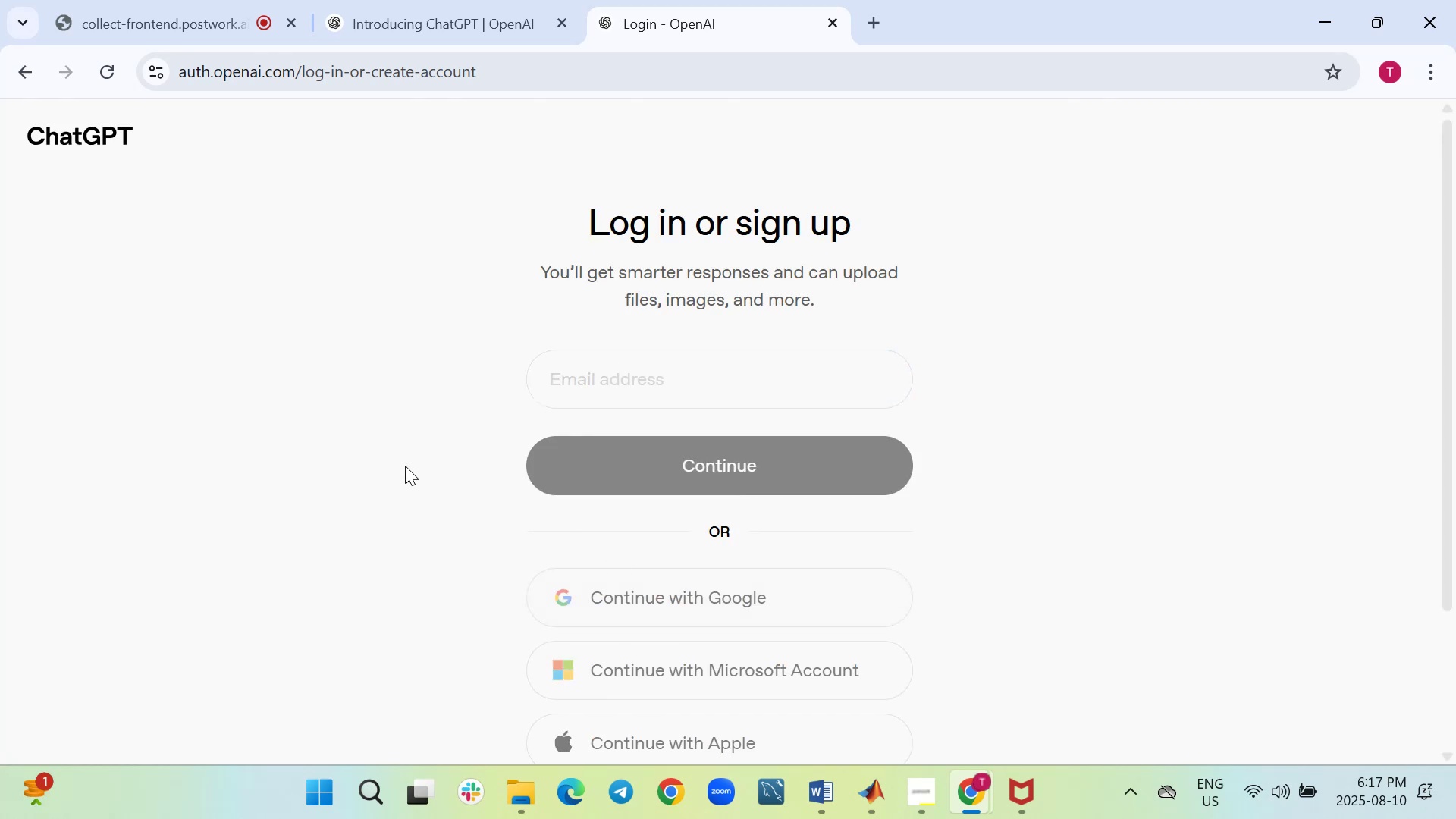 
type(Taquwa)
 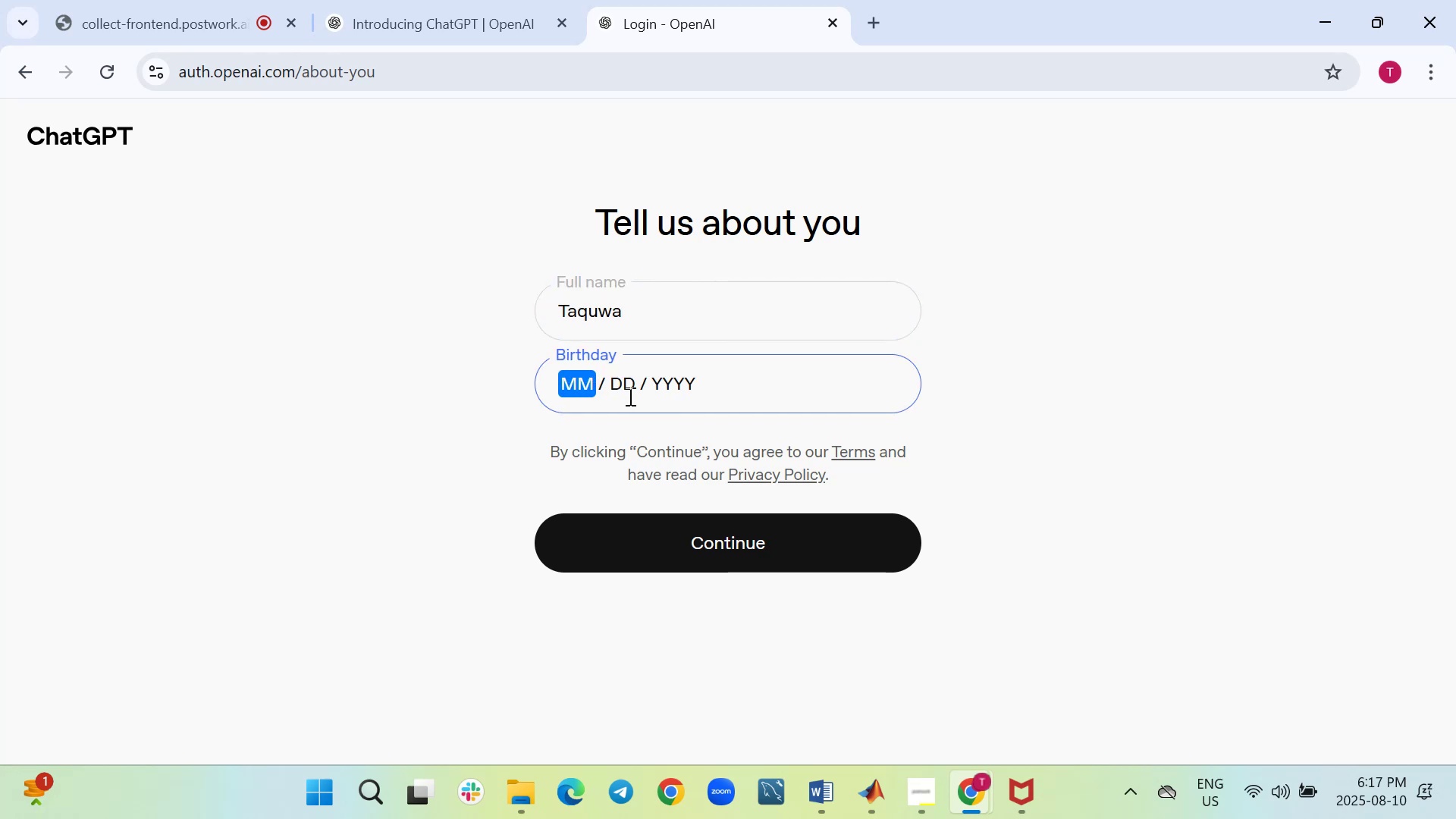 
left_click([593, 390])
 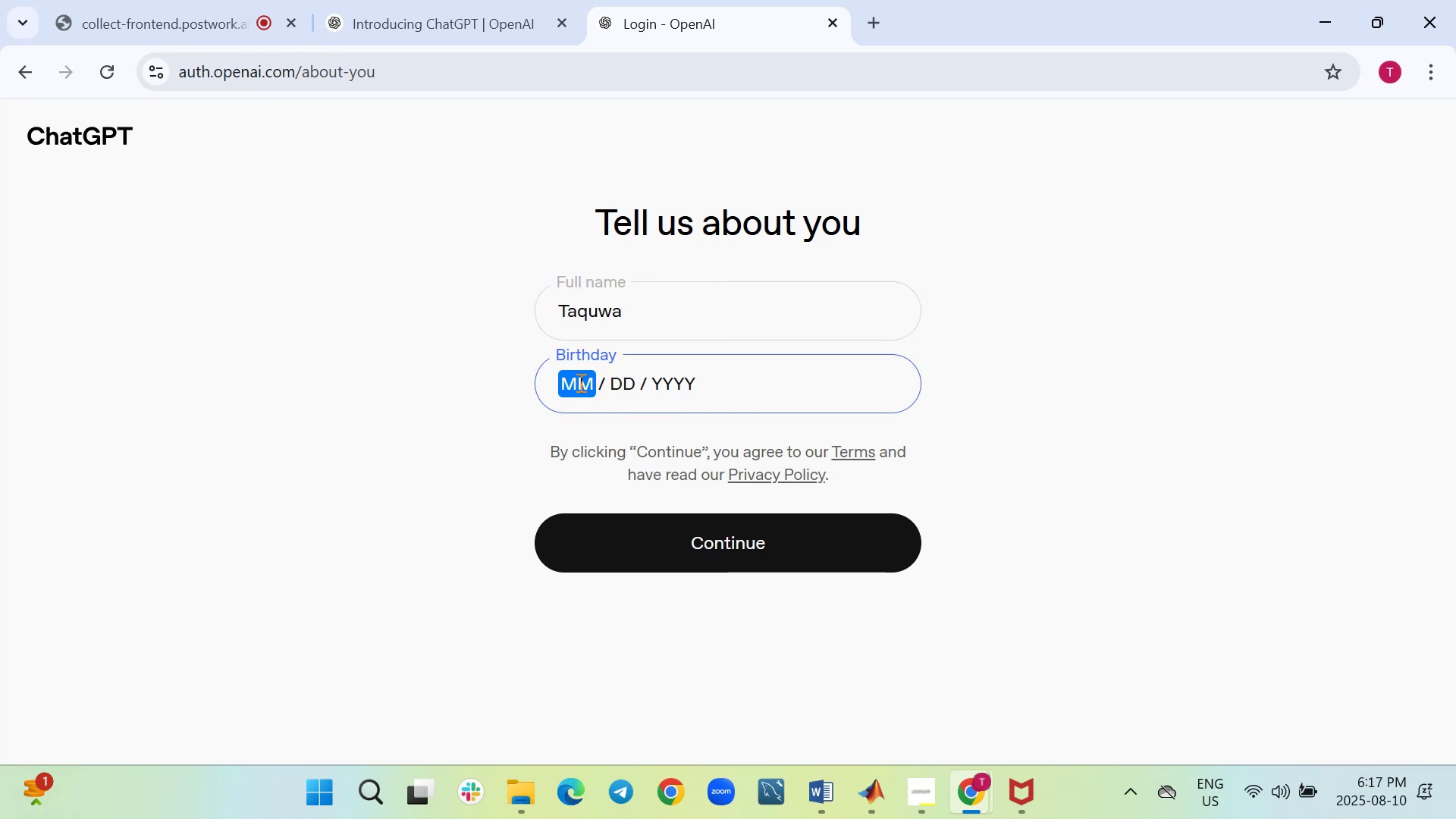 
left_click([579, 382])
 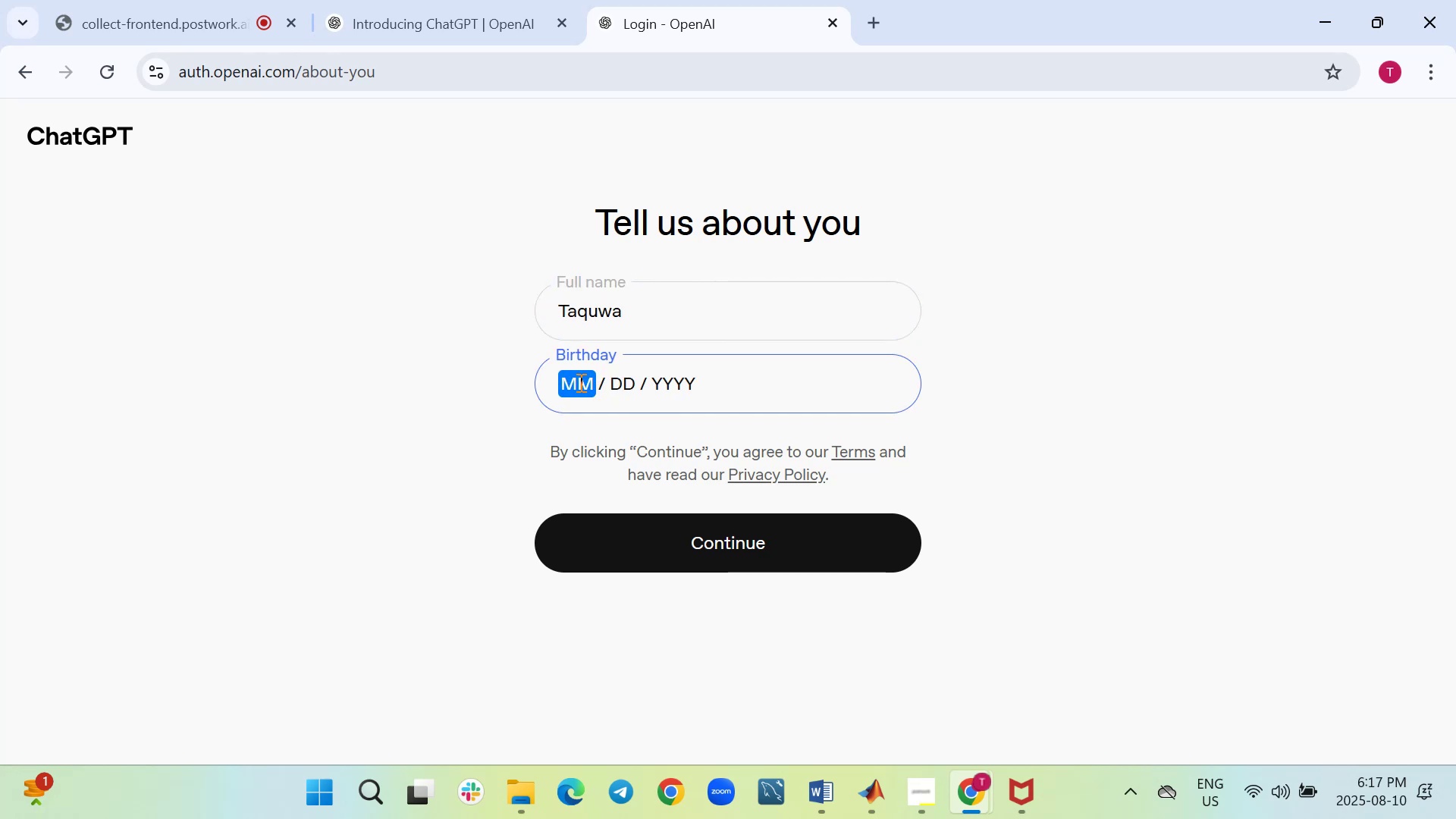 
type(352000)
 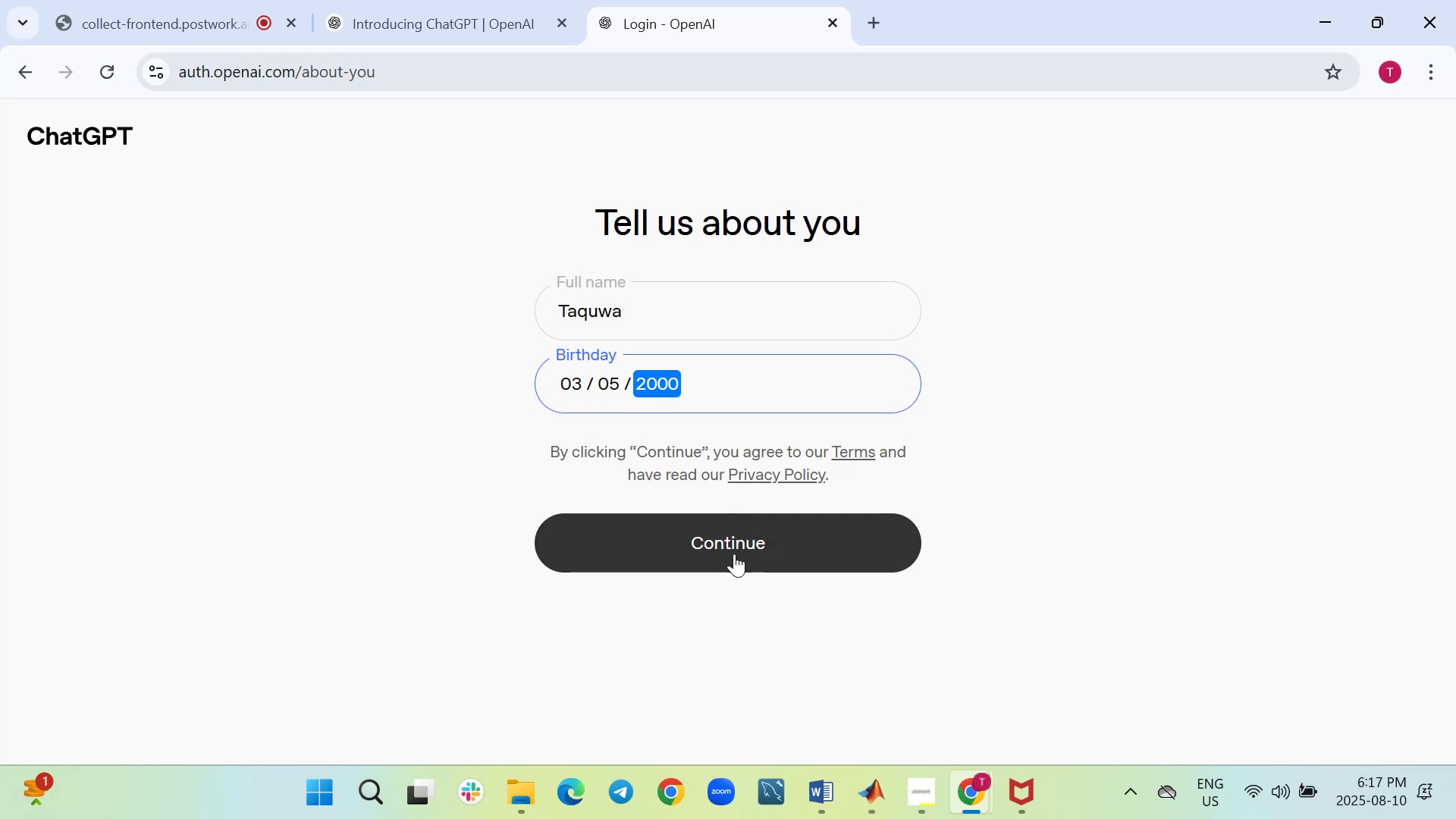 
left_click([734, 553])
 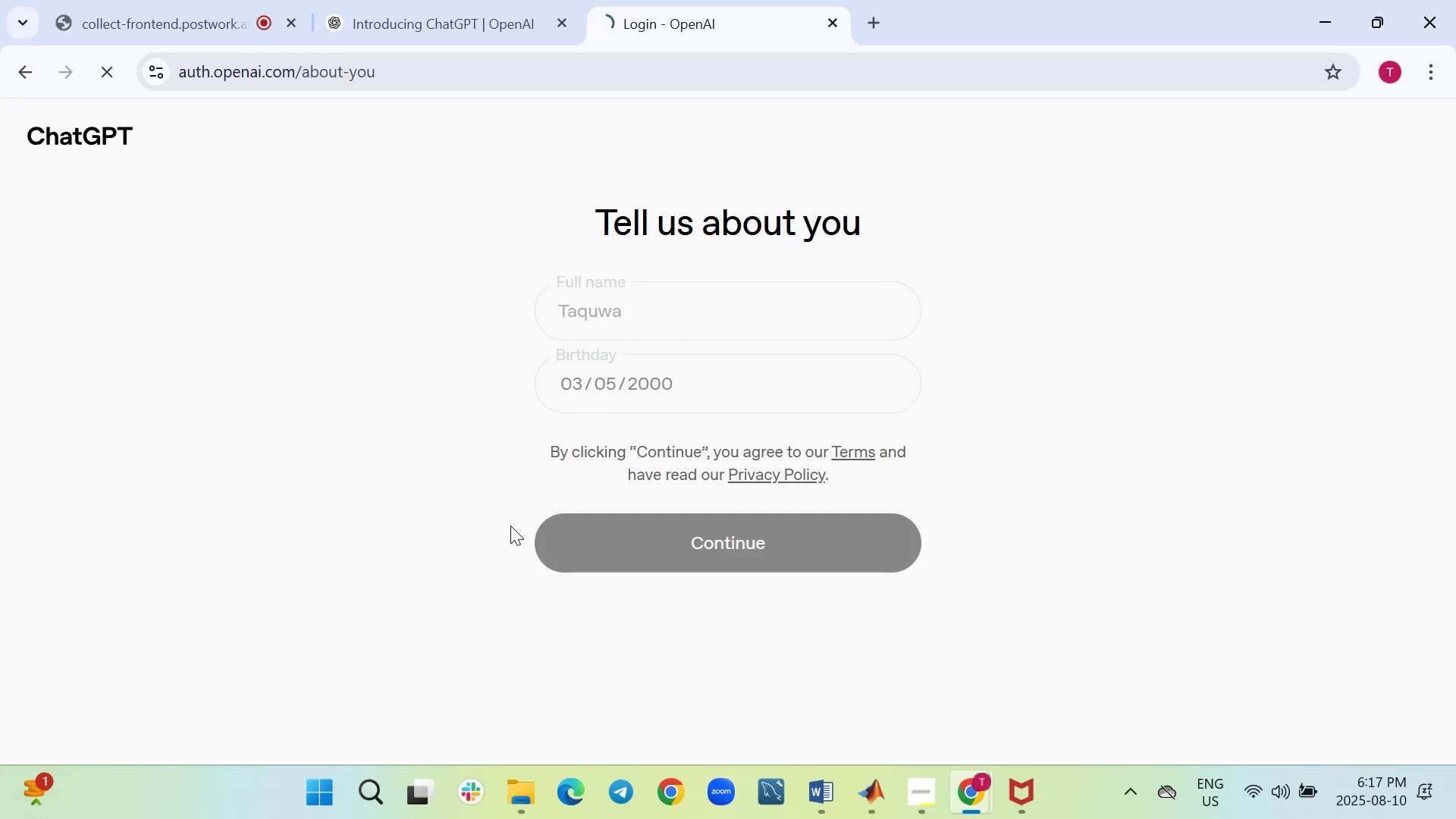 
wait(8.0)
 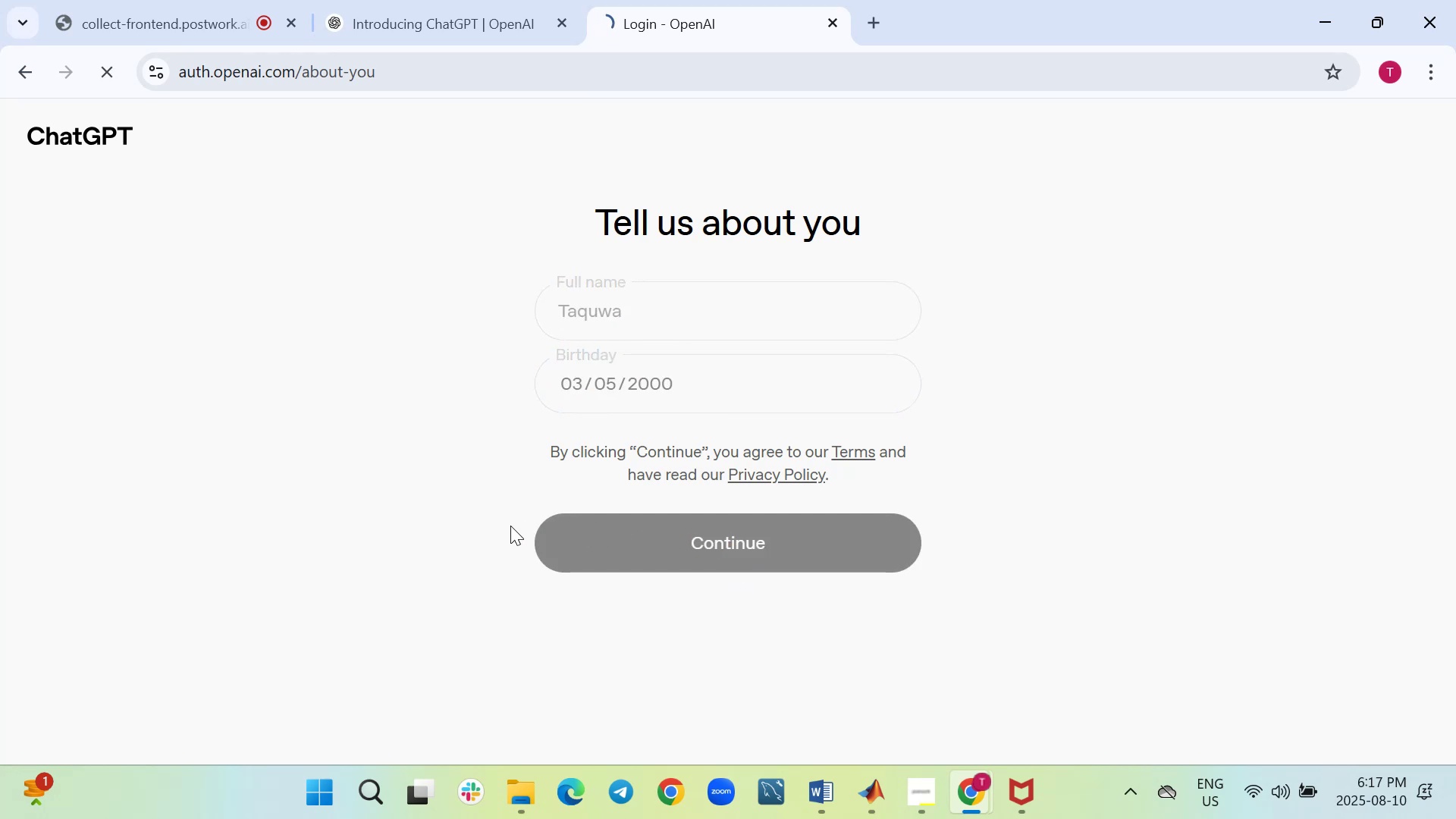 
left_click([752, 684])
 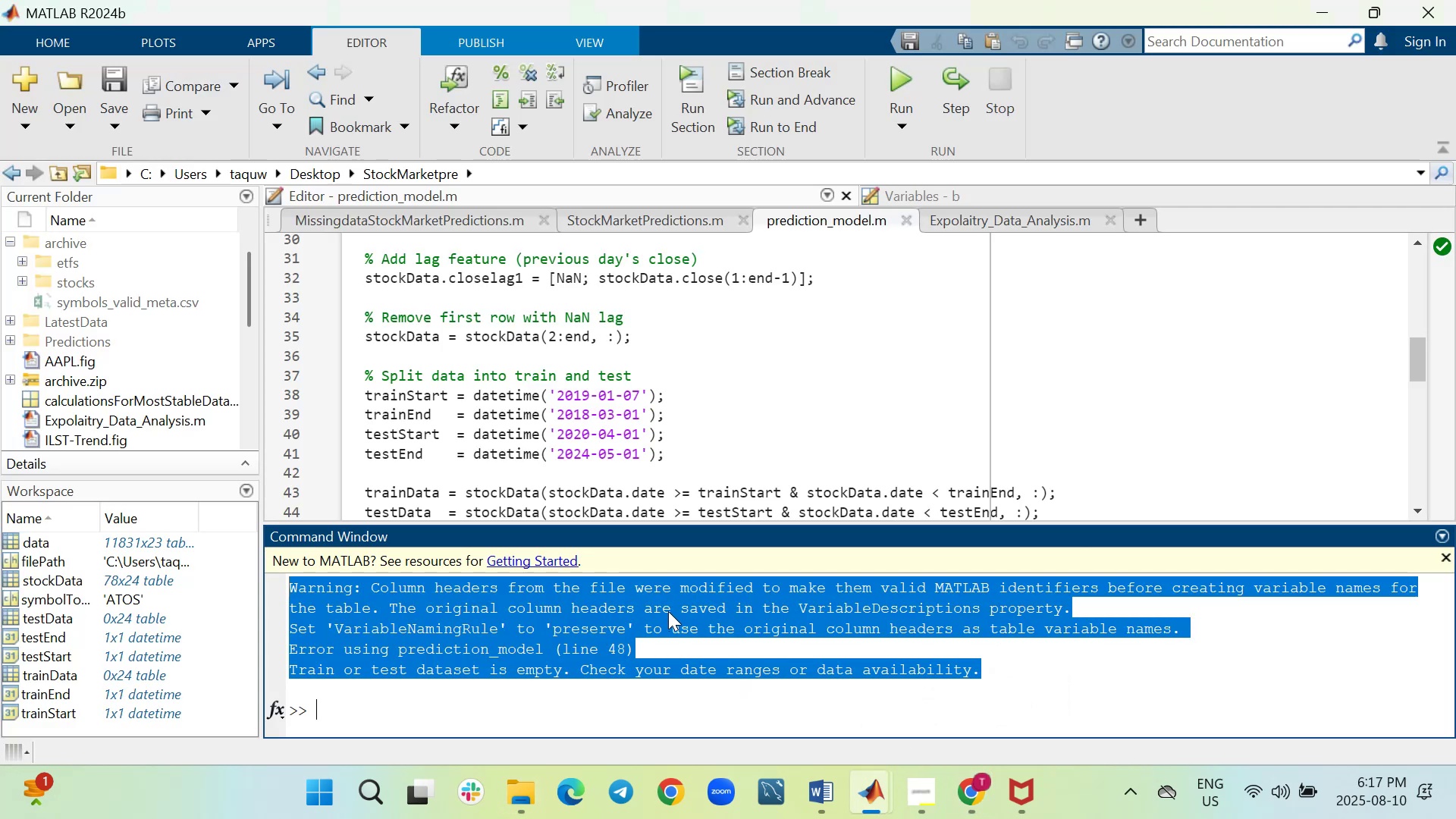 
wait(6.47)
 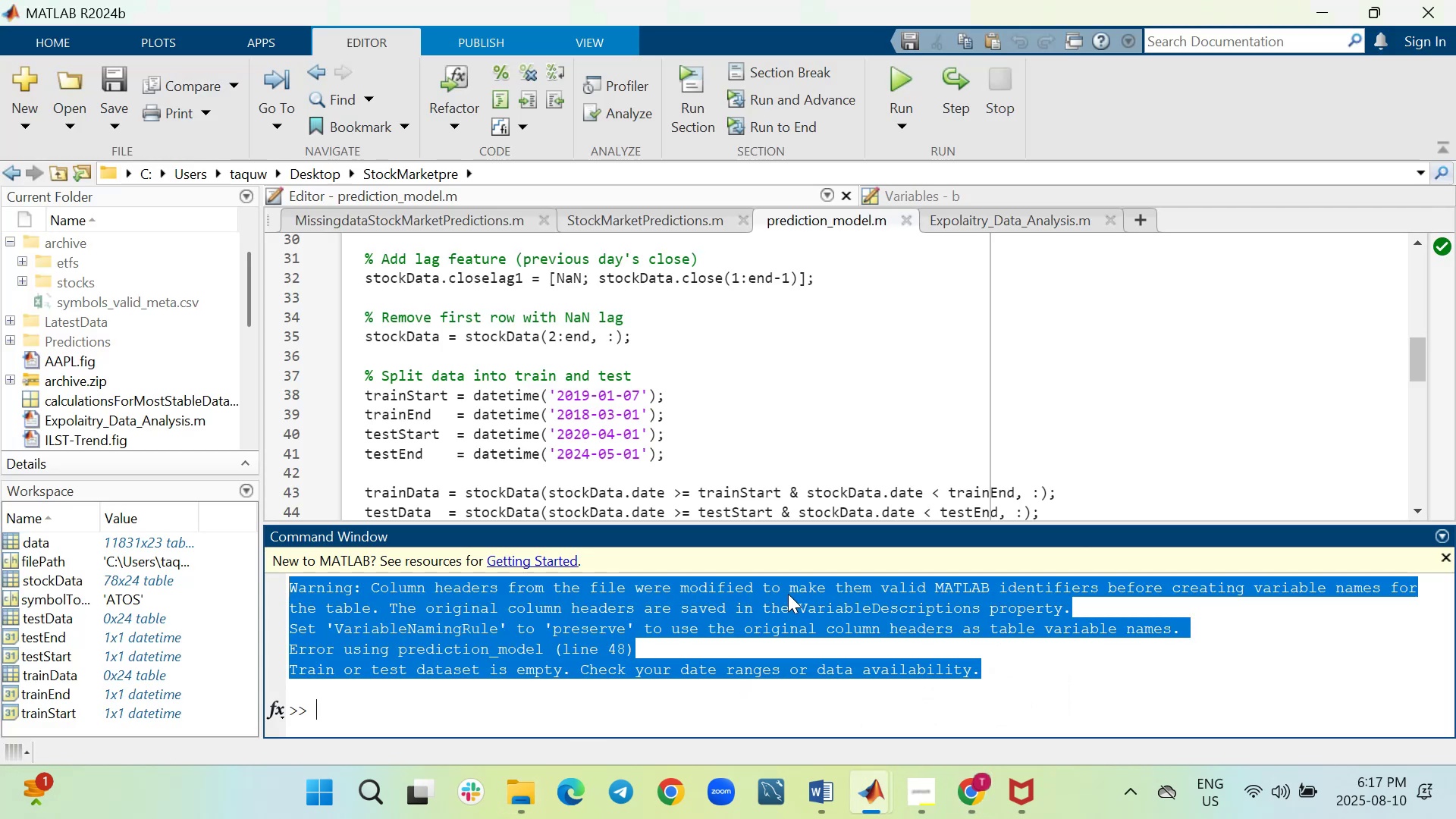 
scroll: coordinate [745, 395], scroll_direction: up, amount: 6.0
 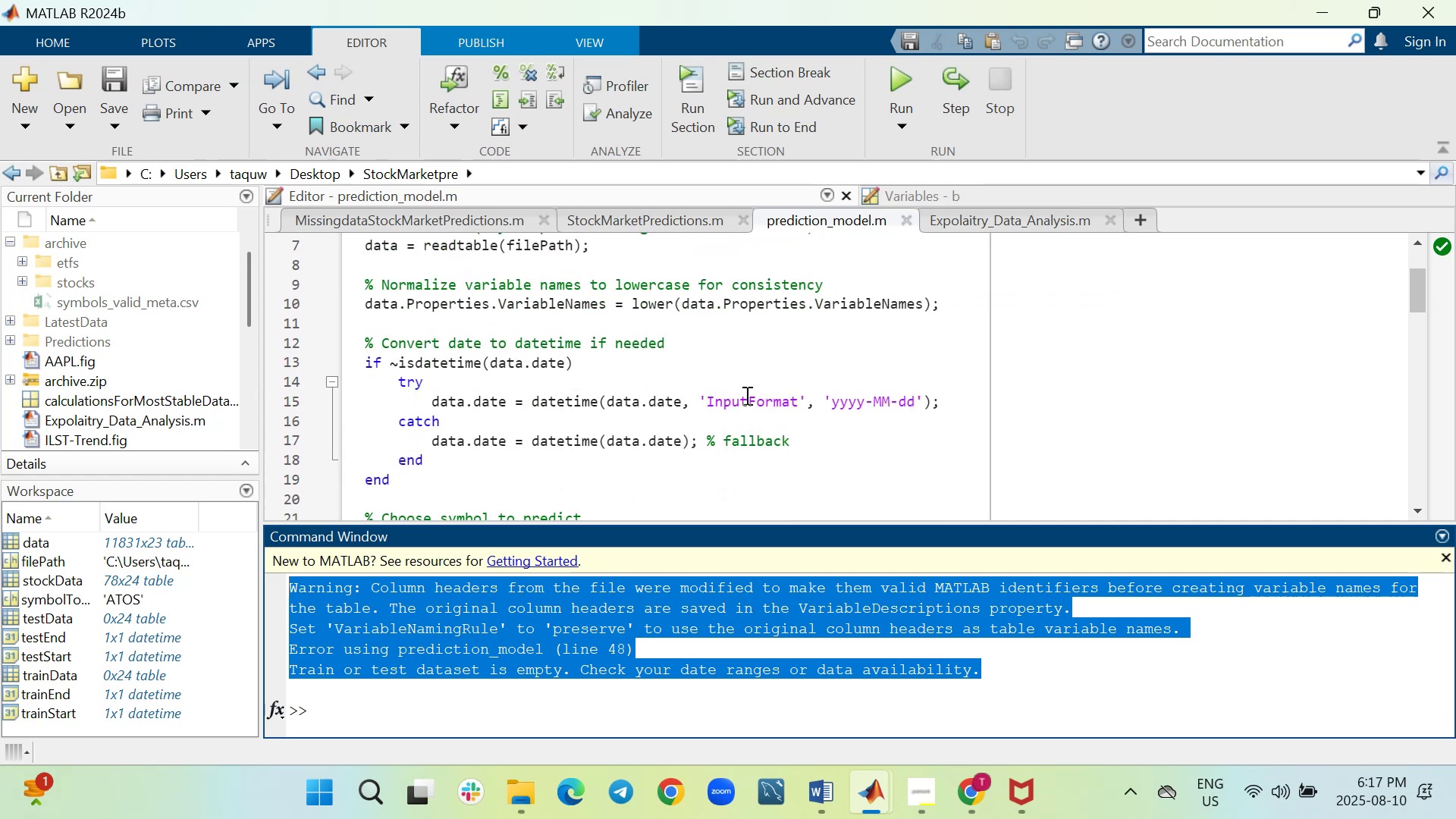 
scroll: coordinate [745, 395], scroll_direction: down, amount: 1.0
 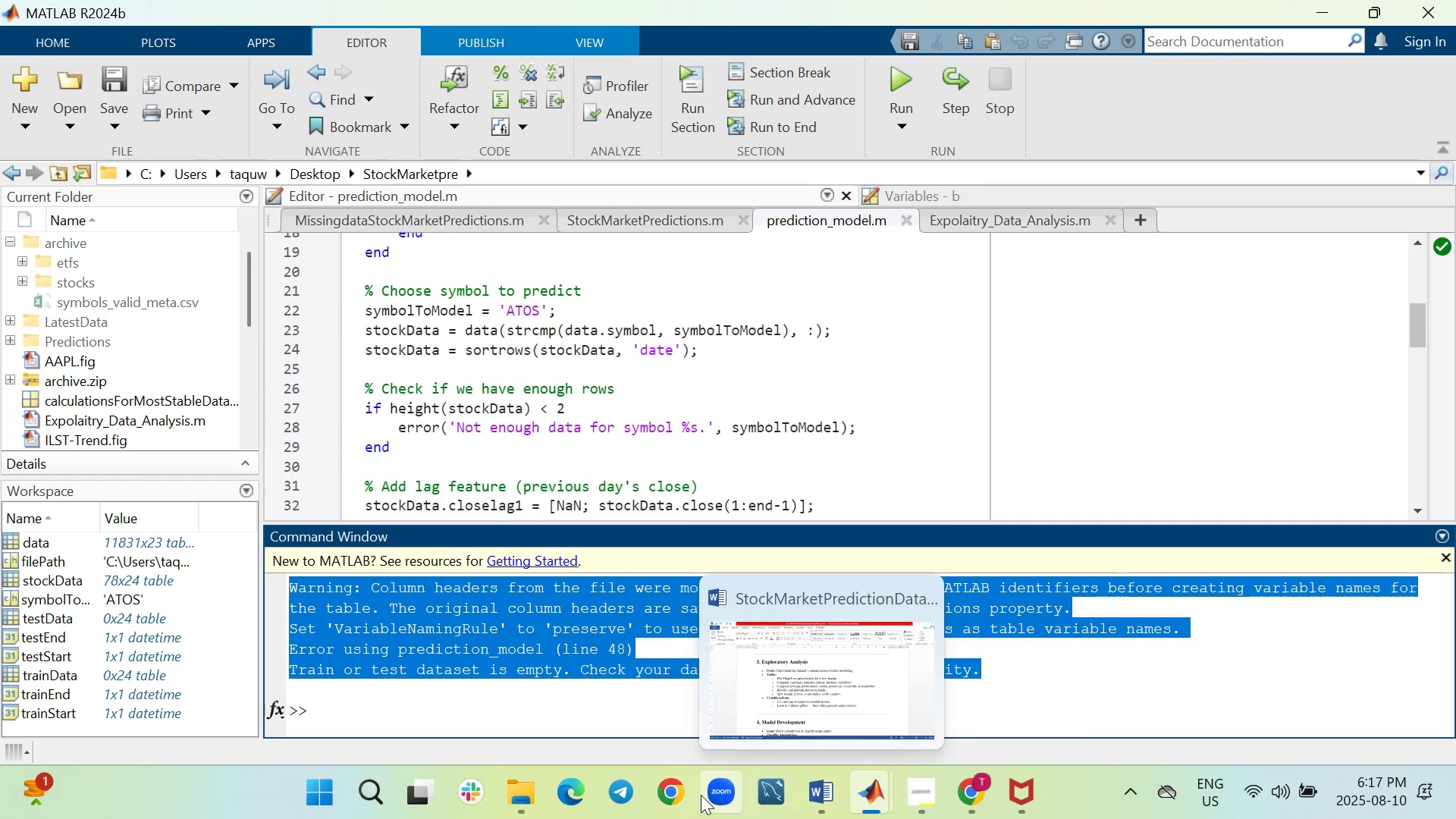 
left_click([514, 798])
 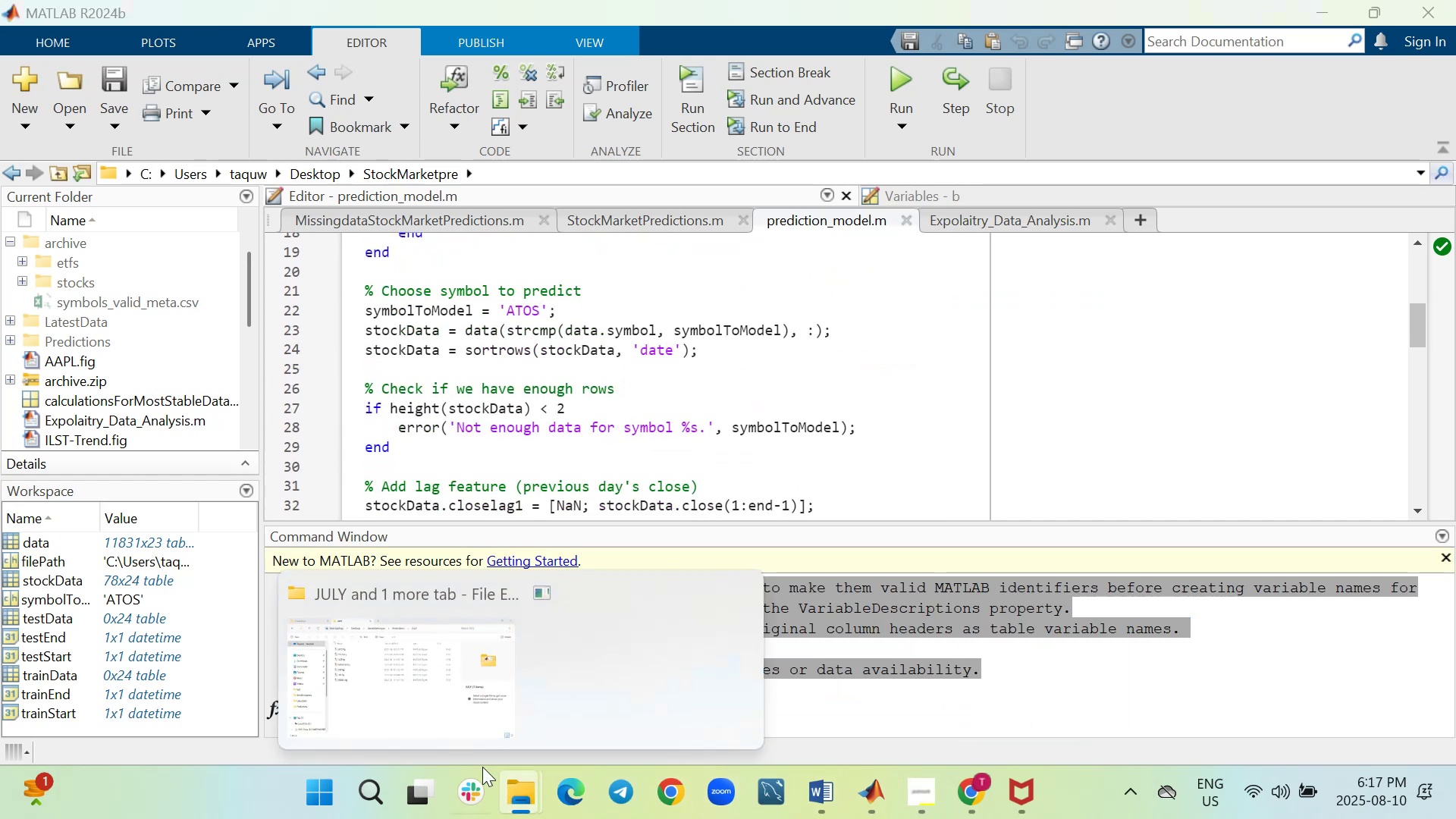 
left_click([394, 690])
 